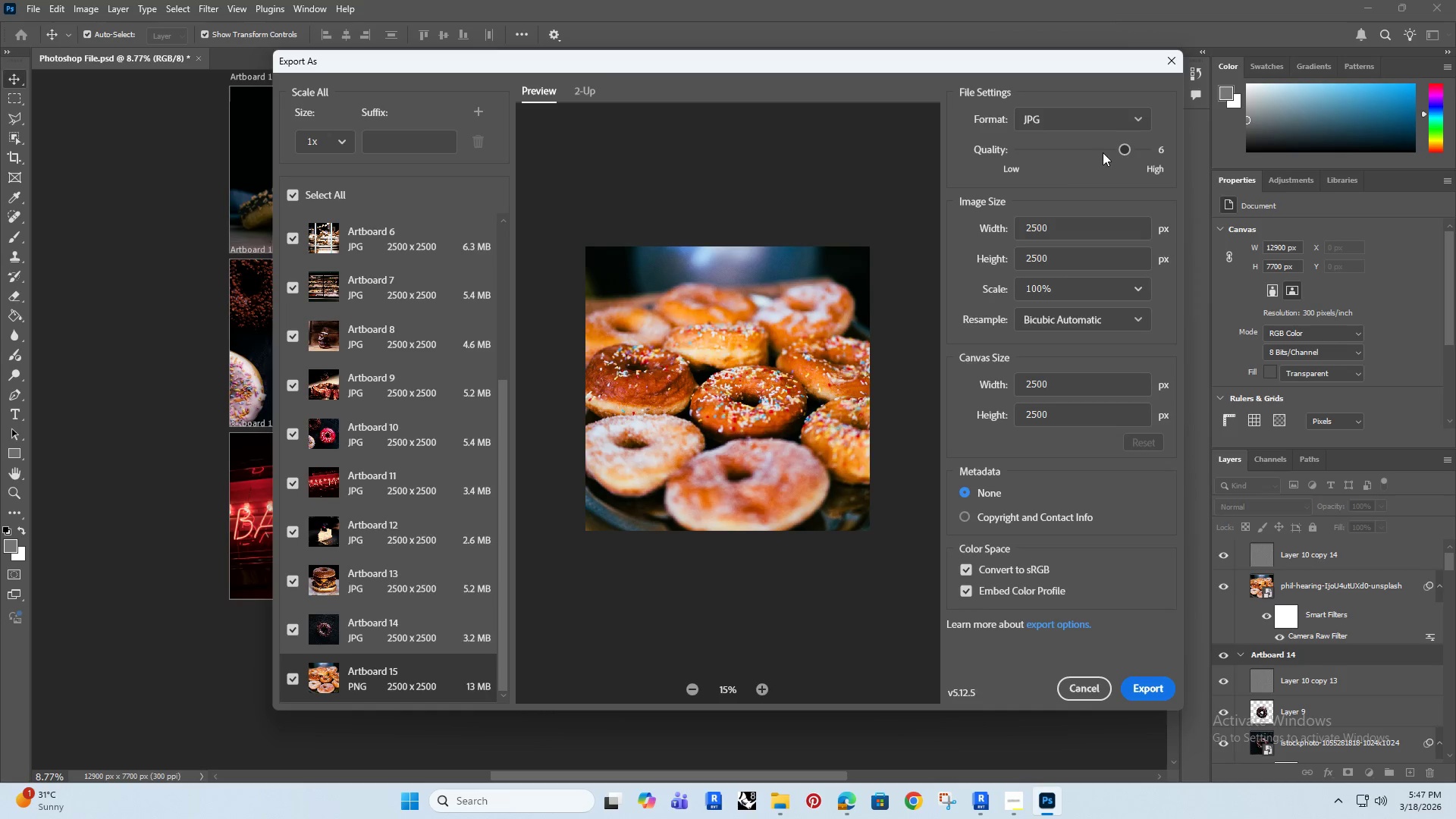 
left_click_drag(start_coordinate=[1115, 149], to_coordinate=[1169, 149])
 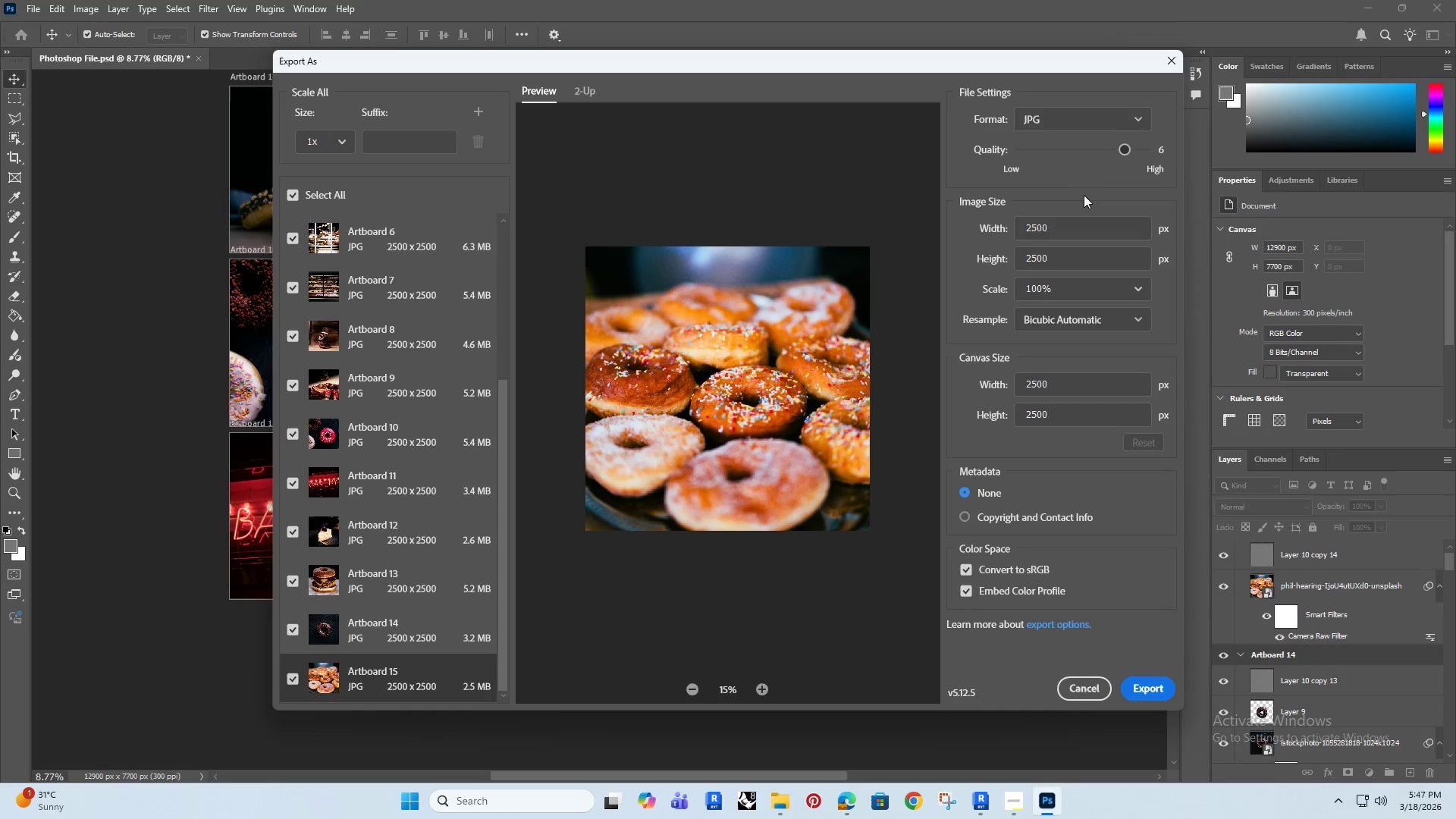 
left_click_drag(start_coordinate=[1127, 150], to_coordinate=[1159, 140])
 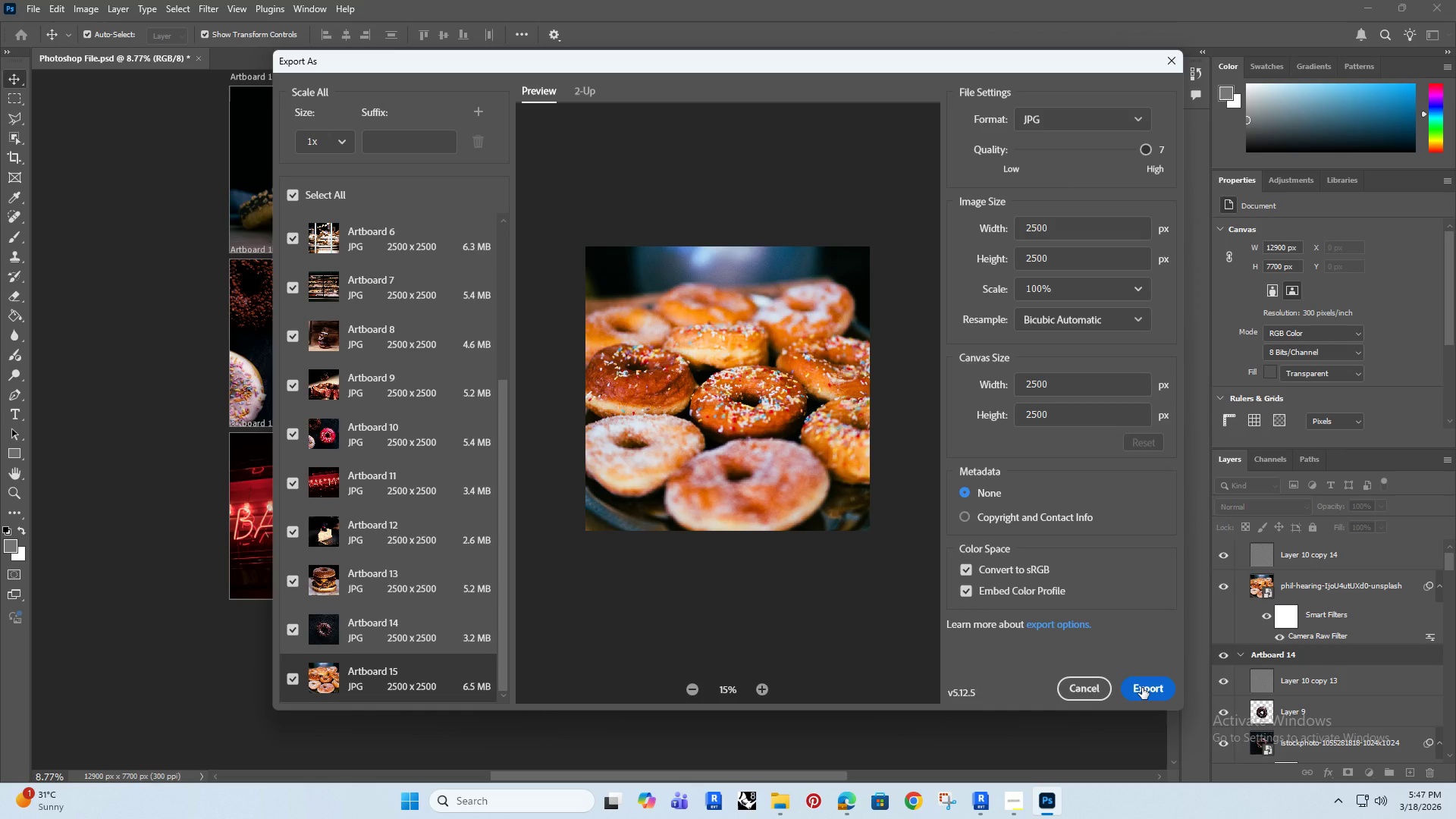 
left_click([1142, 688])
 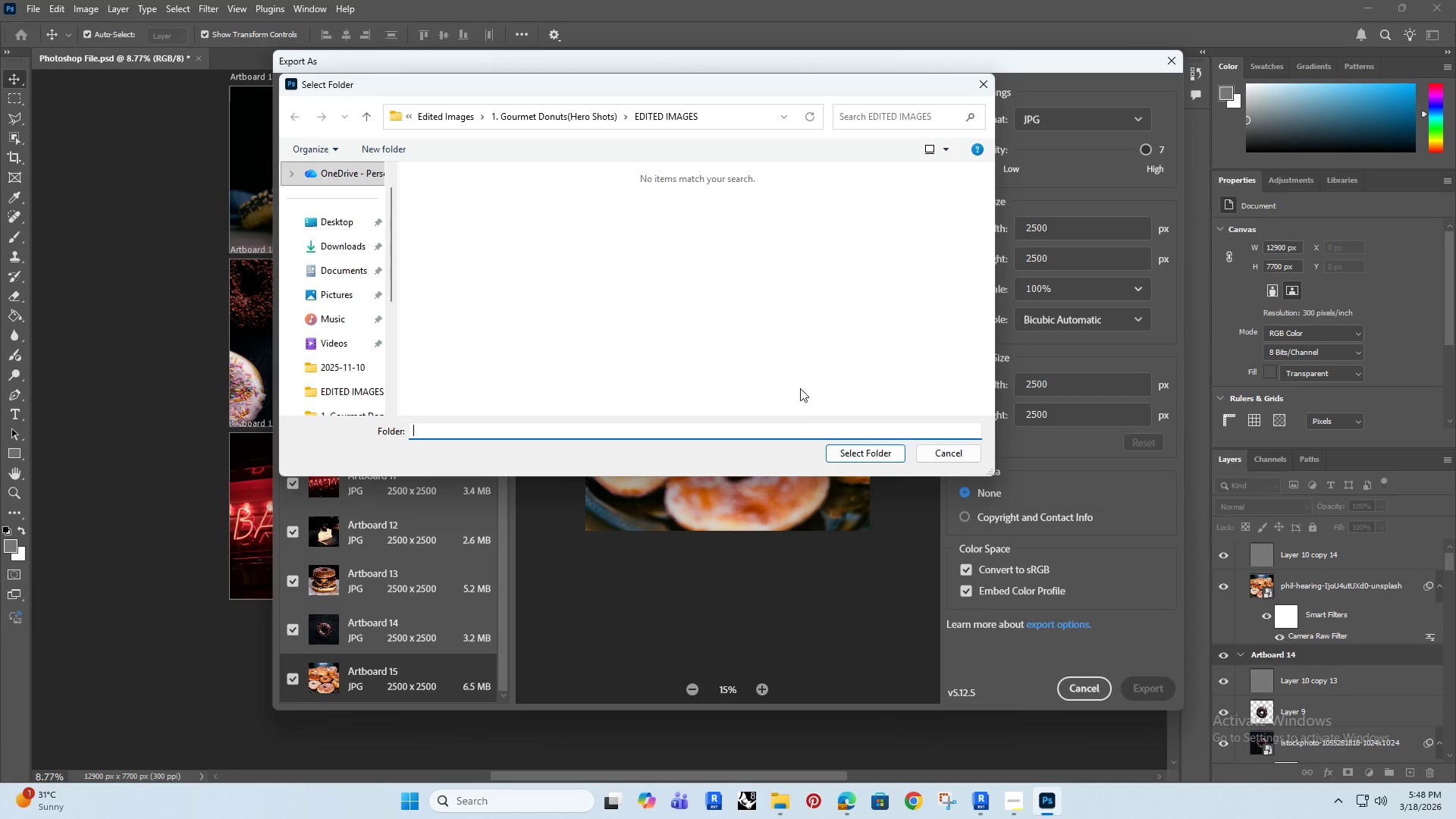 
left_click([857, 449])
 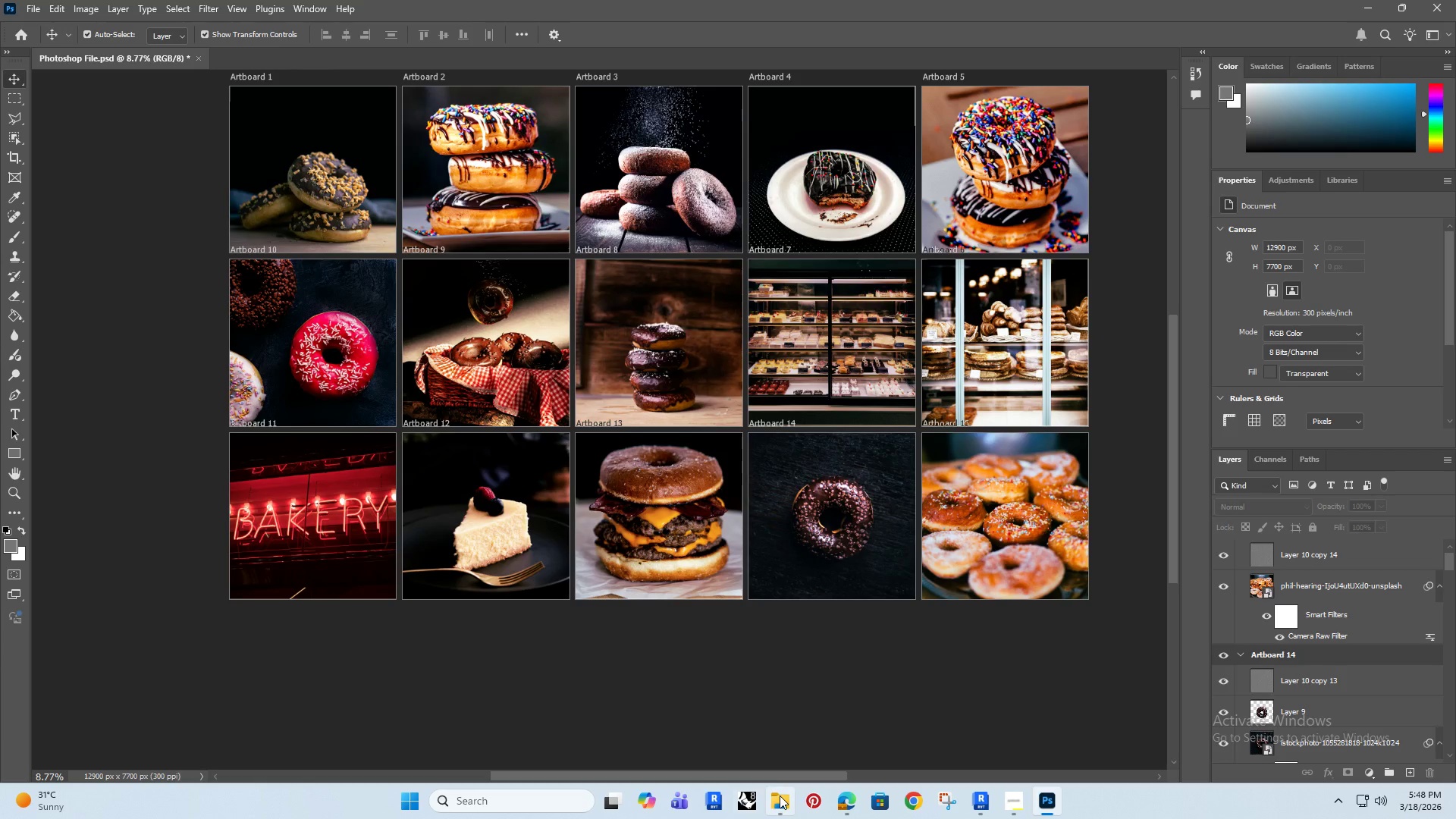 
wait(26.17)
 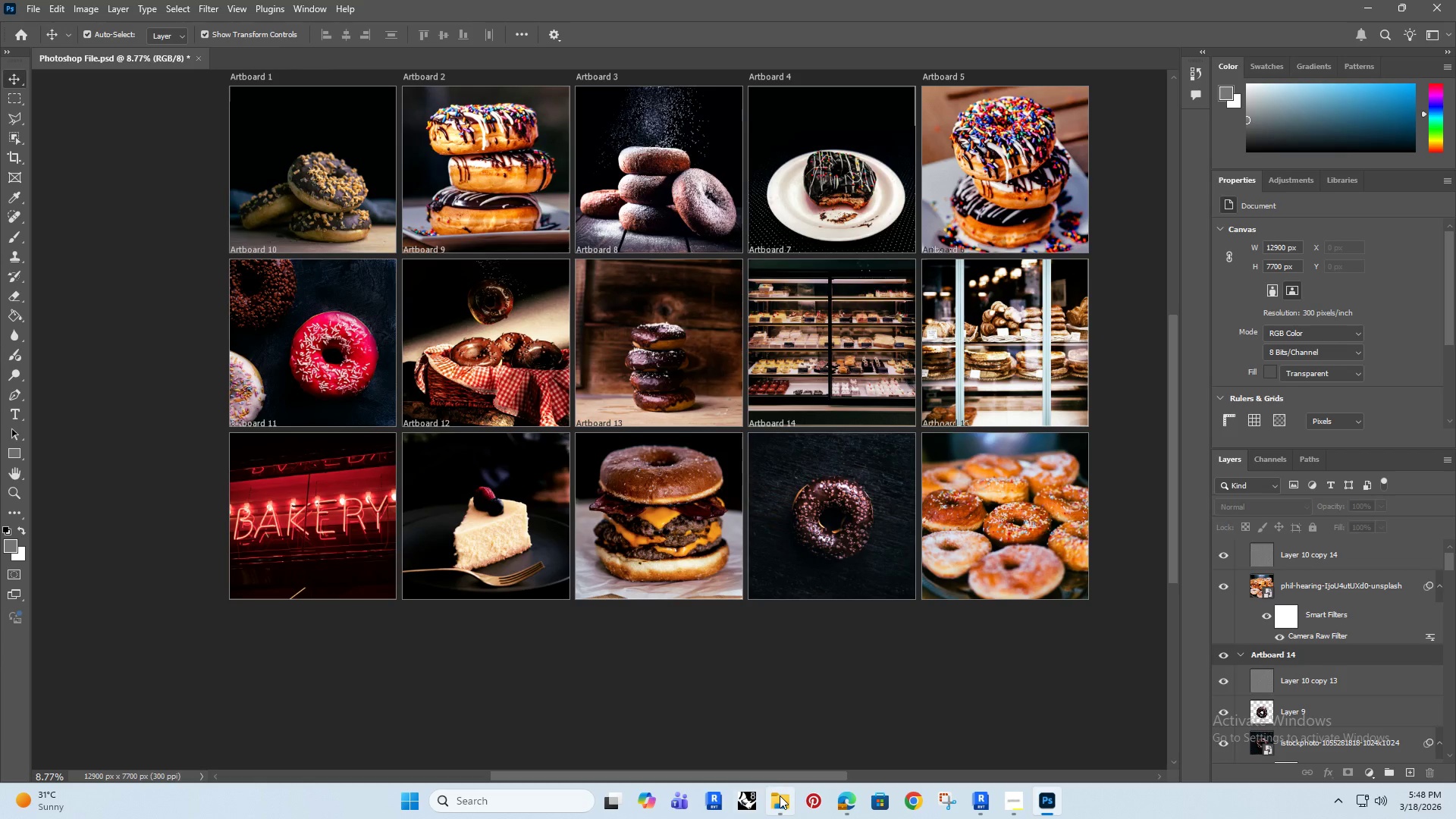 
left_click([758, 342])
 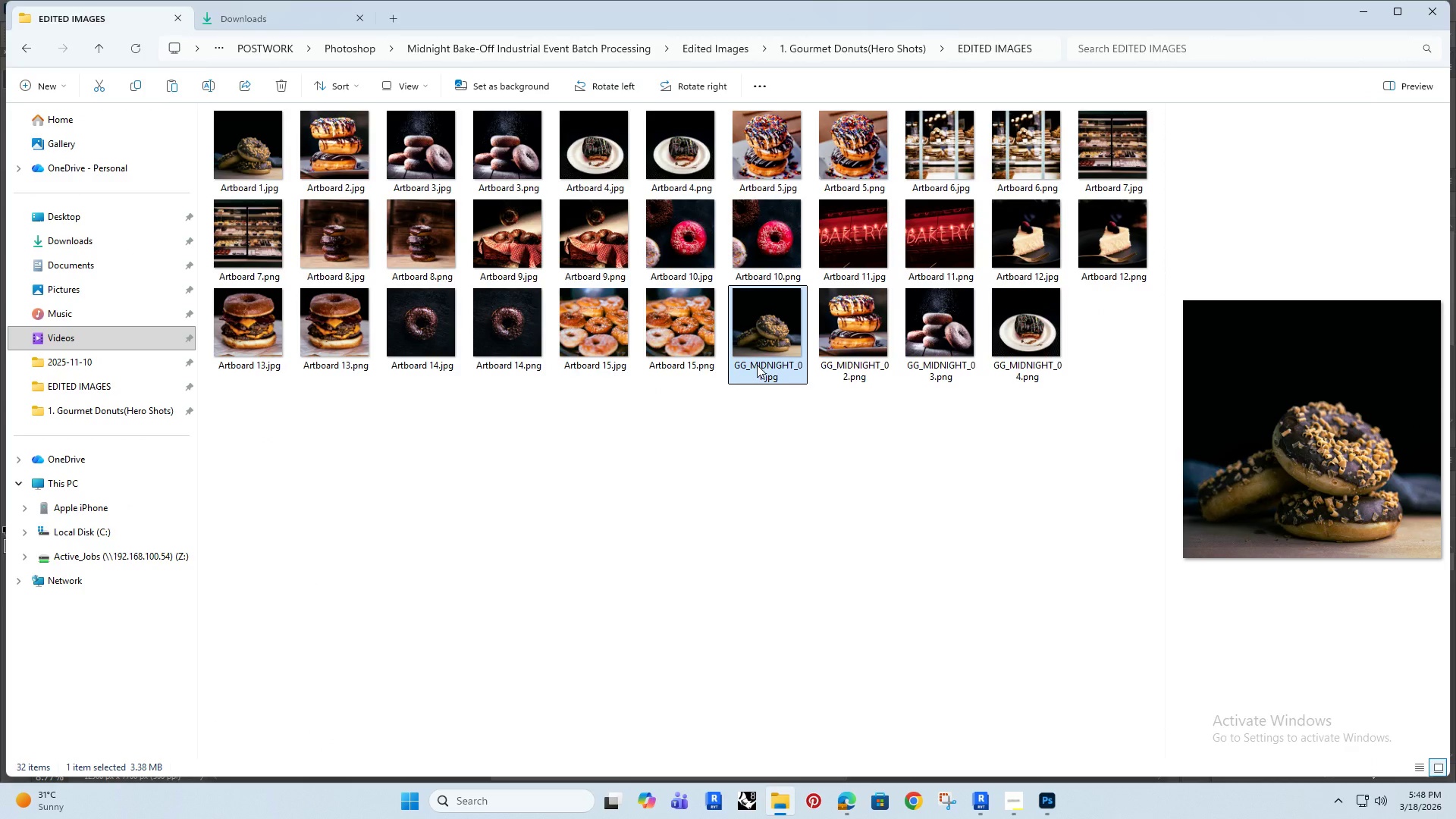 
key(Delete)
 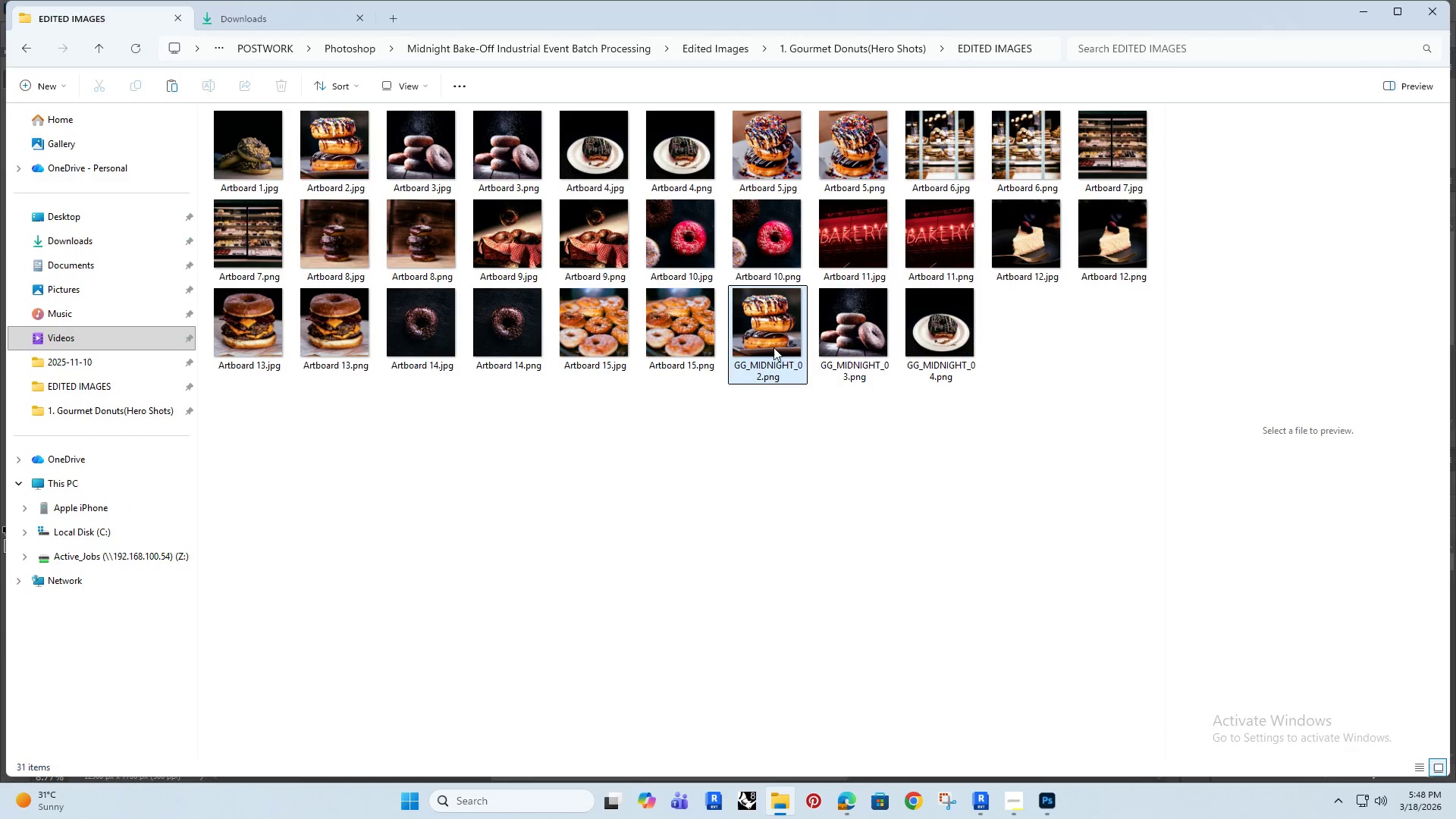 
left_click_drag(start_coordinate=[771, 347], to_coordinate=[763, 352])
 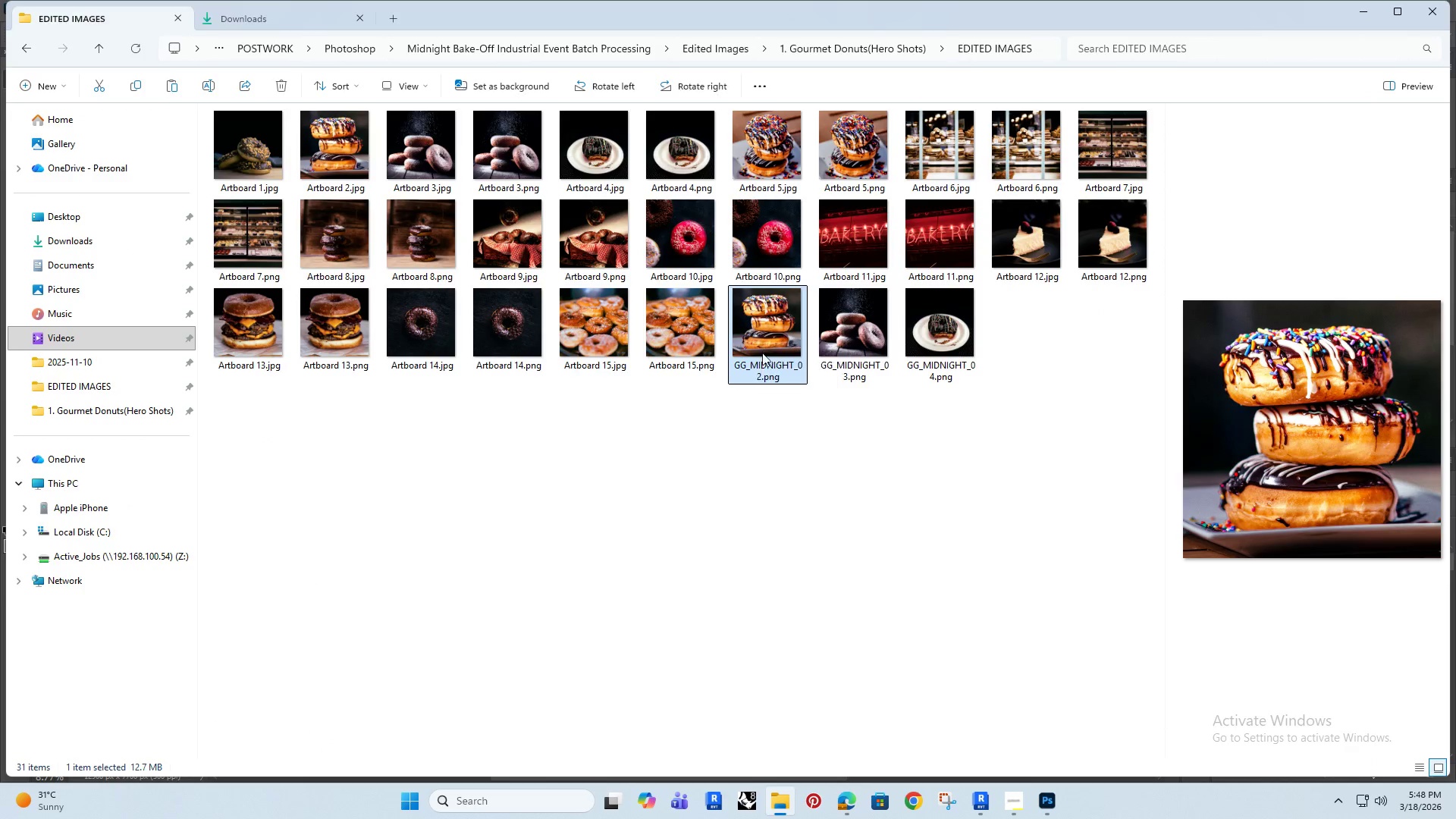 
key(Delete)
 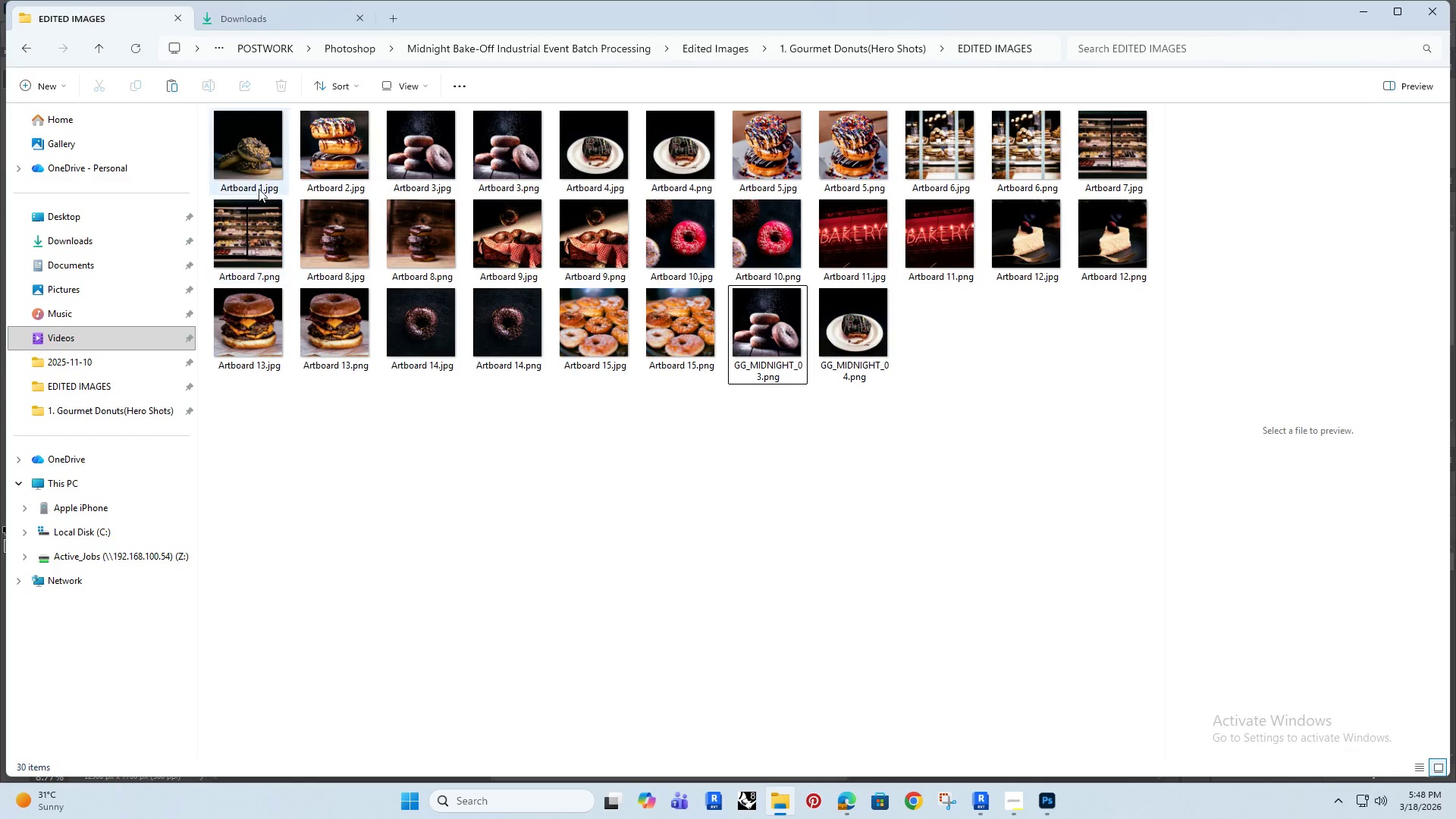 
left_click([258, 185])
 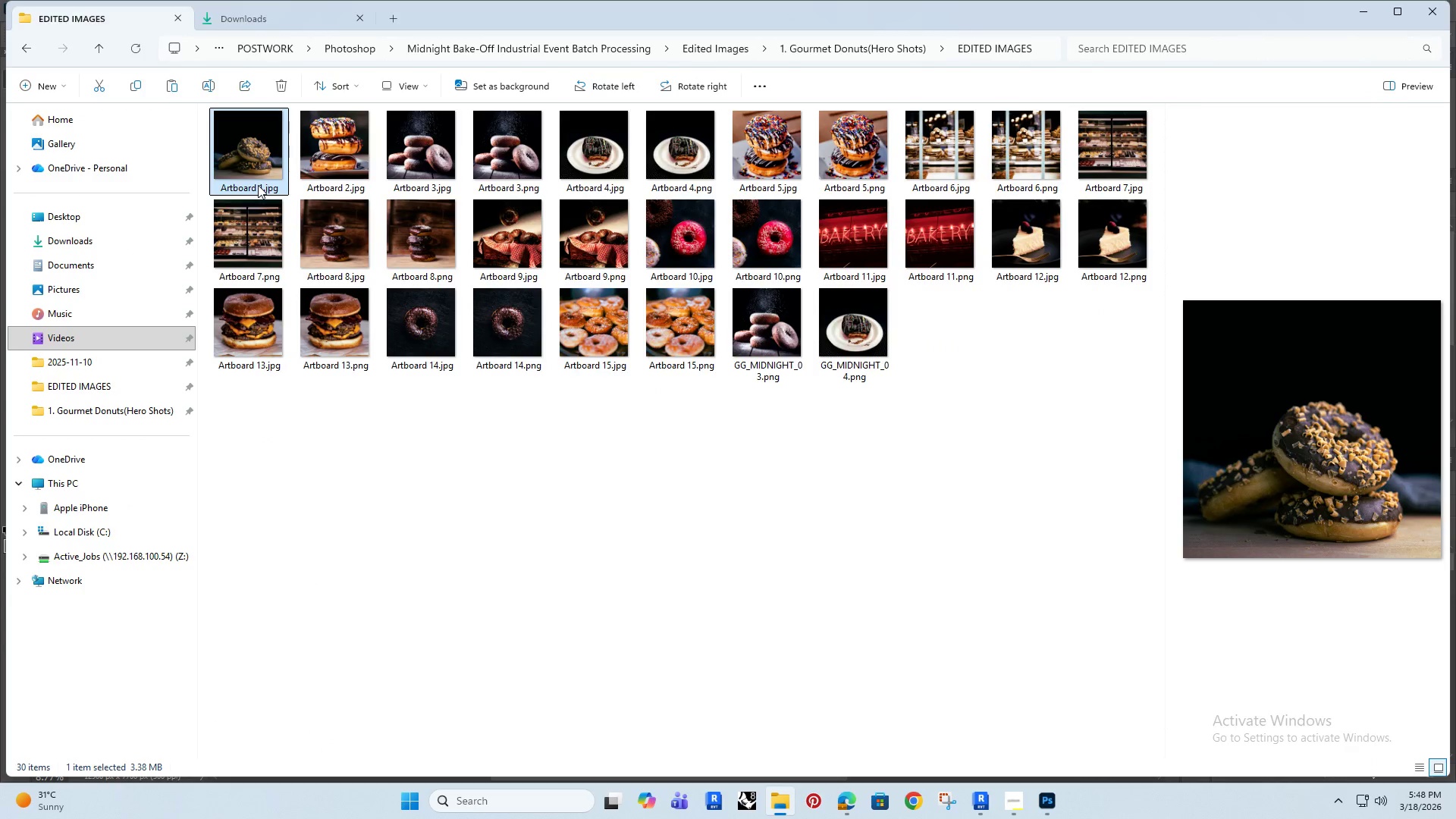 
left_click([258, 185])
 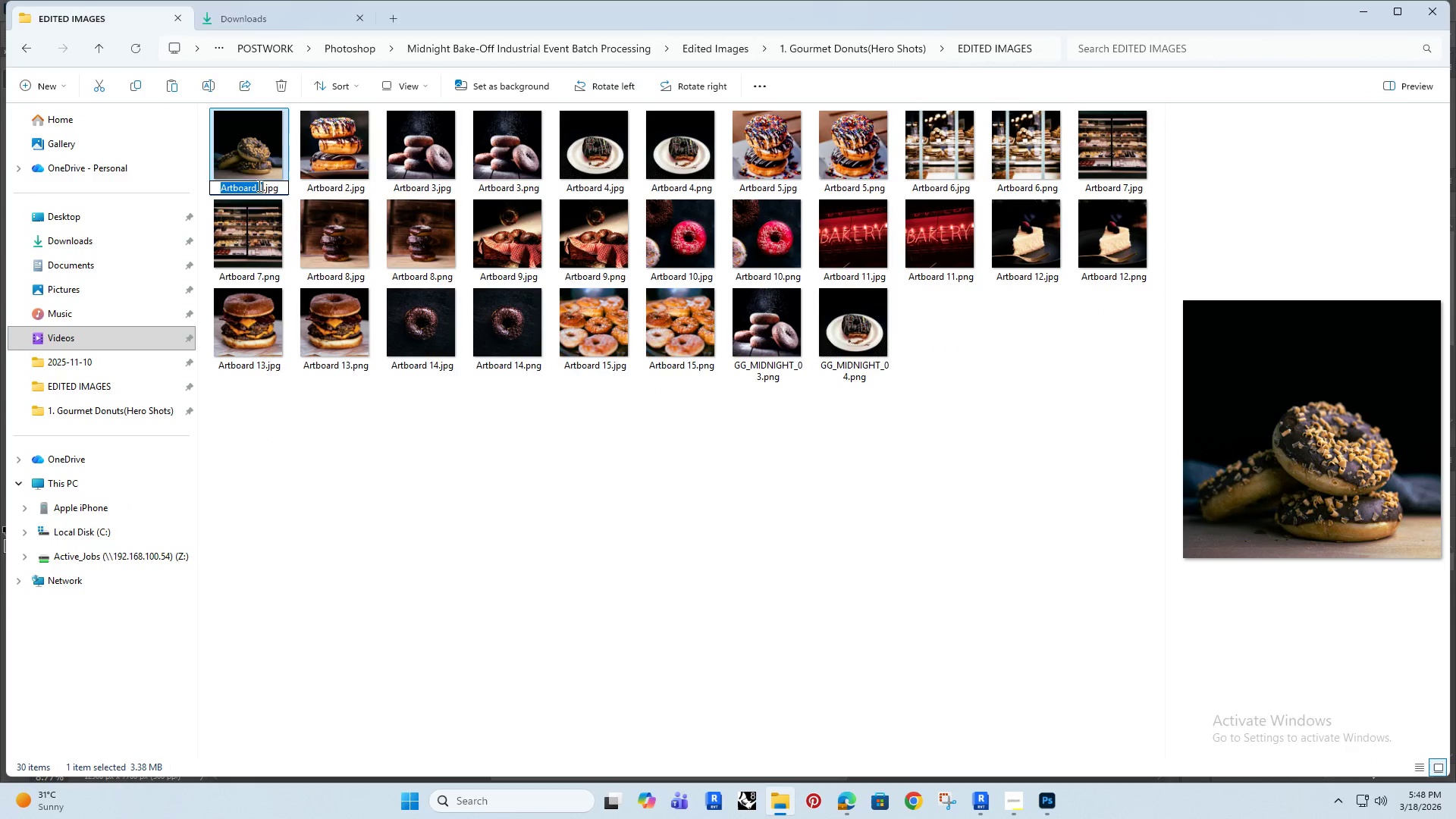 
type(gg_midnight_01)
 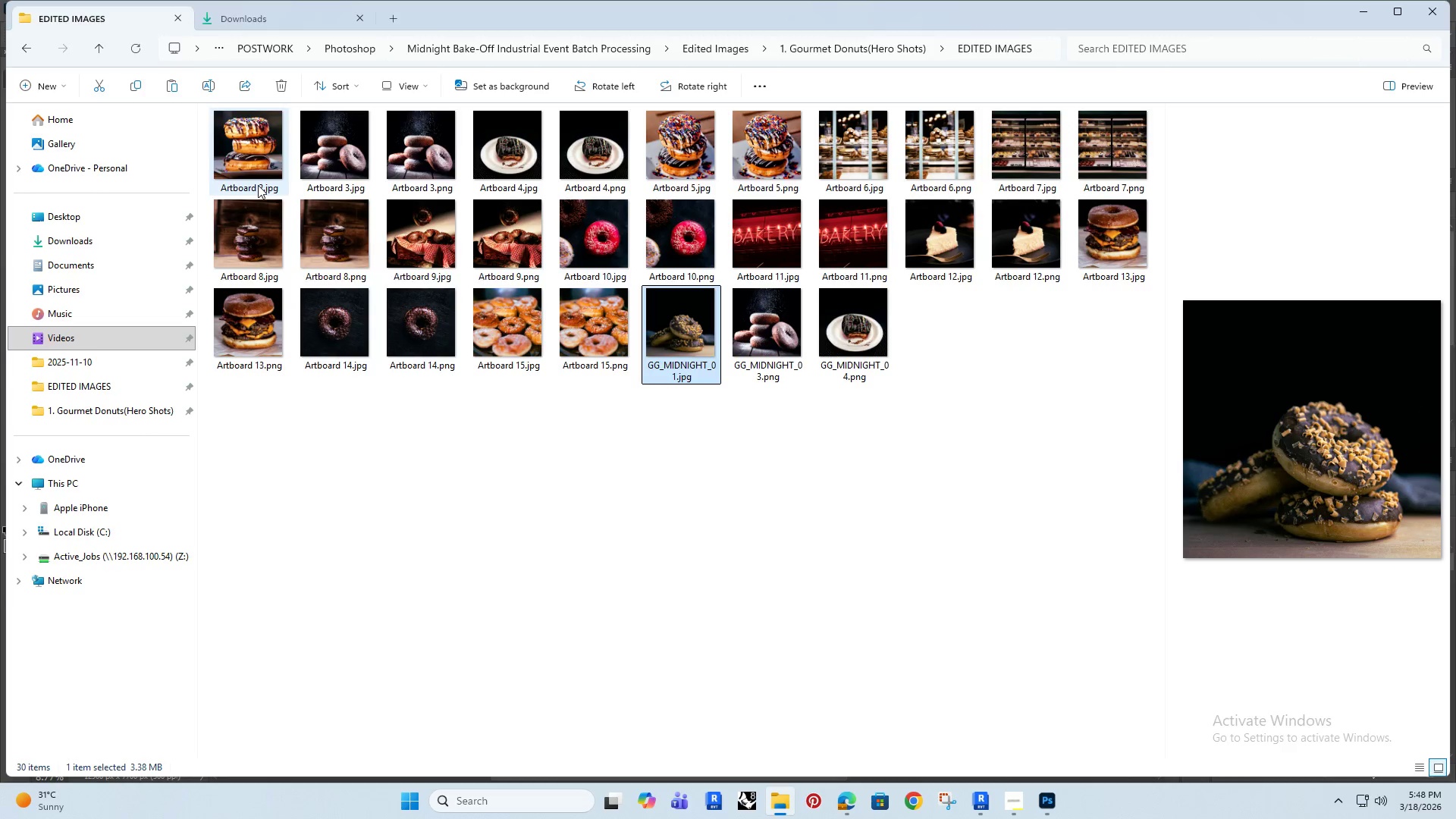 
 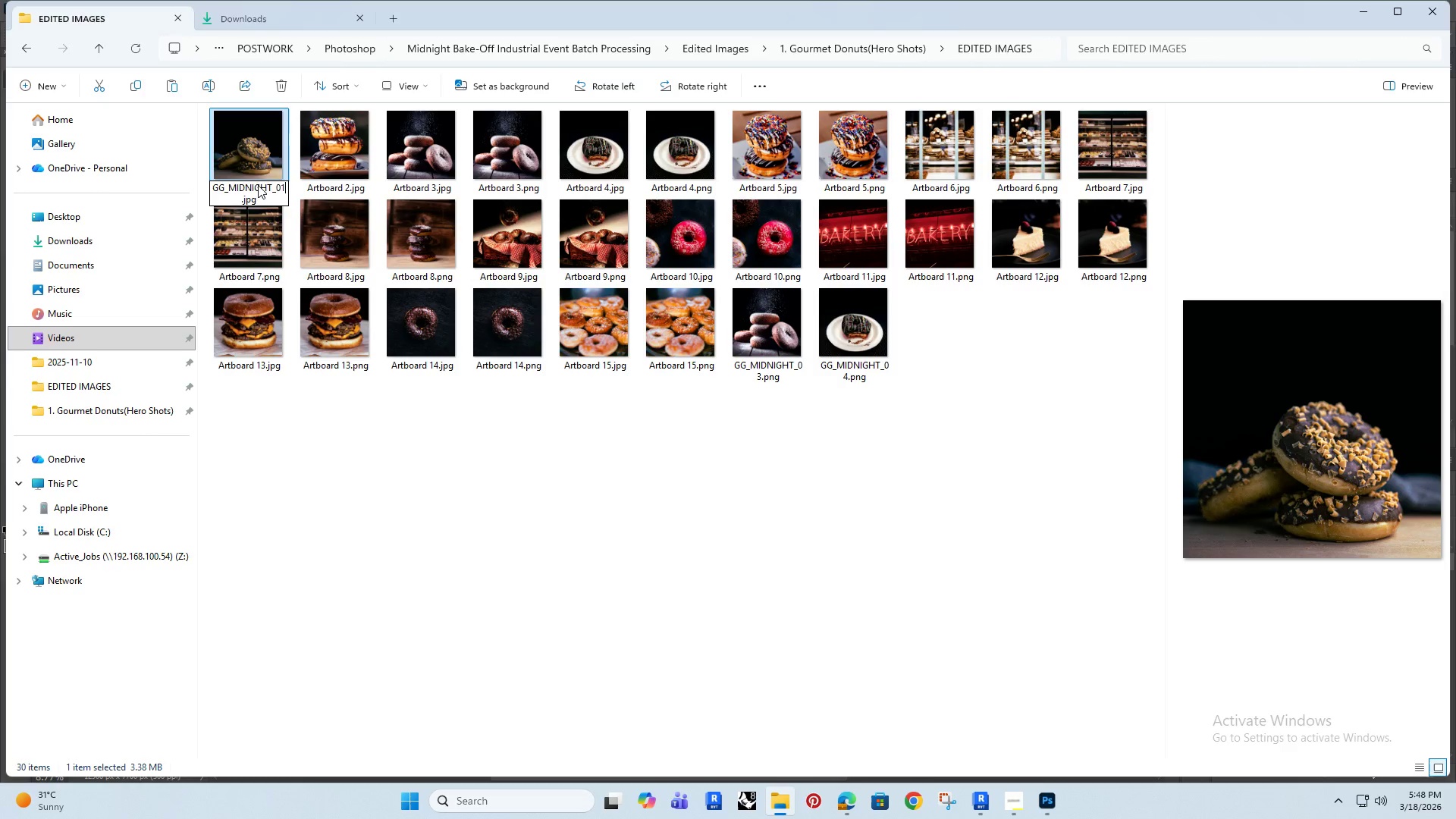 
key(Enter)
 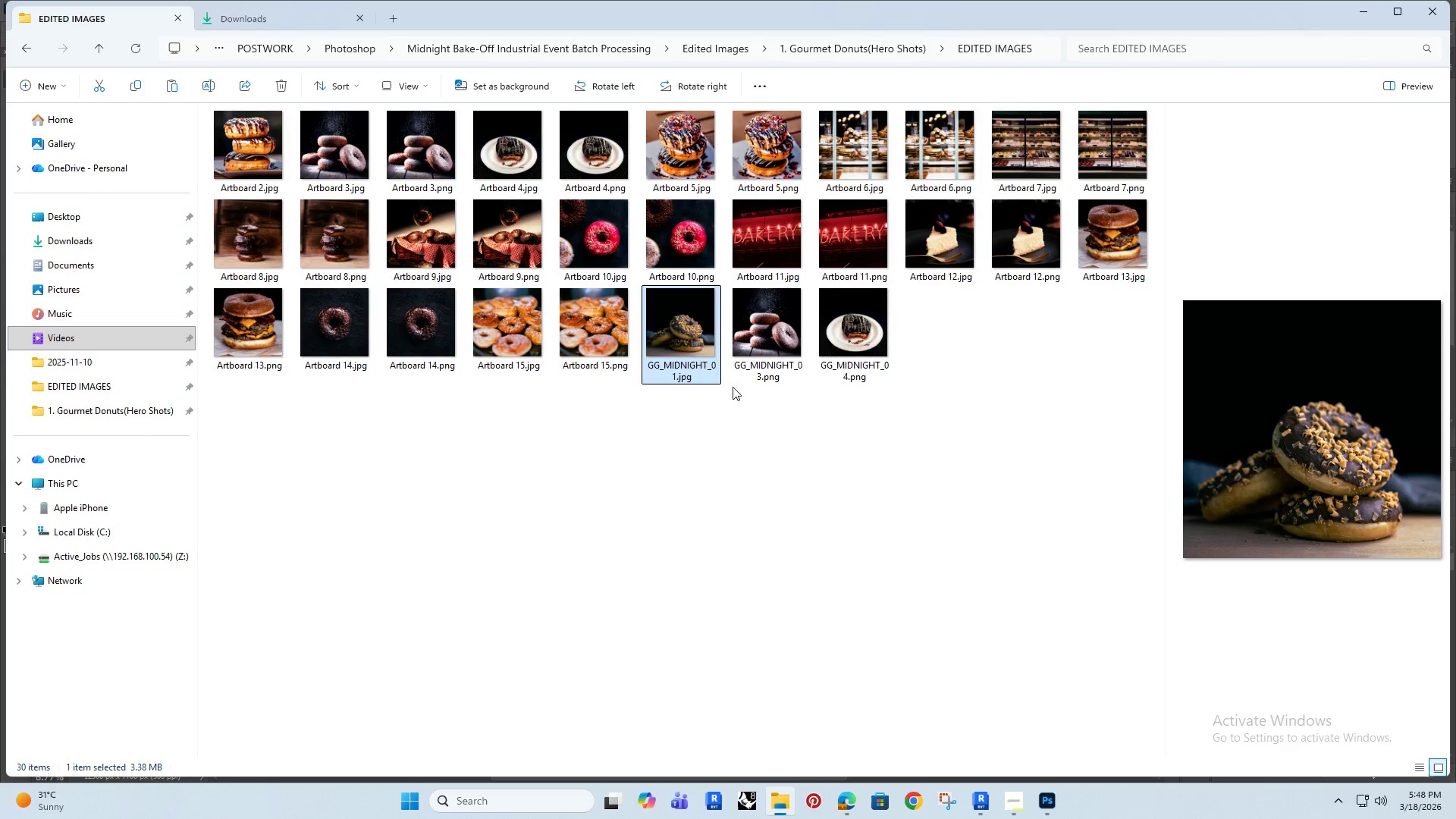 
left_click([677, 372])
 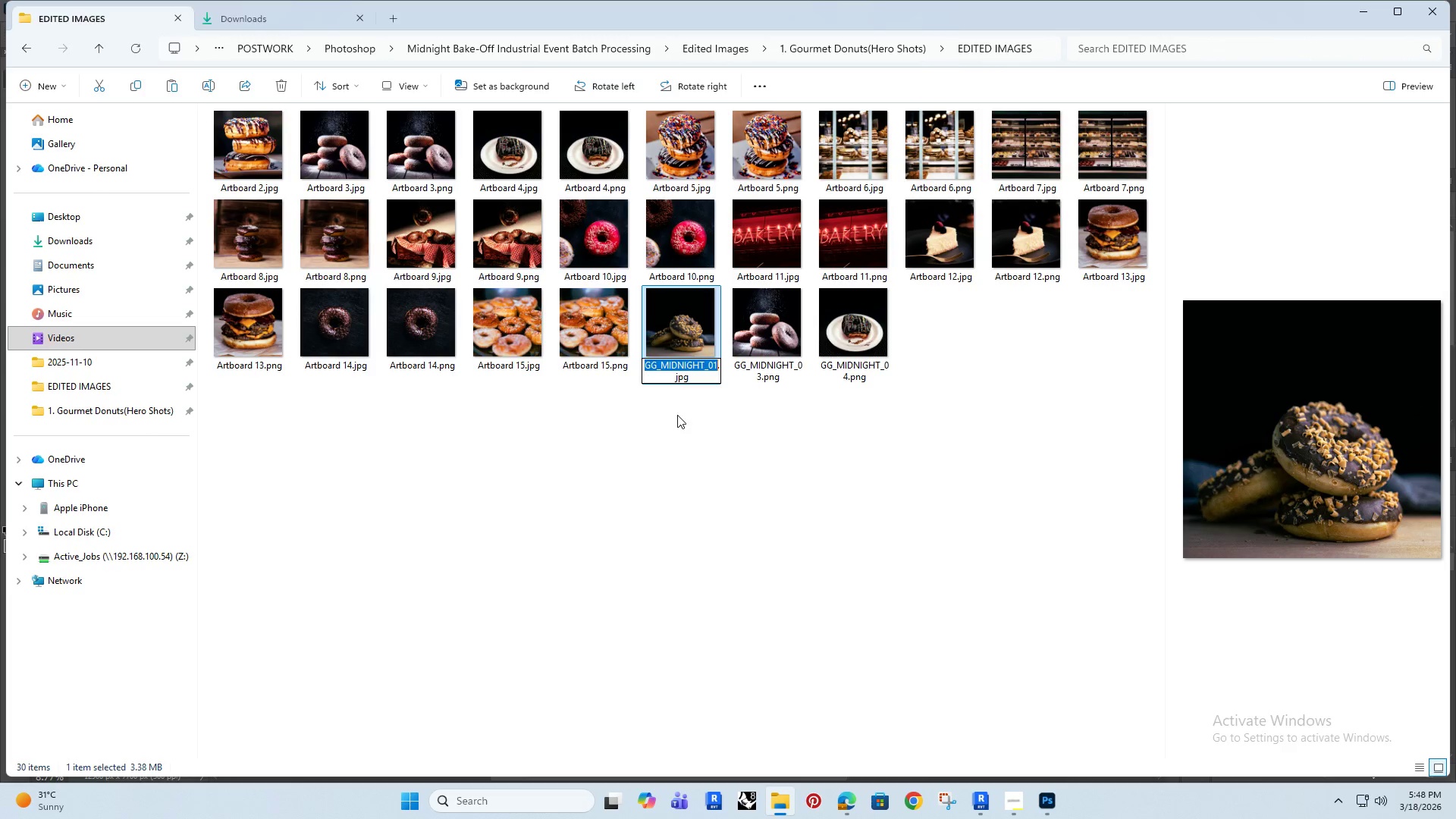 
left_click([604, 465])
 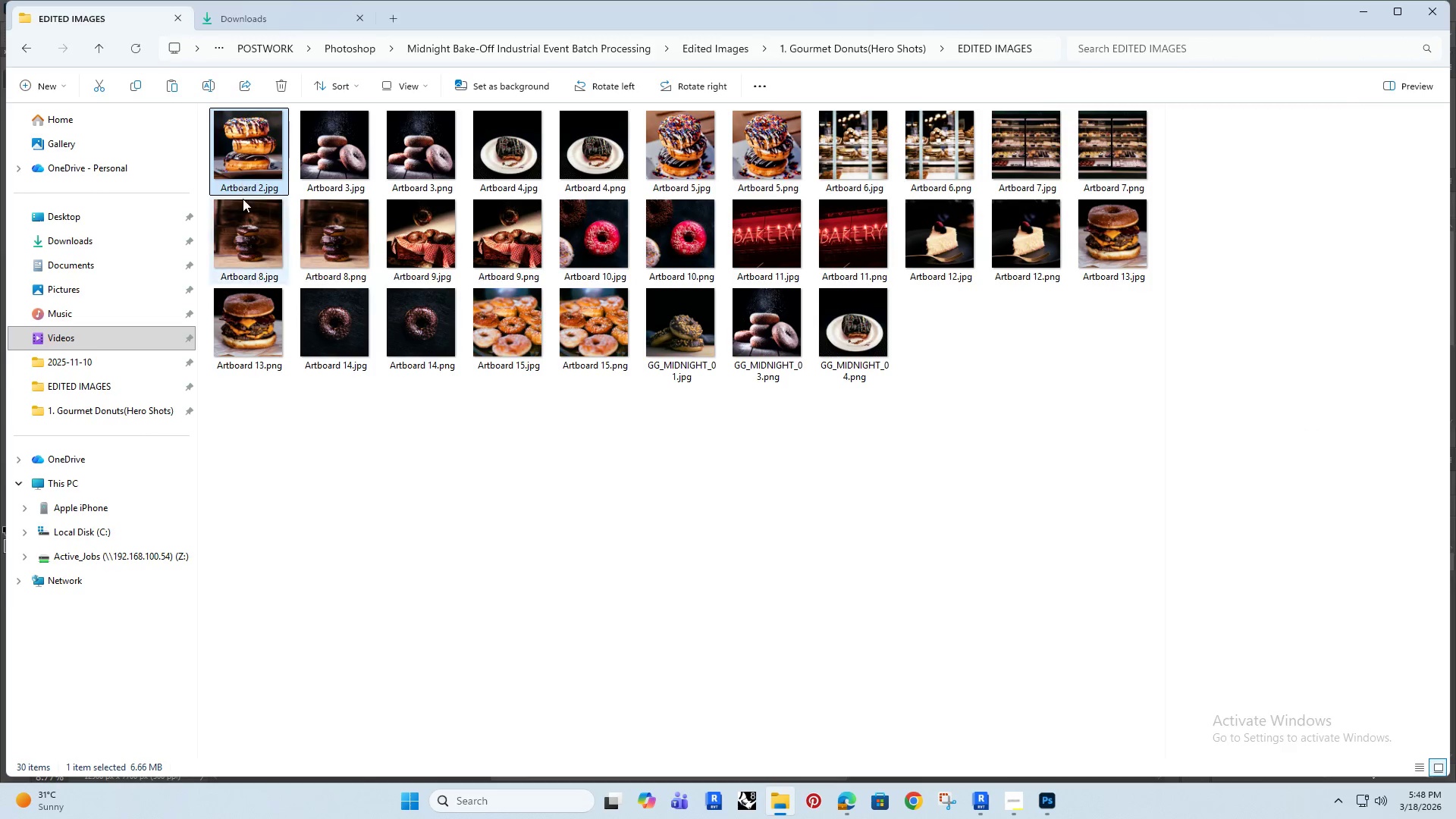 
double_click([248, 181])
 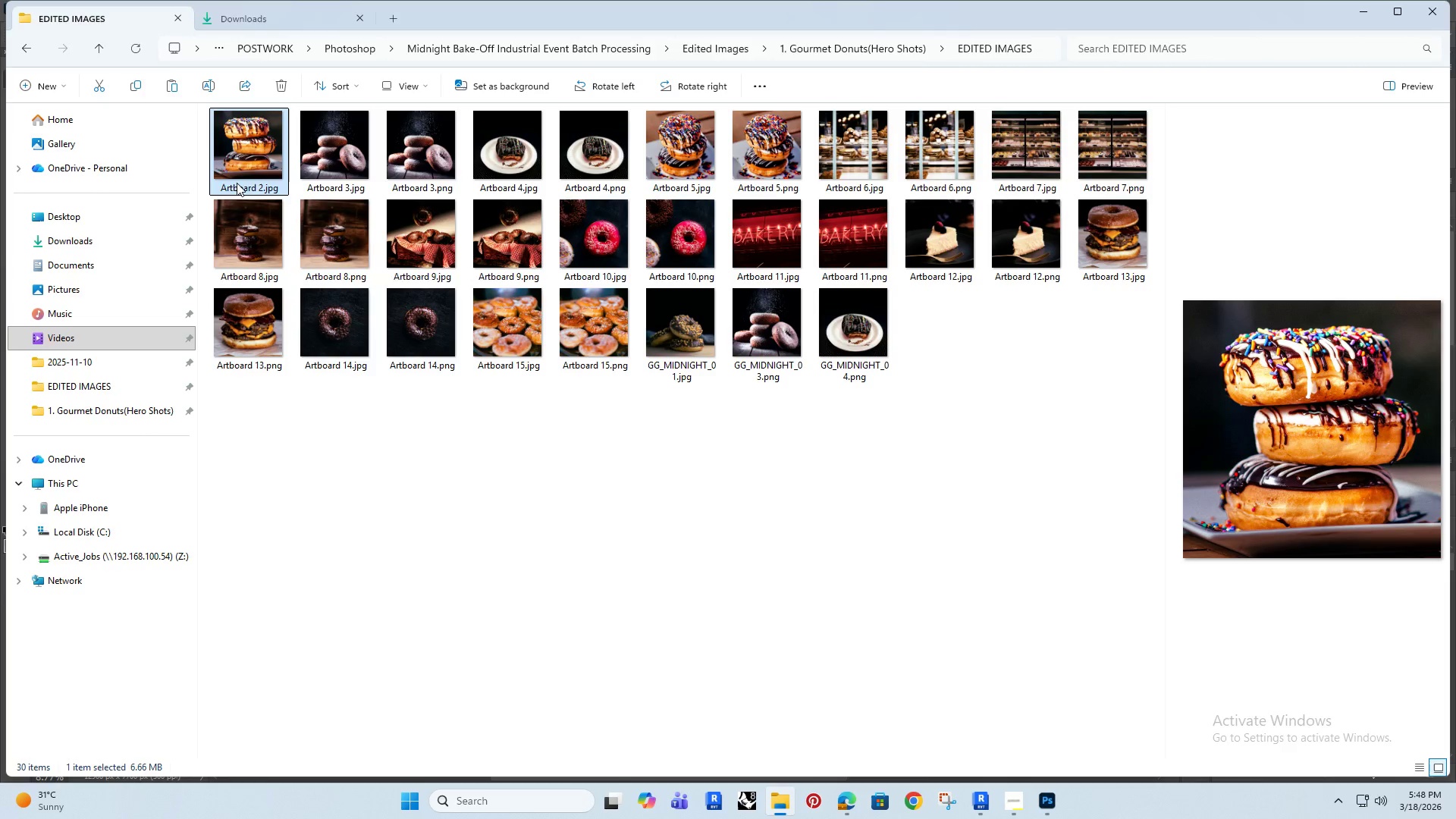 
left_click([249, 185])
 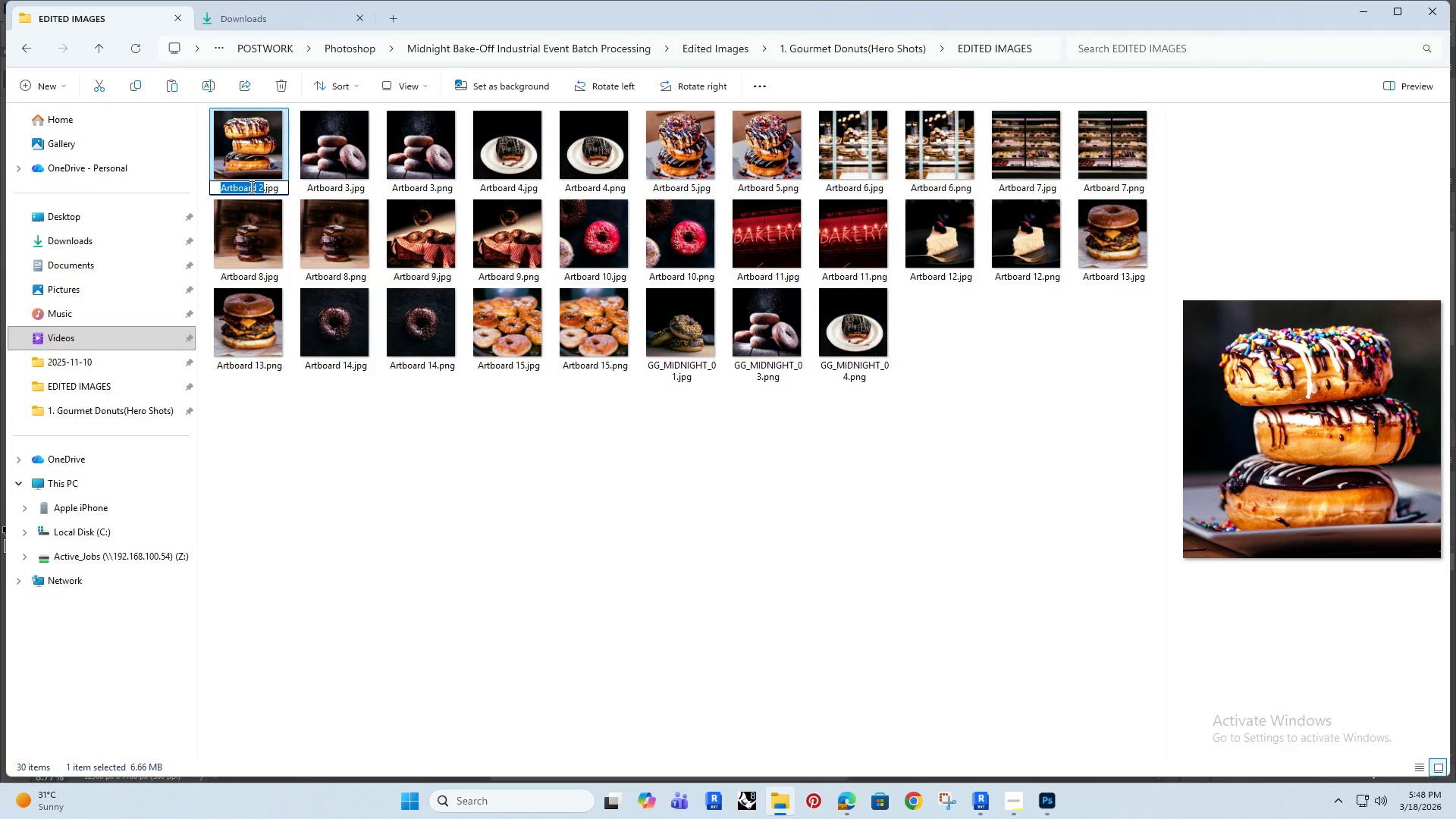 
type(gg_midnight_02)
 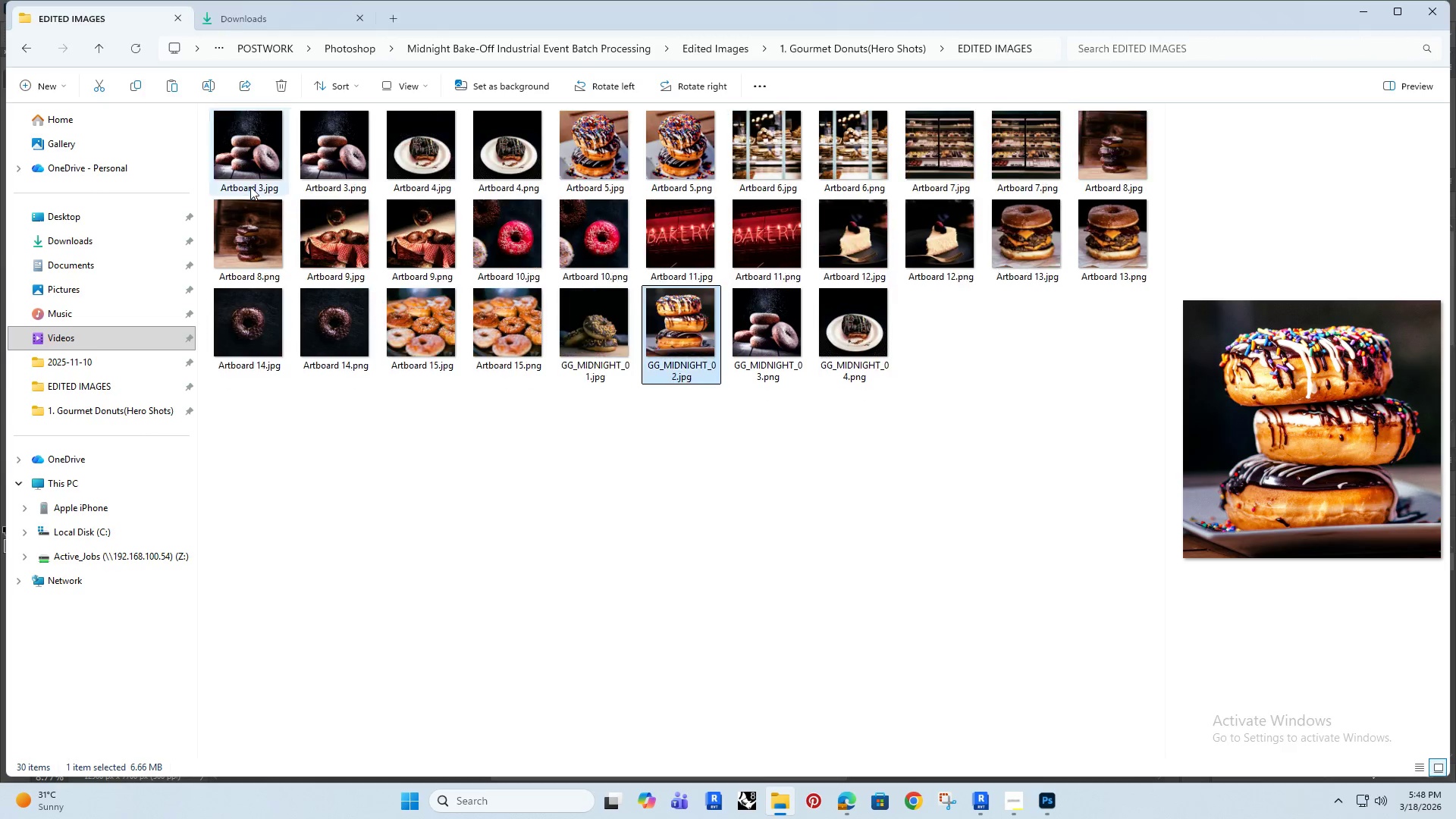 
 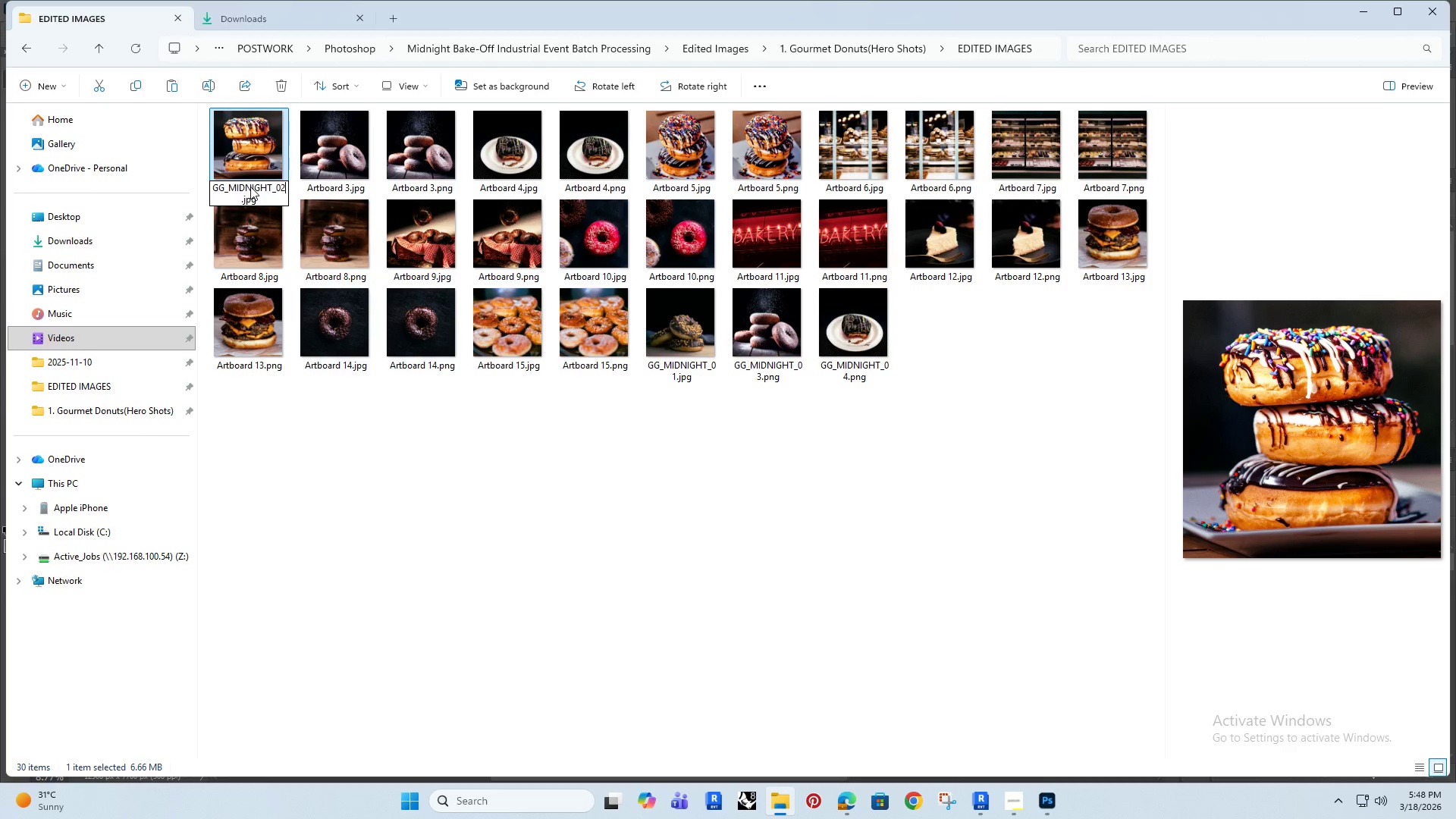 
key(Enter)
 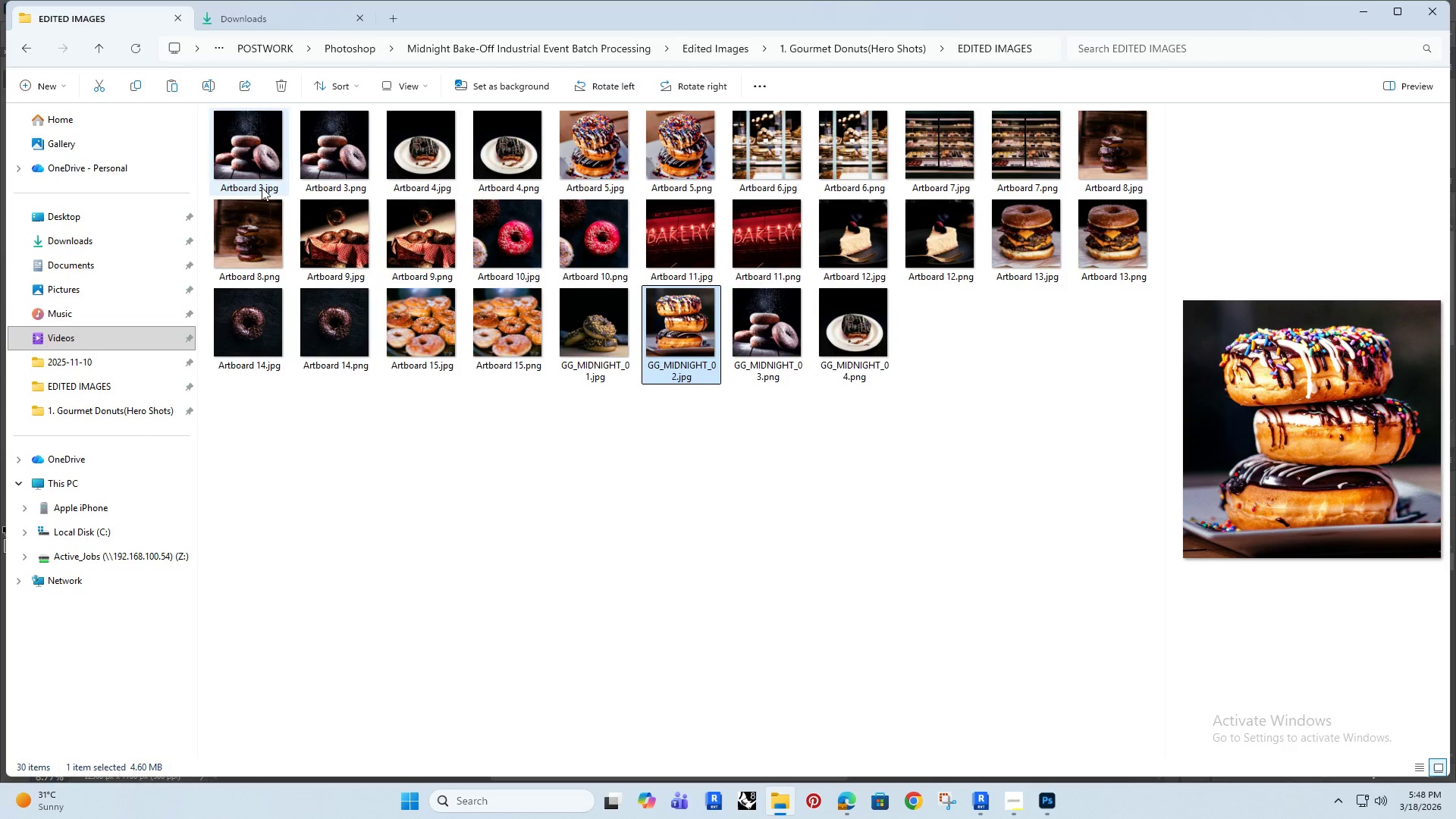 
double_click([267, 177])
 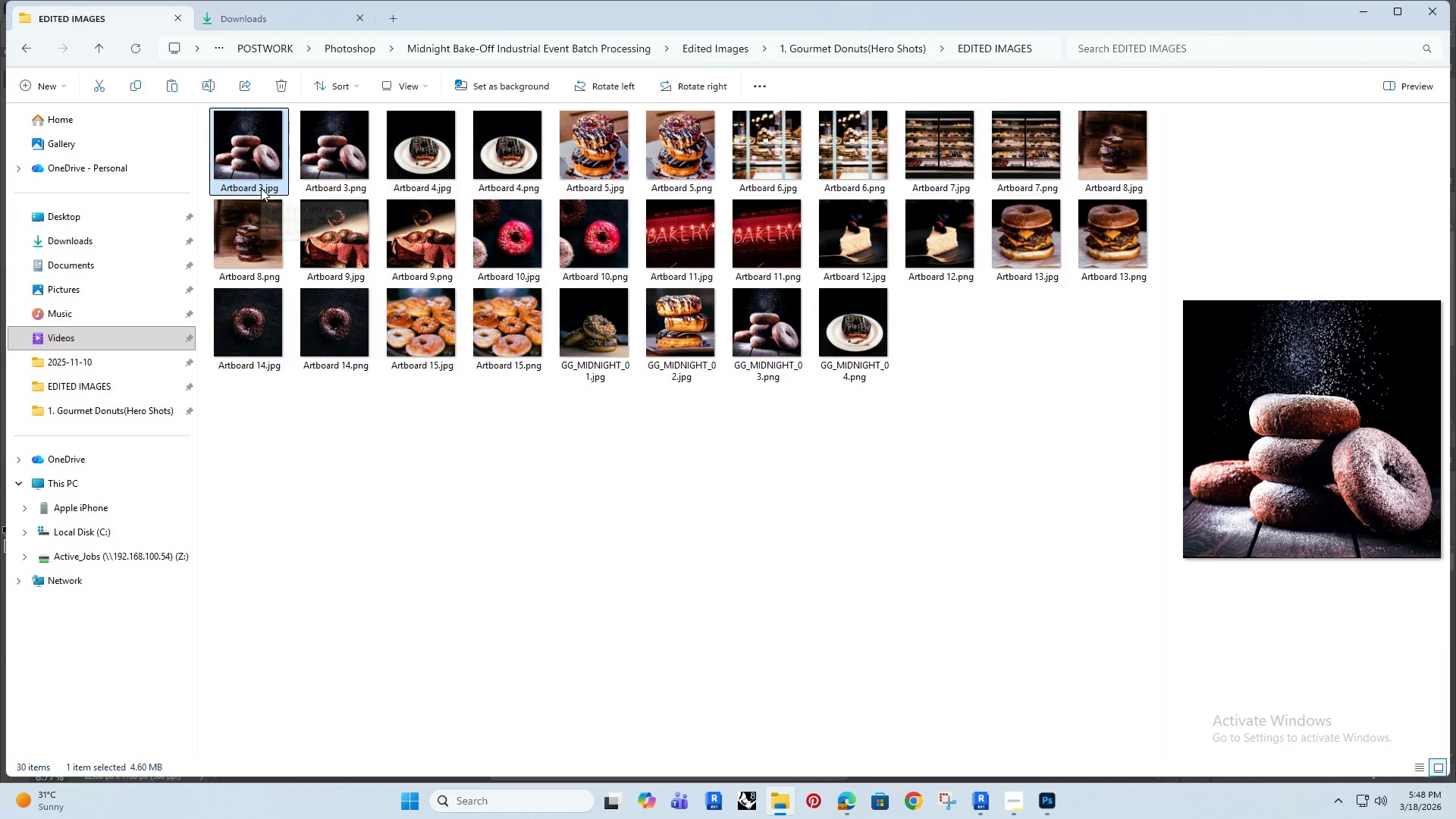 
left_click([261, 188])
 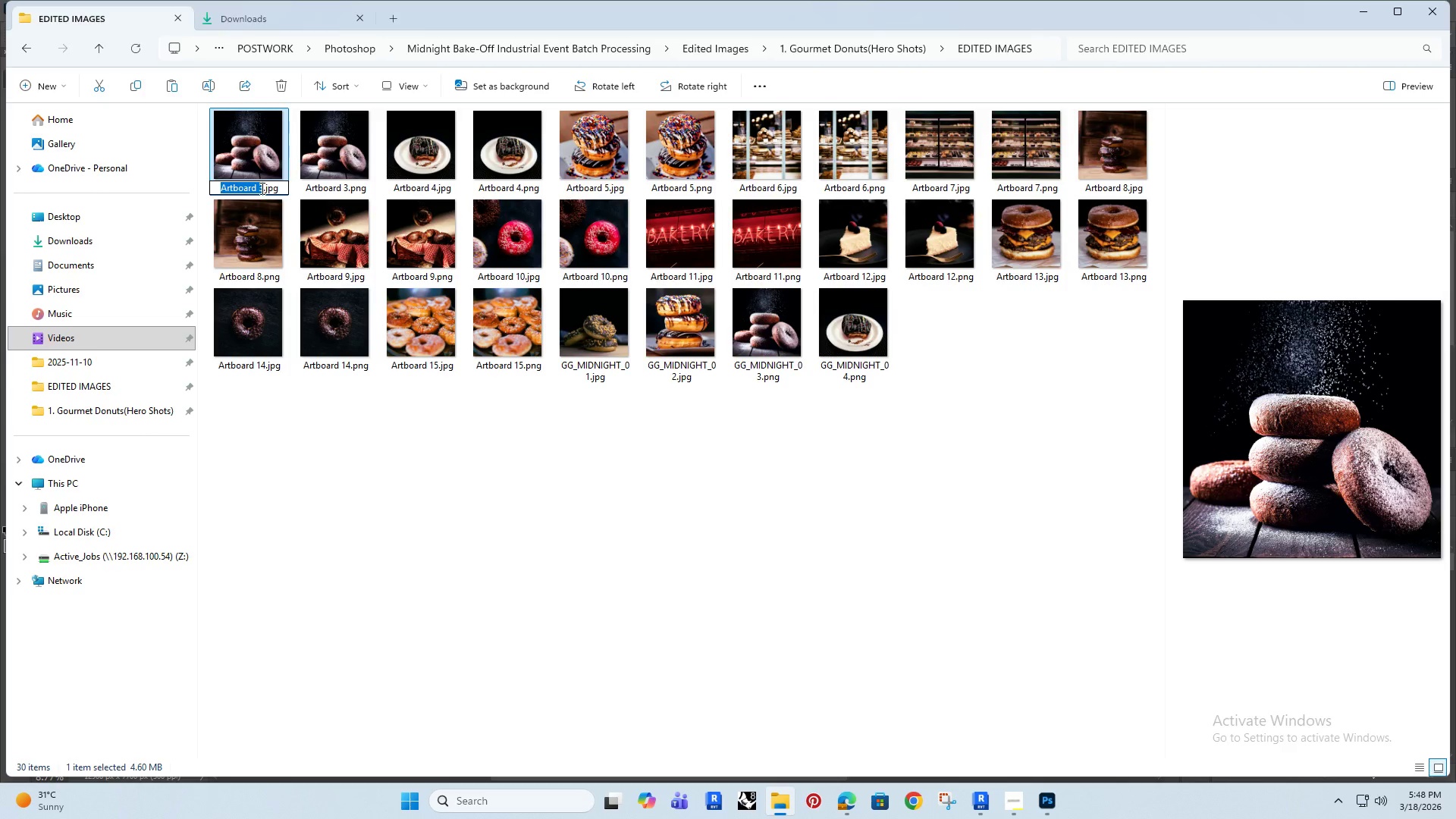 
type(gg_midnight_03)
 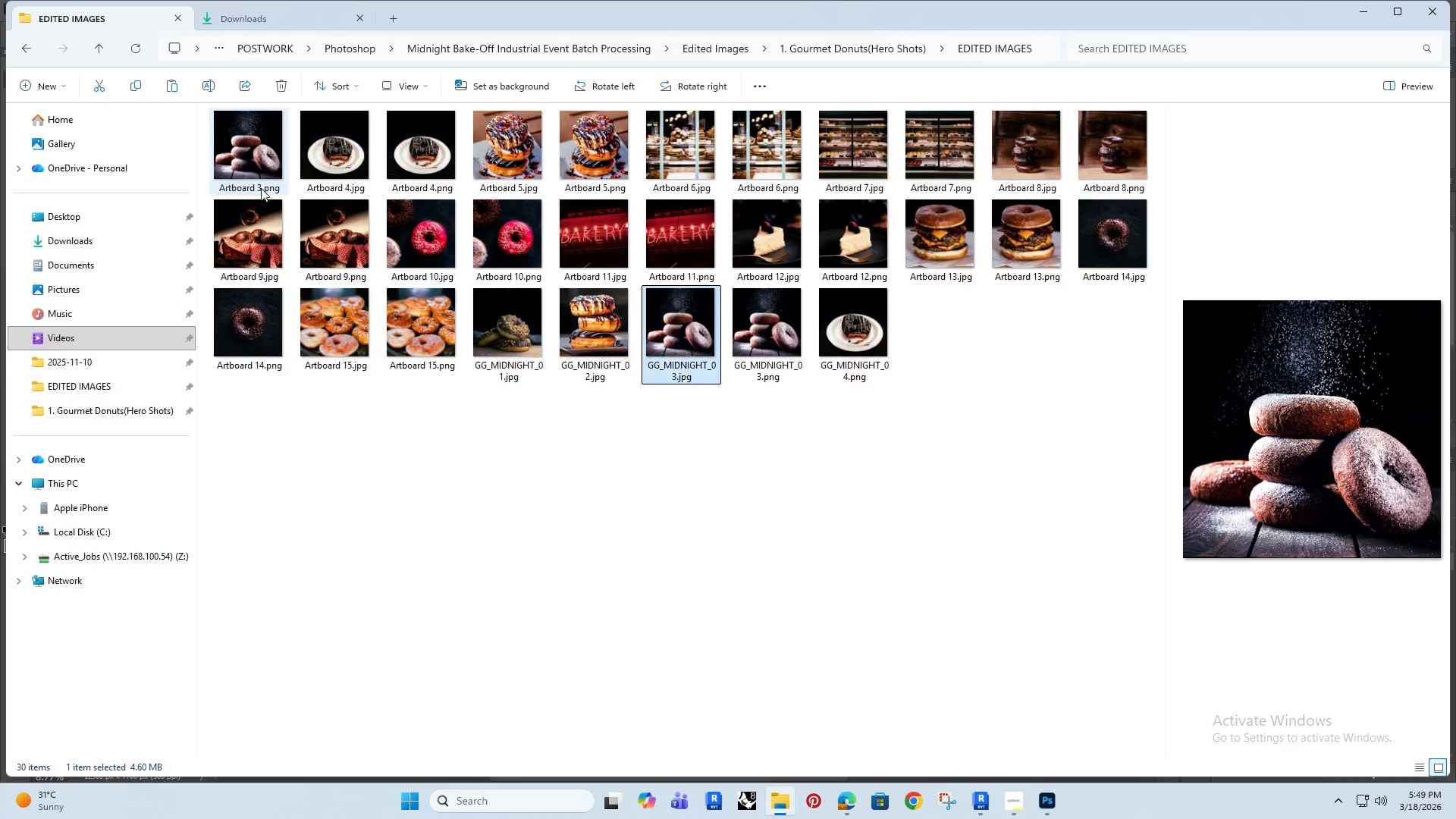 
 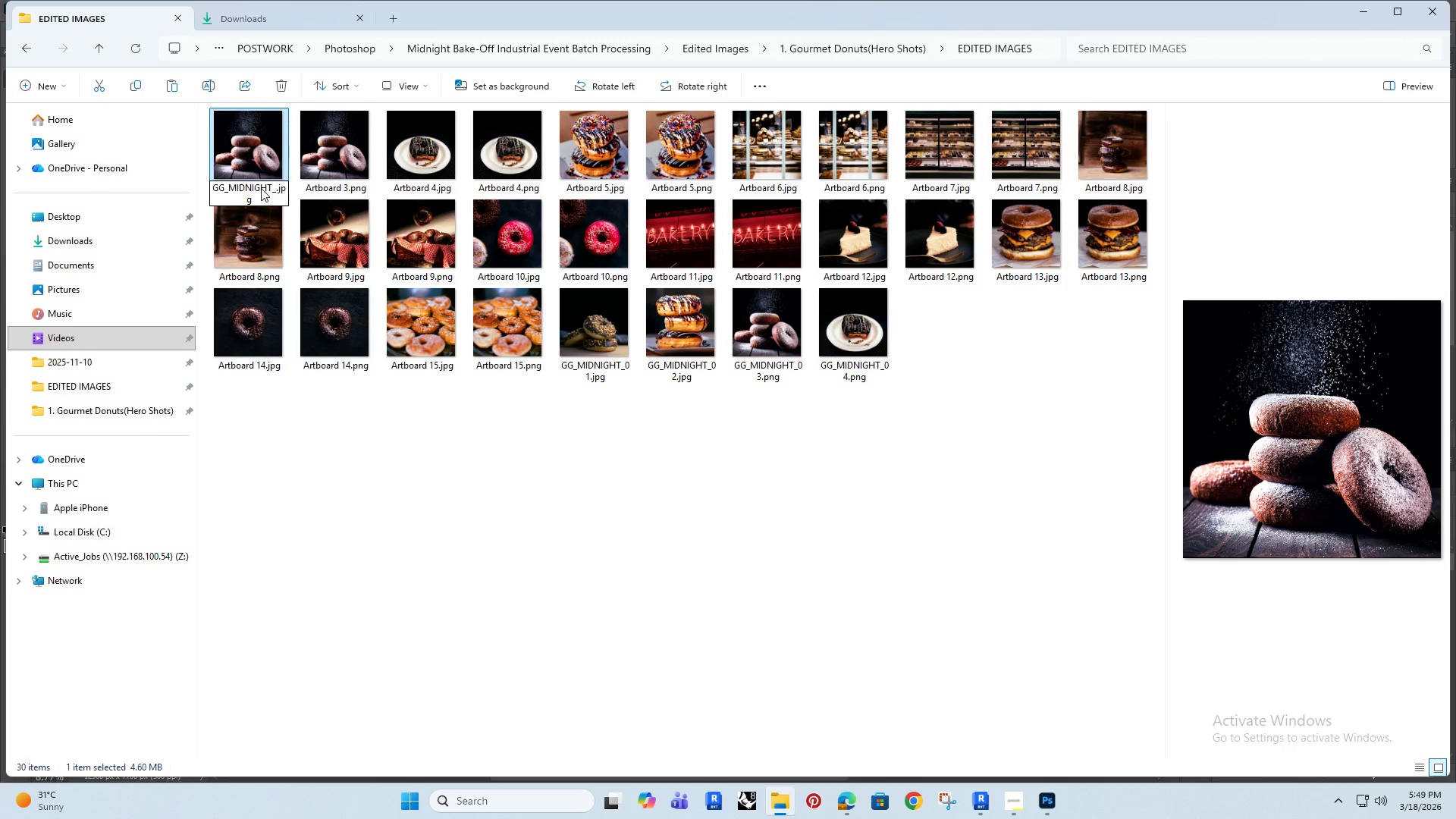 
key(Enter)
 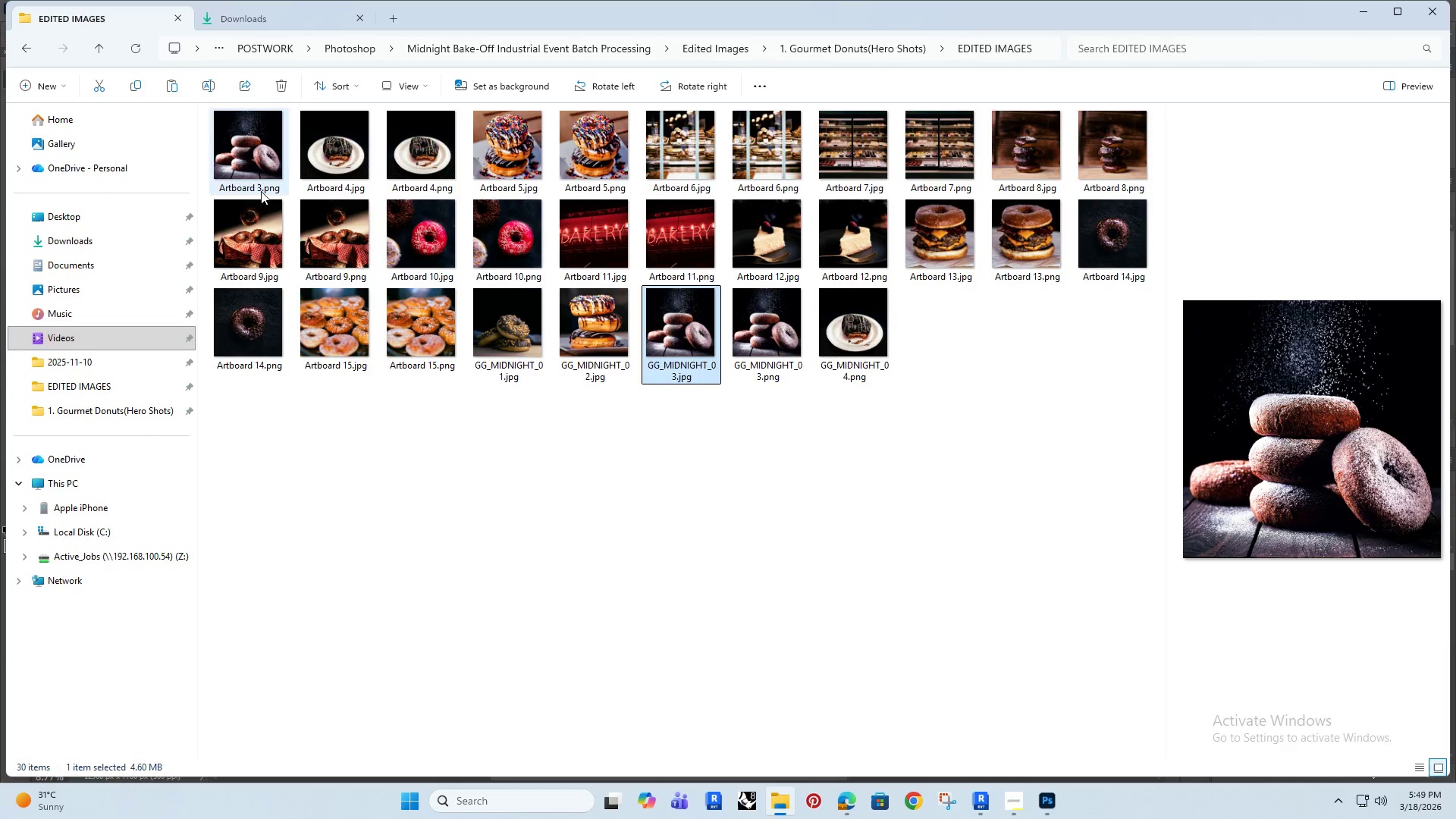 
left_click([247, 182])
 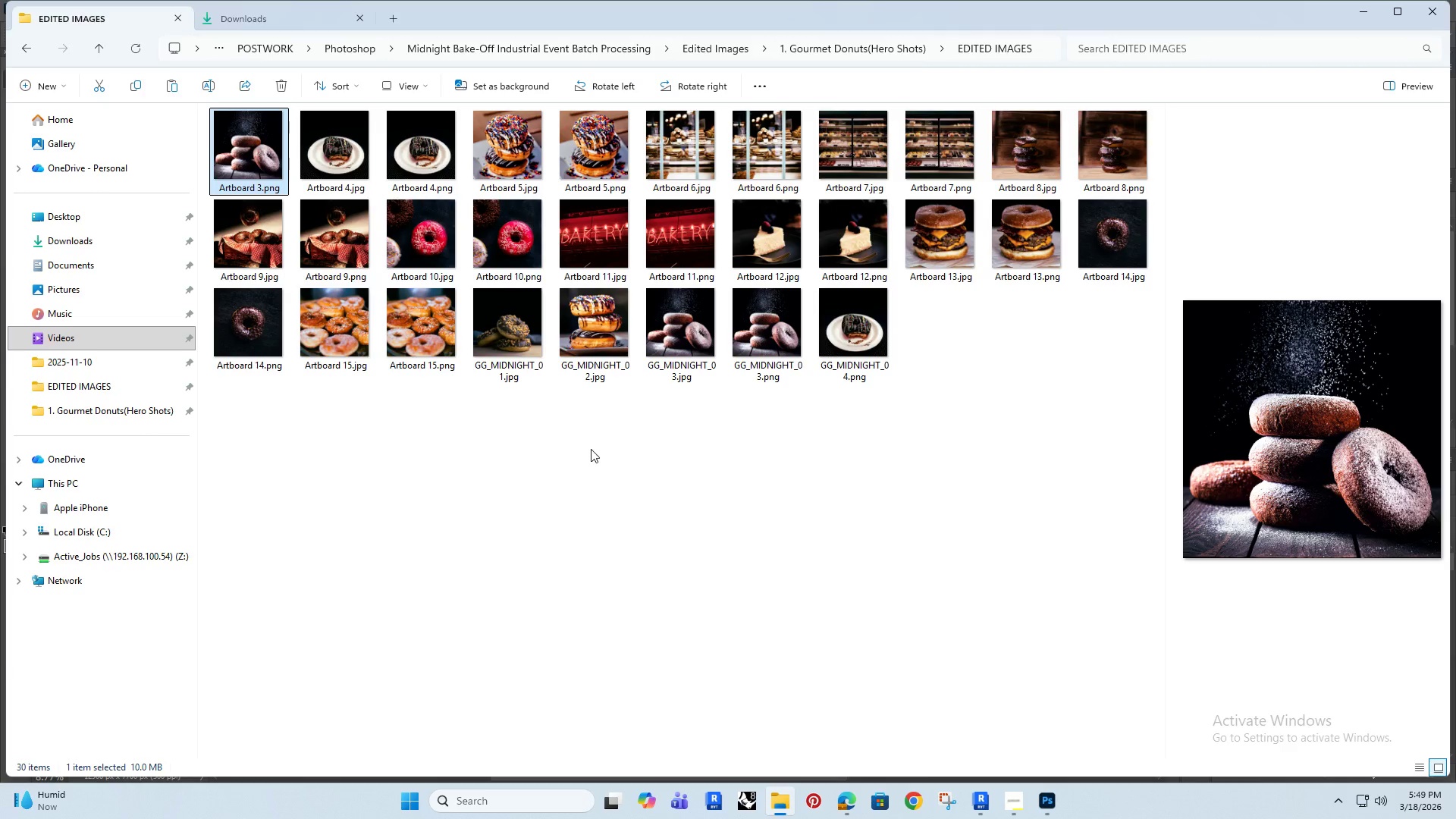 
left_click([767, 337])
 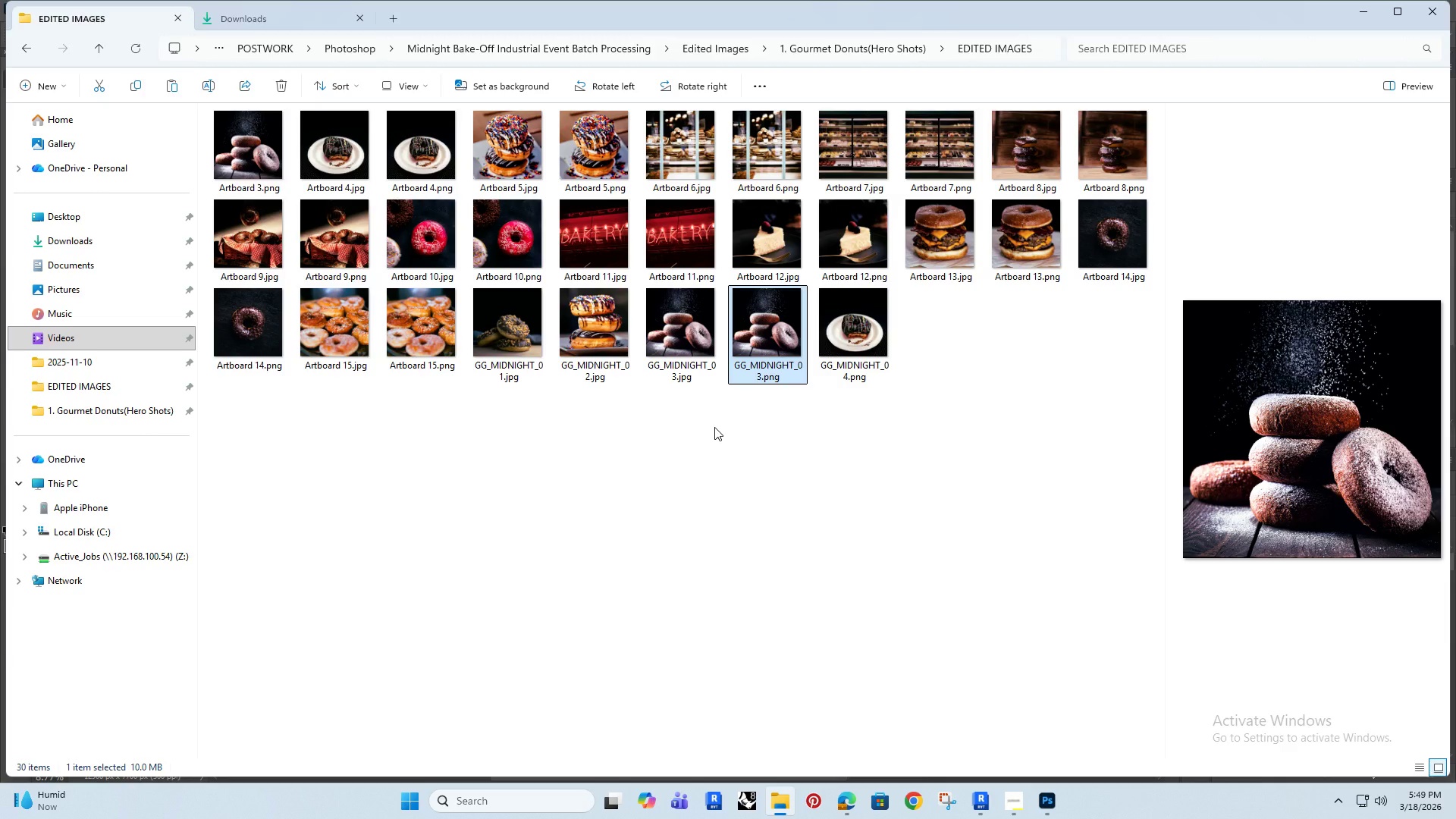 
key(Delete)
 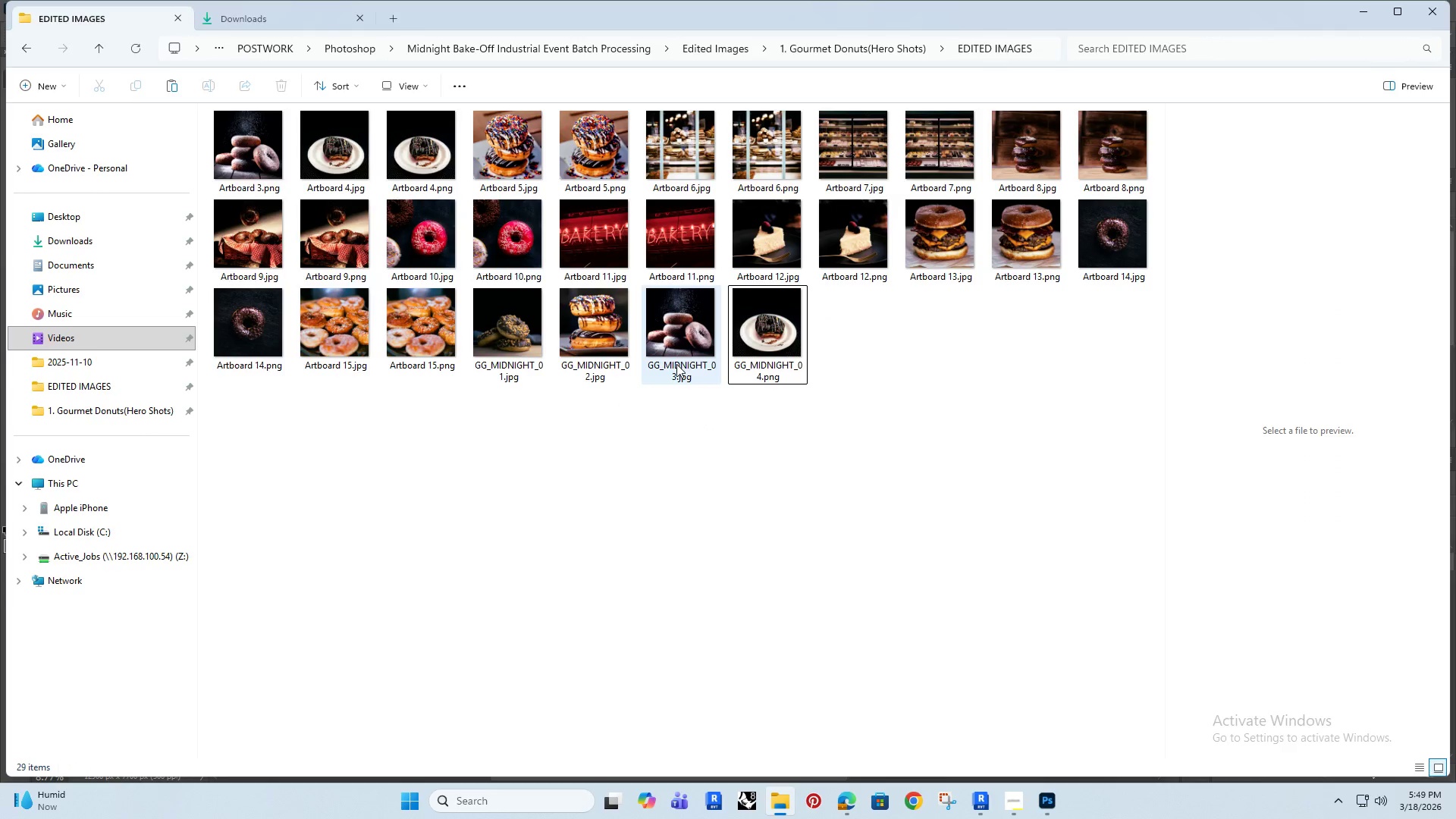 
left_click([762, 366])
 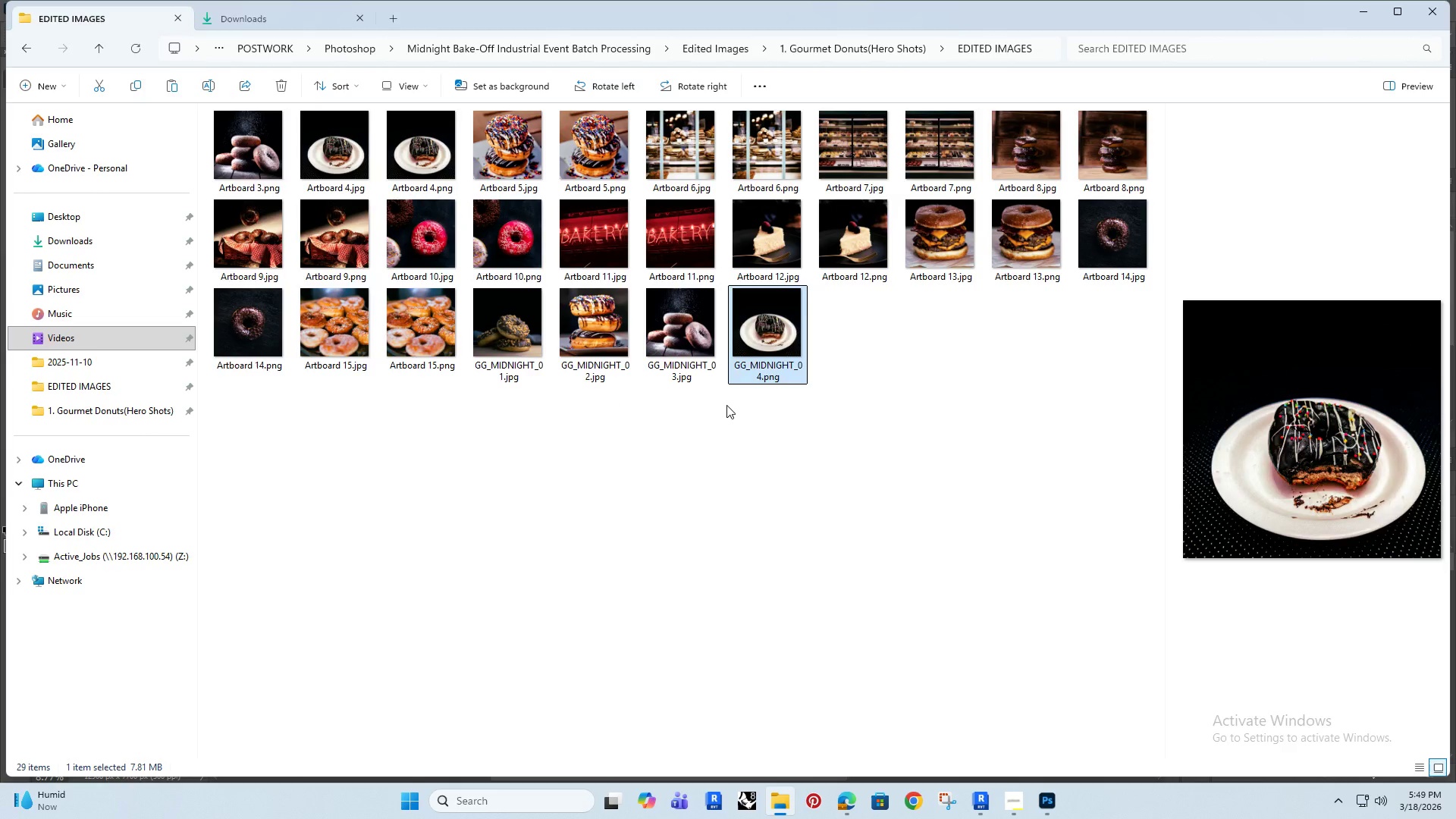 
key(Delete)
 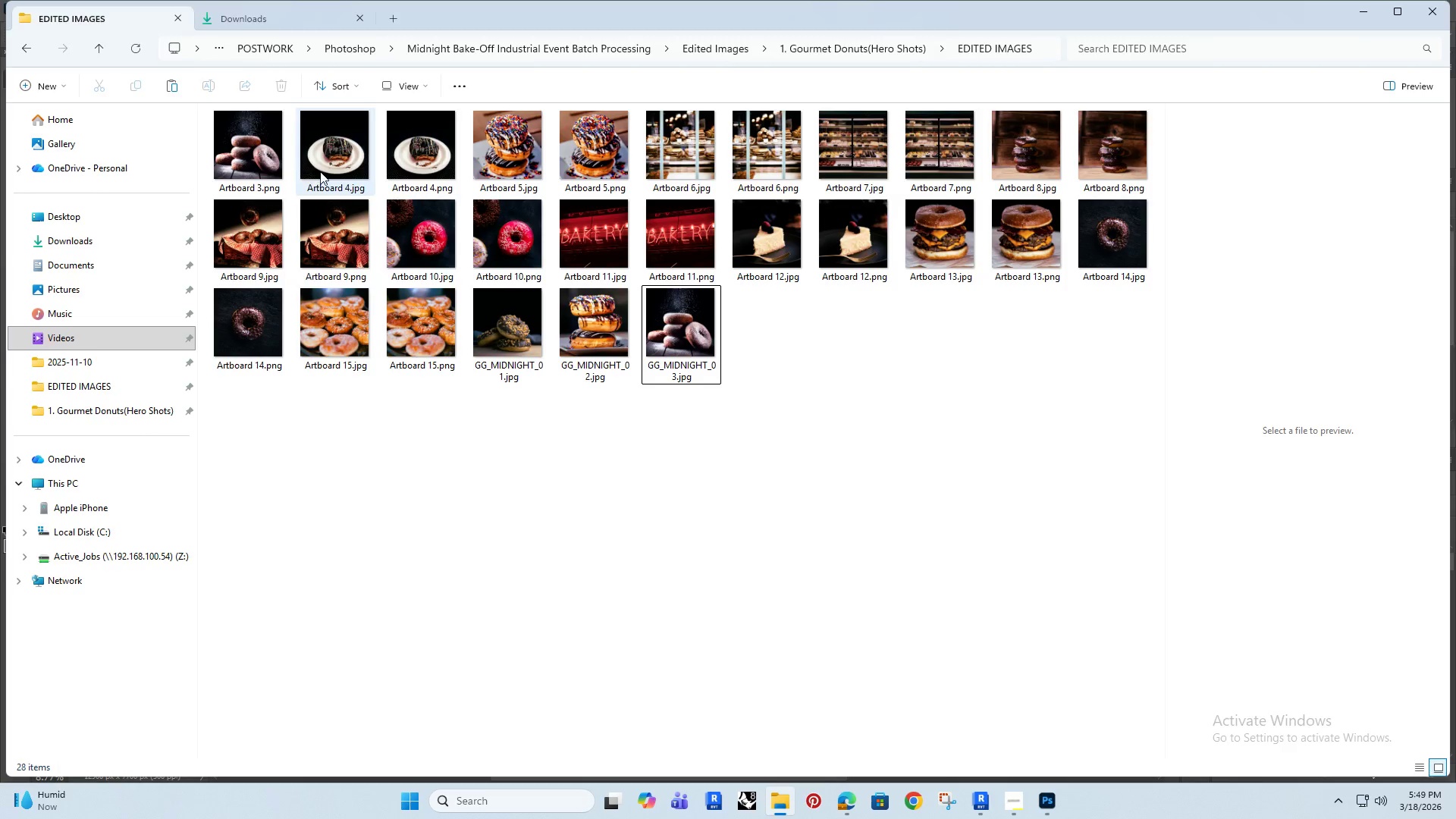 
left_click([247, 161])
 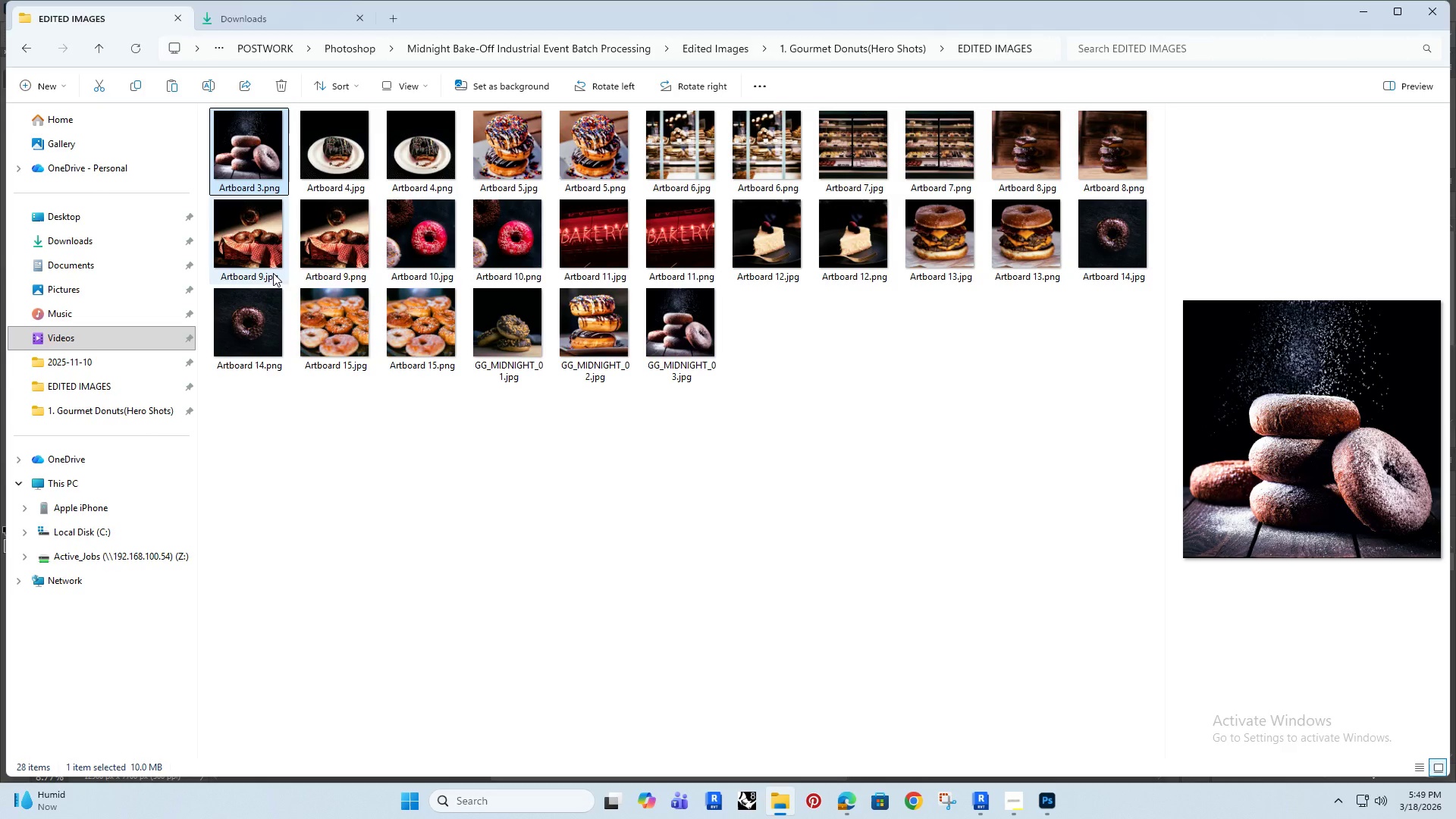 
key(Delete)
 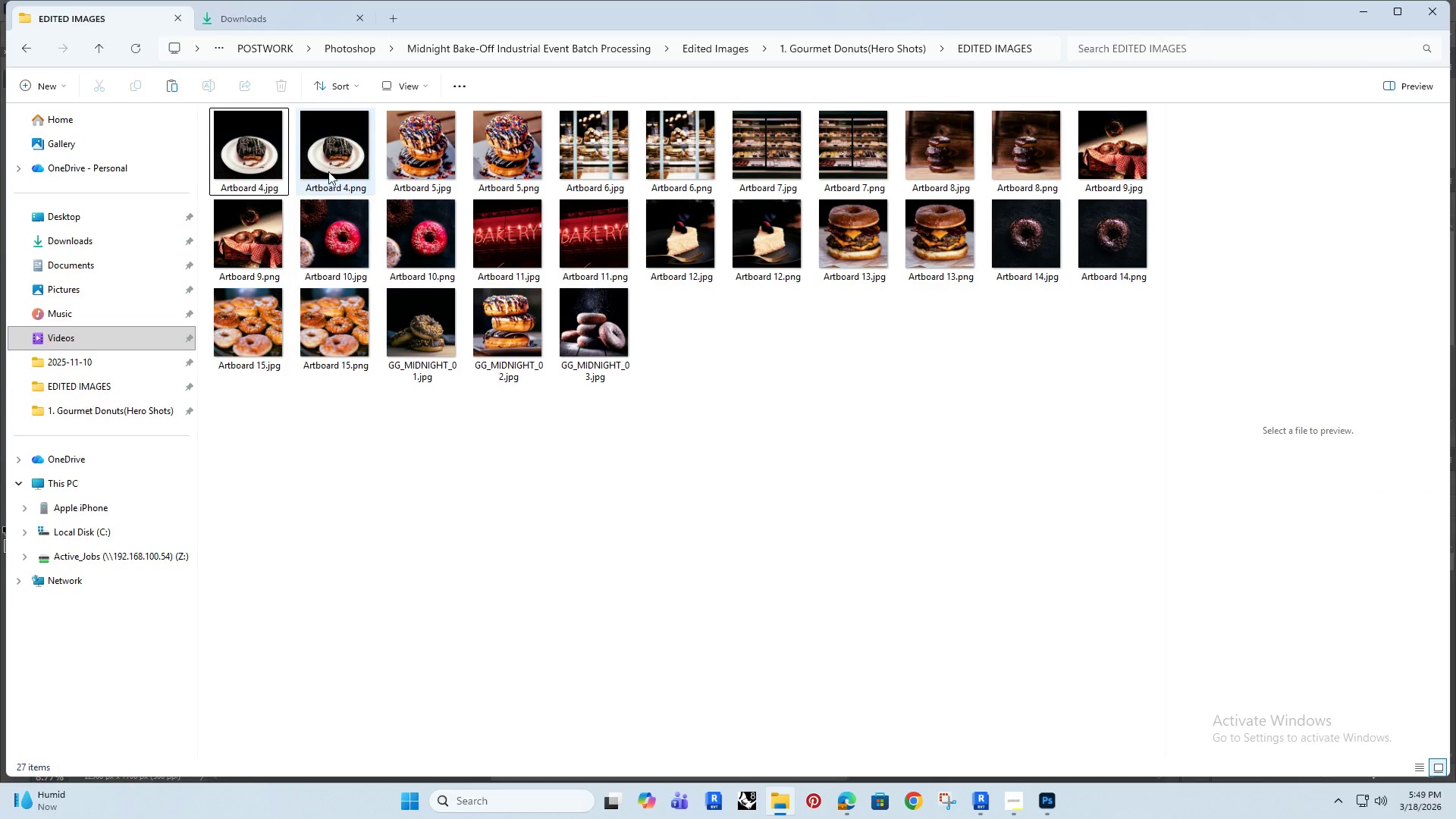 
left_click([349, 158])
 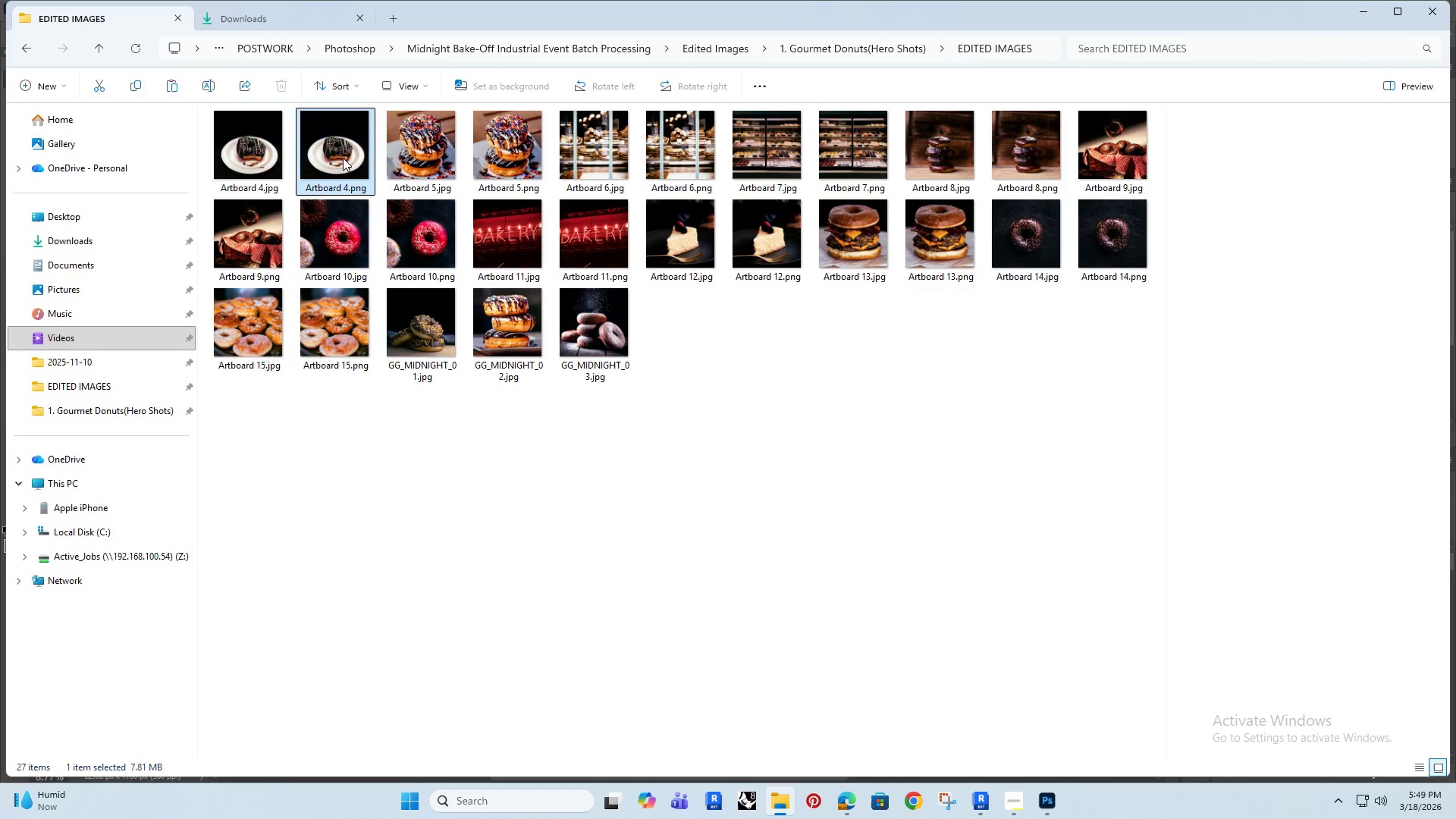 
key(Delete)
 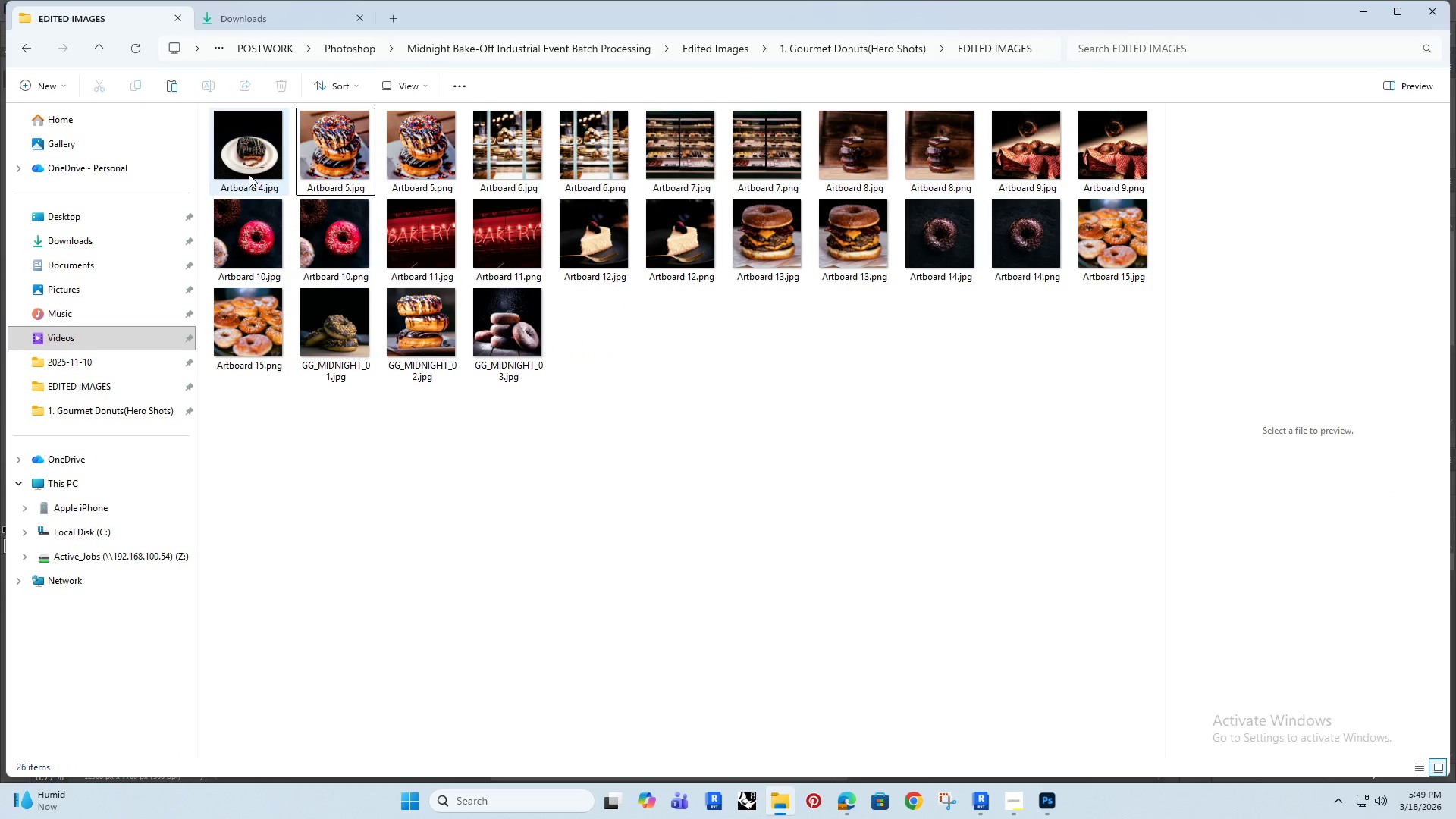 
left_click([244, 168])
 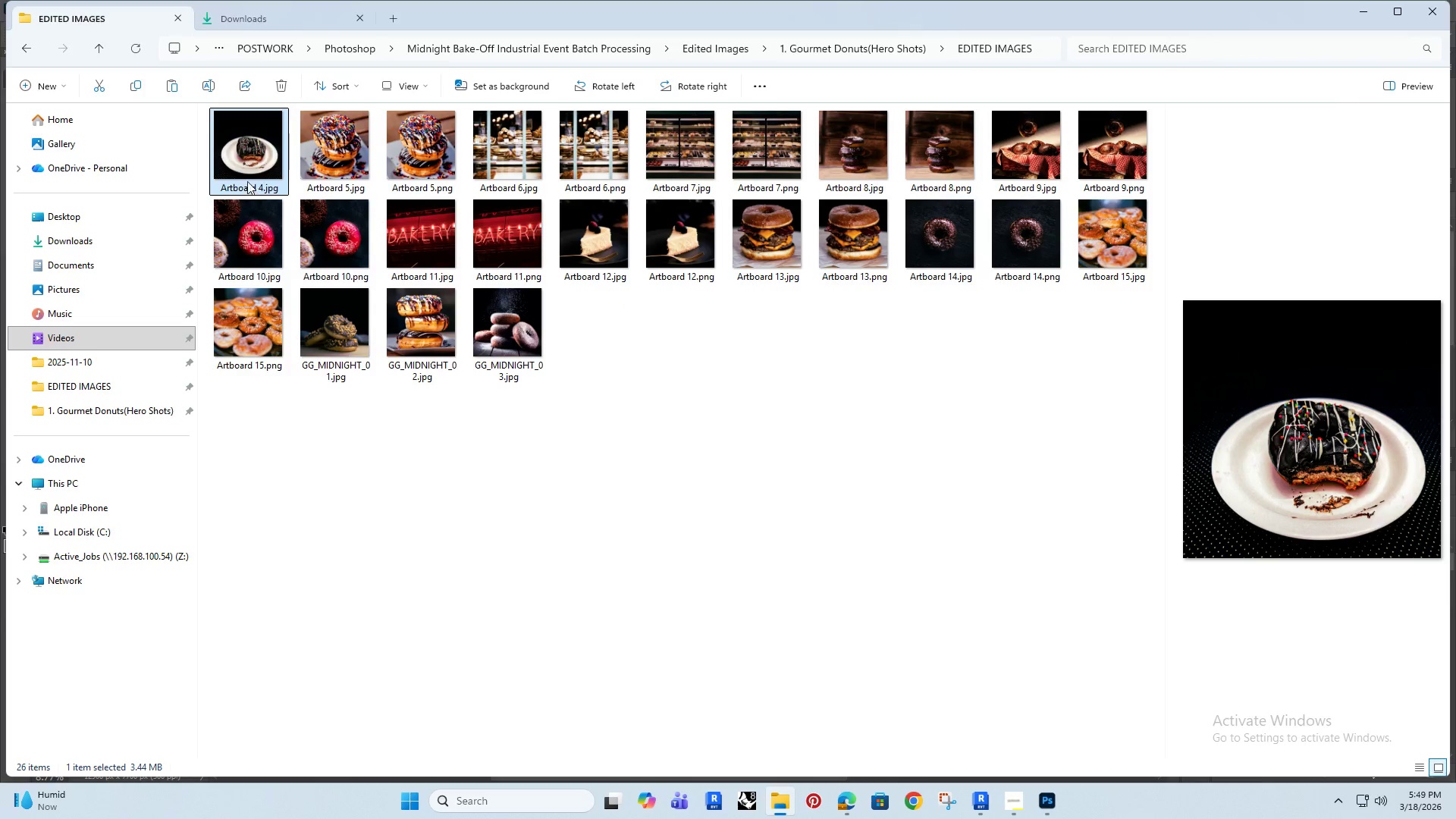 
left_click([246, 177])
 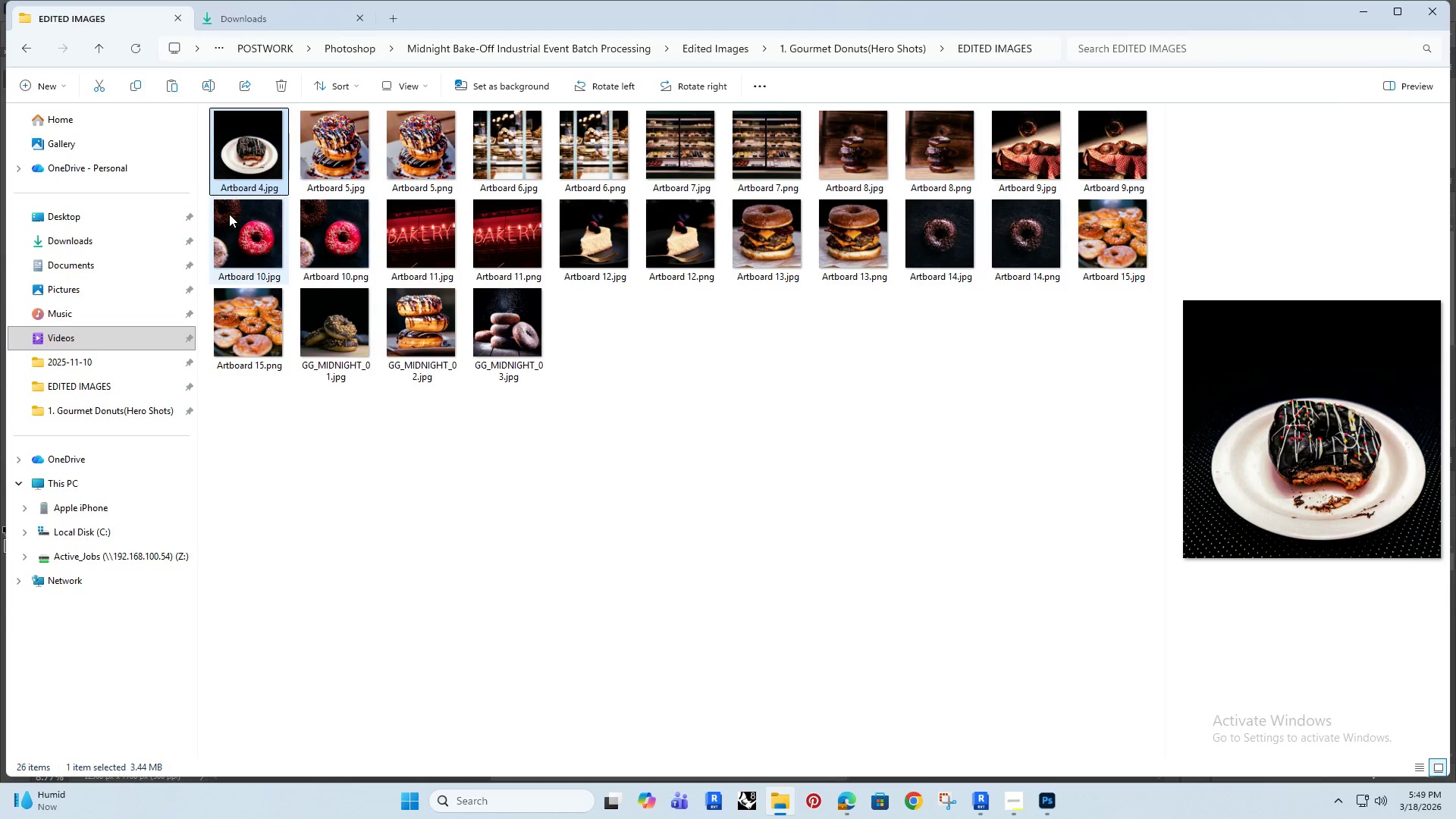 
mouse_move([237, 193])
 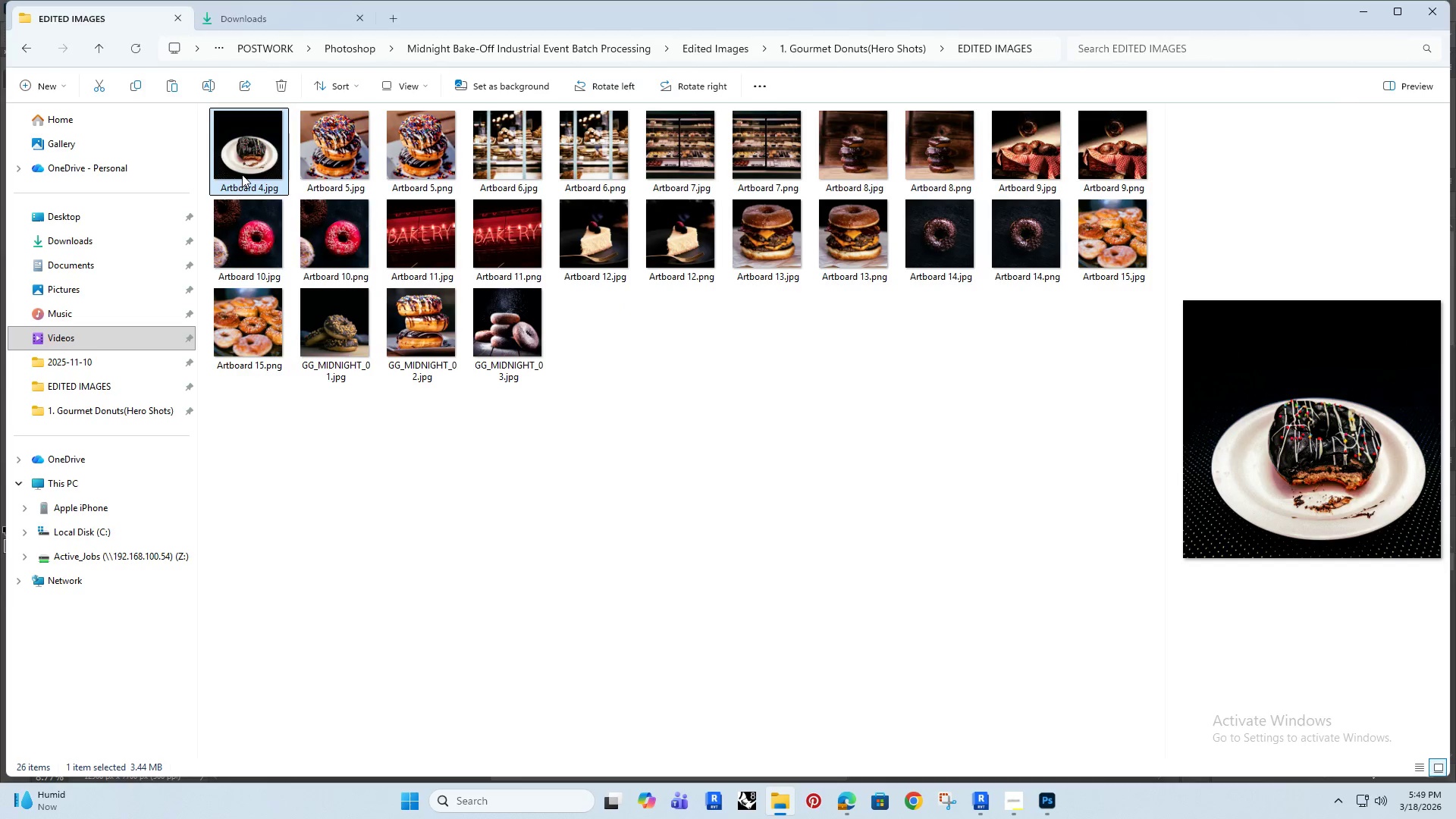 
left_click([242, 174])
 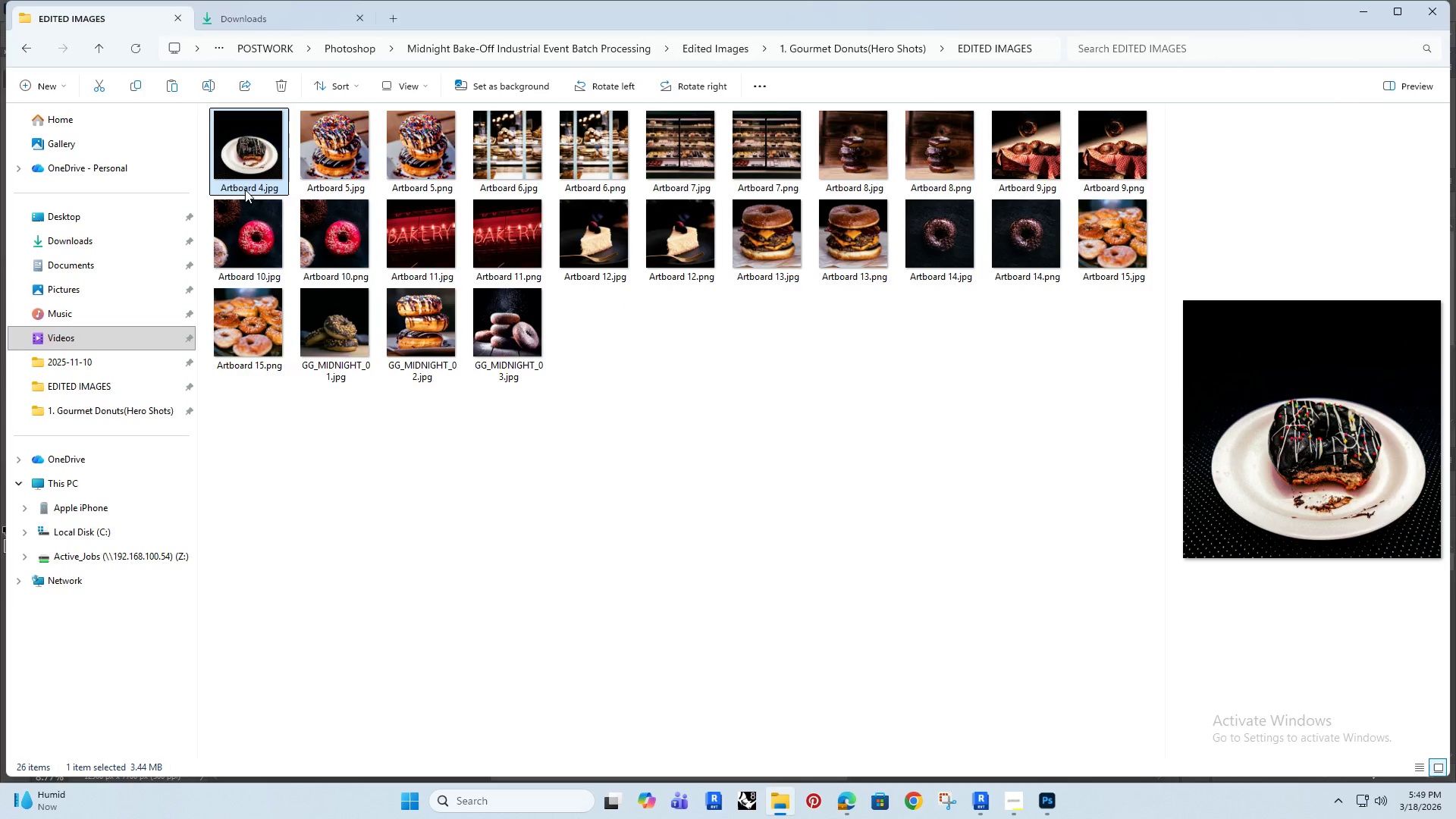 
left_click([246, 190])
 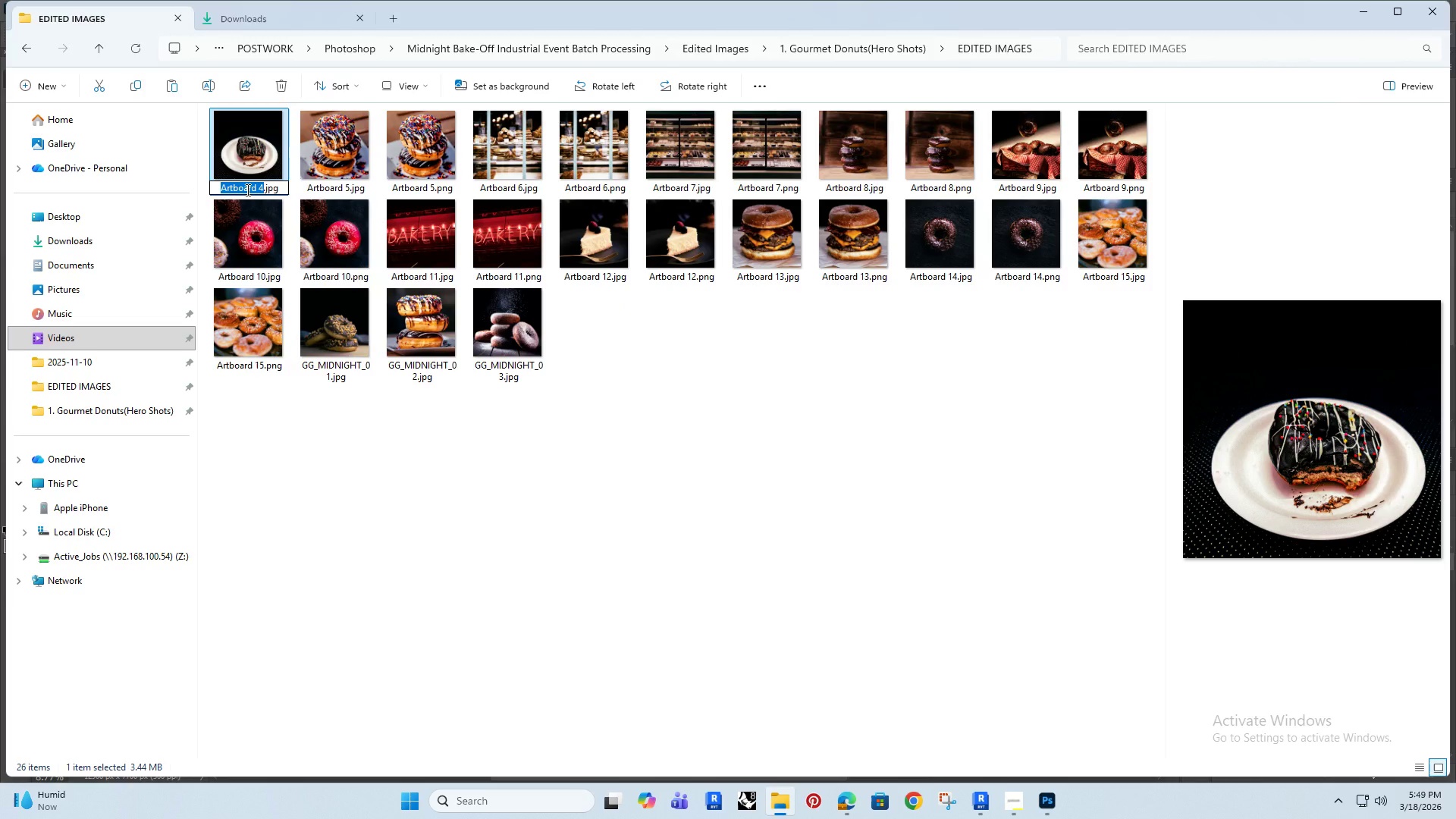 
type(gg_midnight_04)
 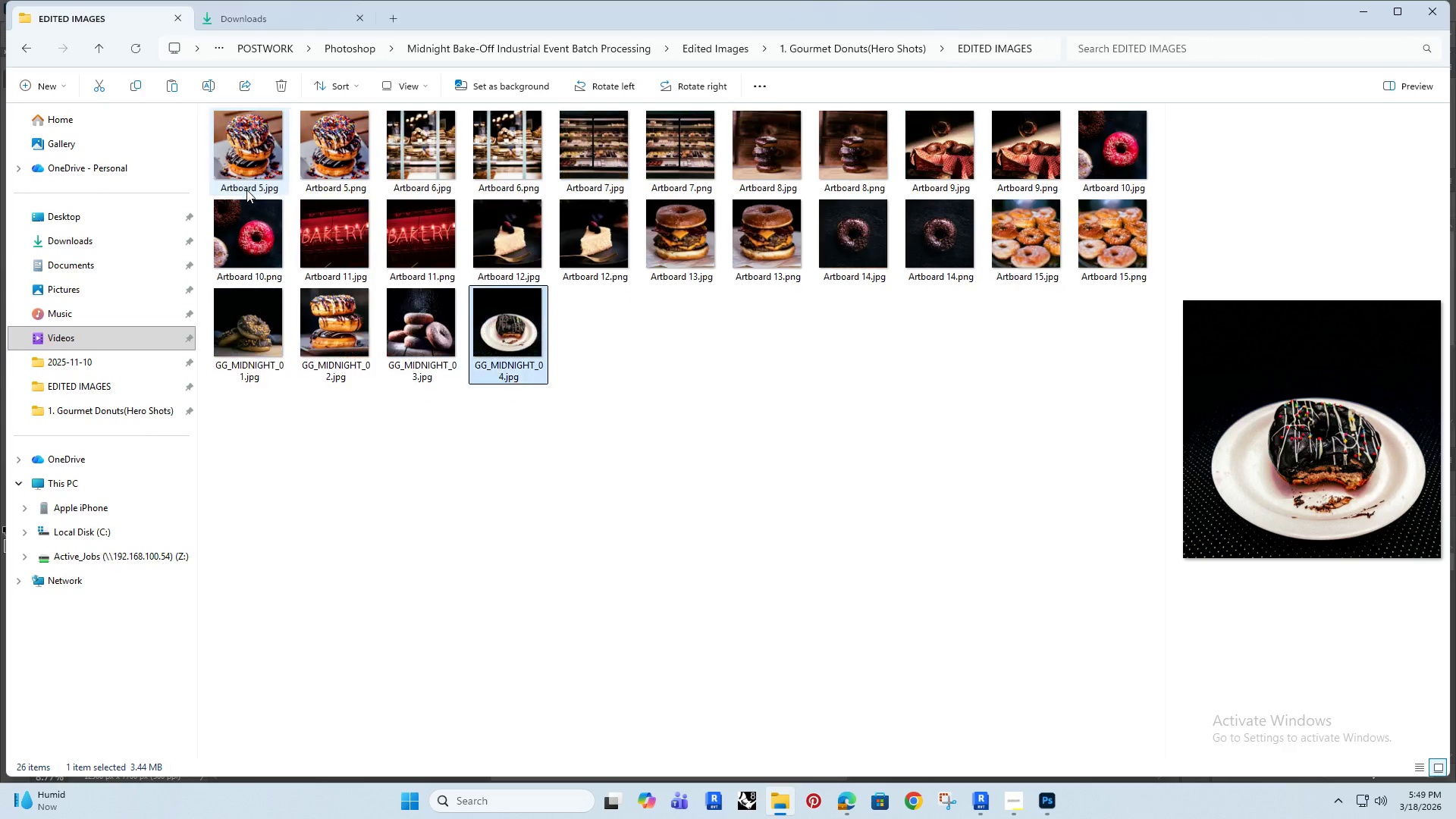 
 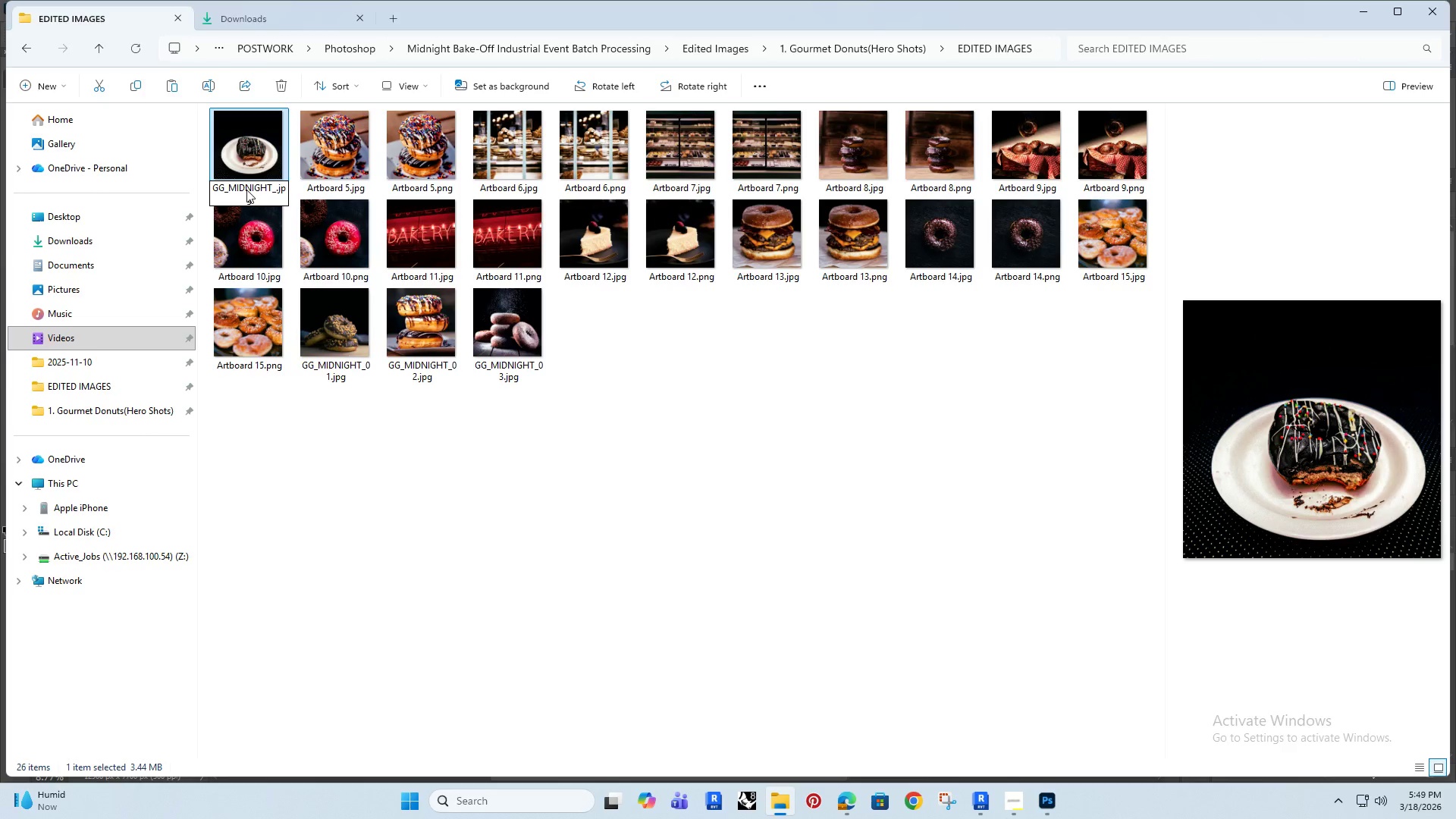 
key(Enter)
 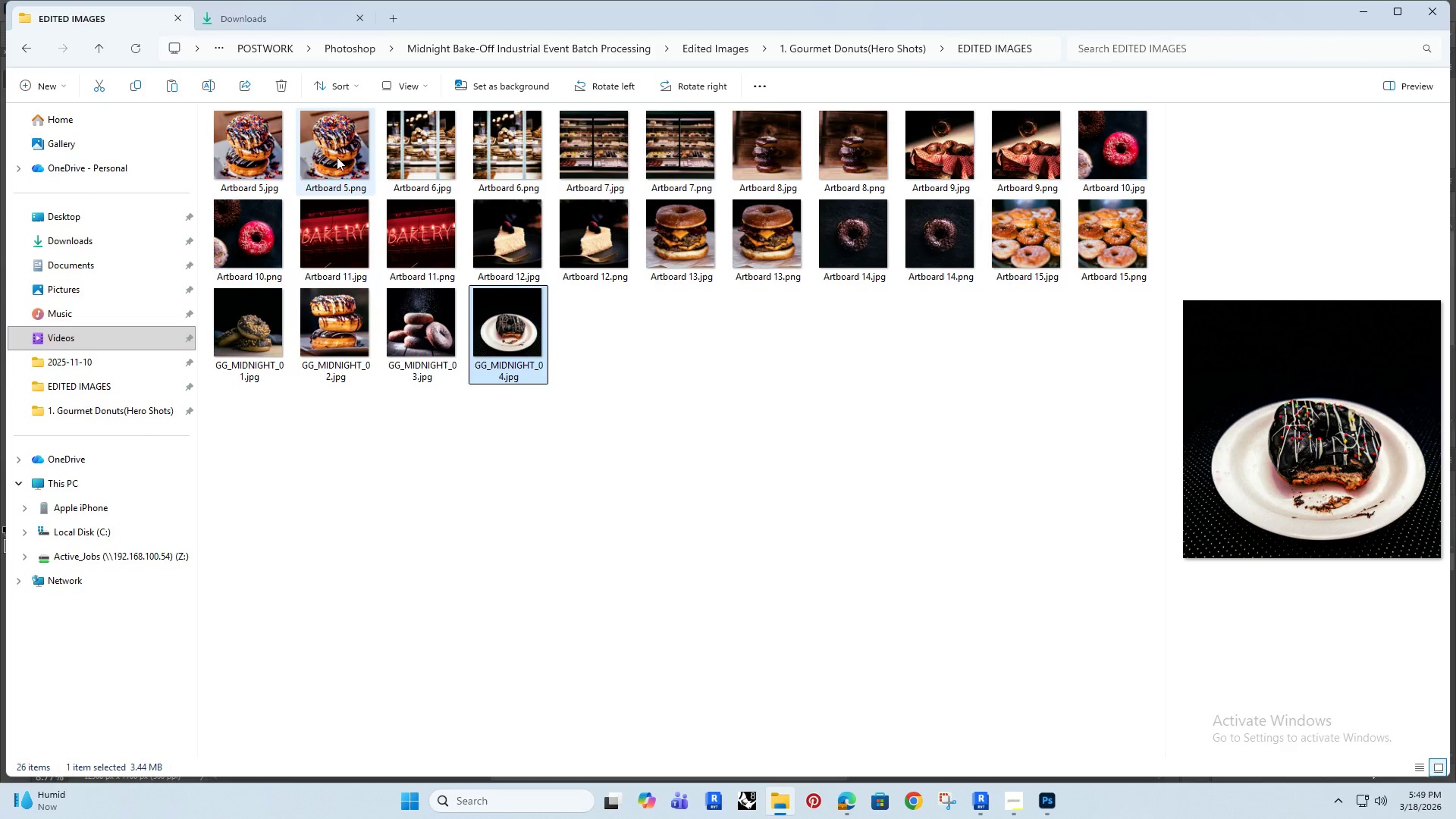 
left_click([337, 157])
 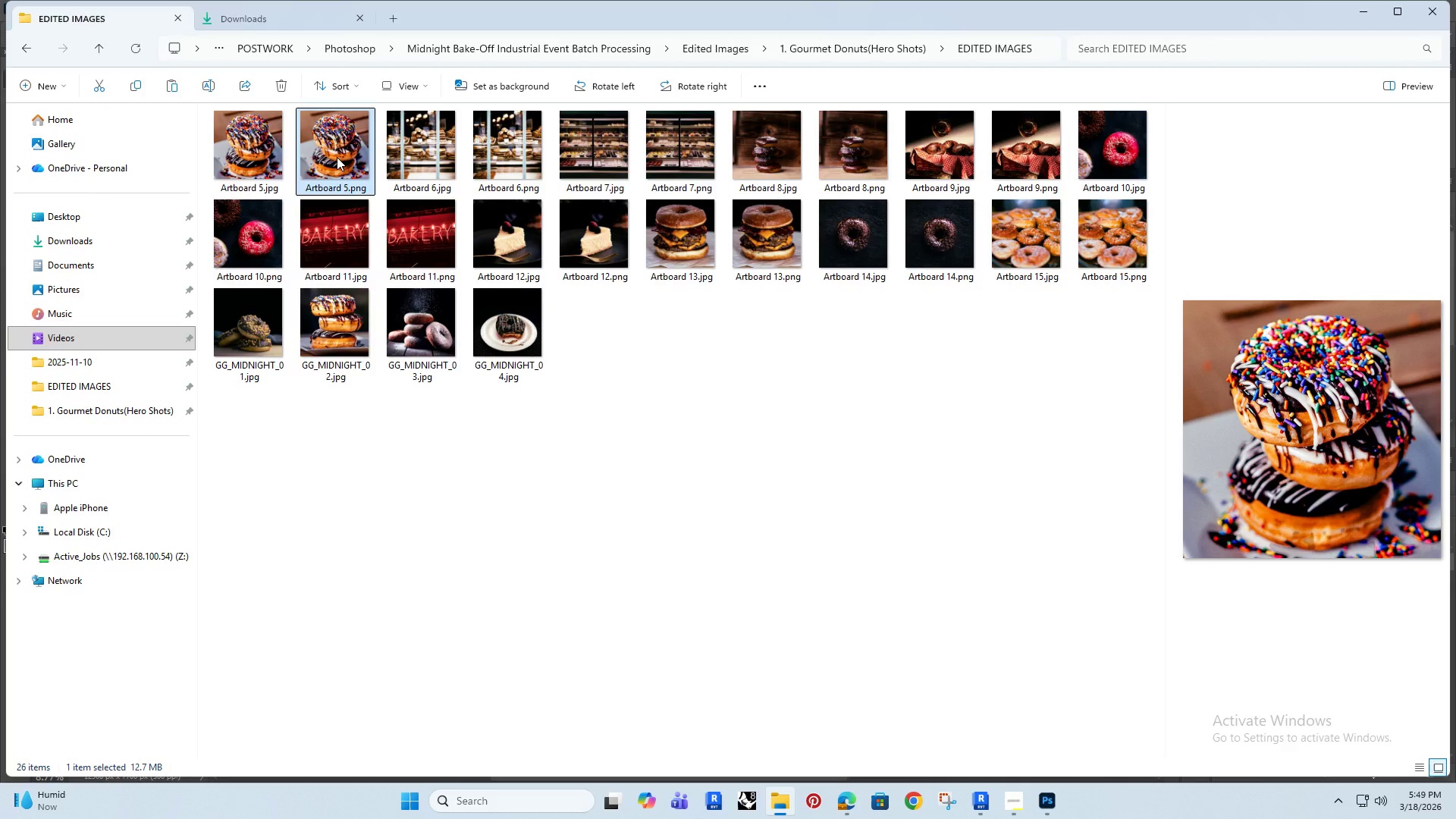 
key(Delete)
 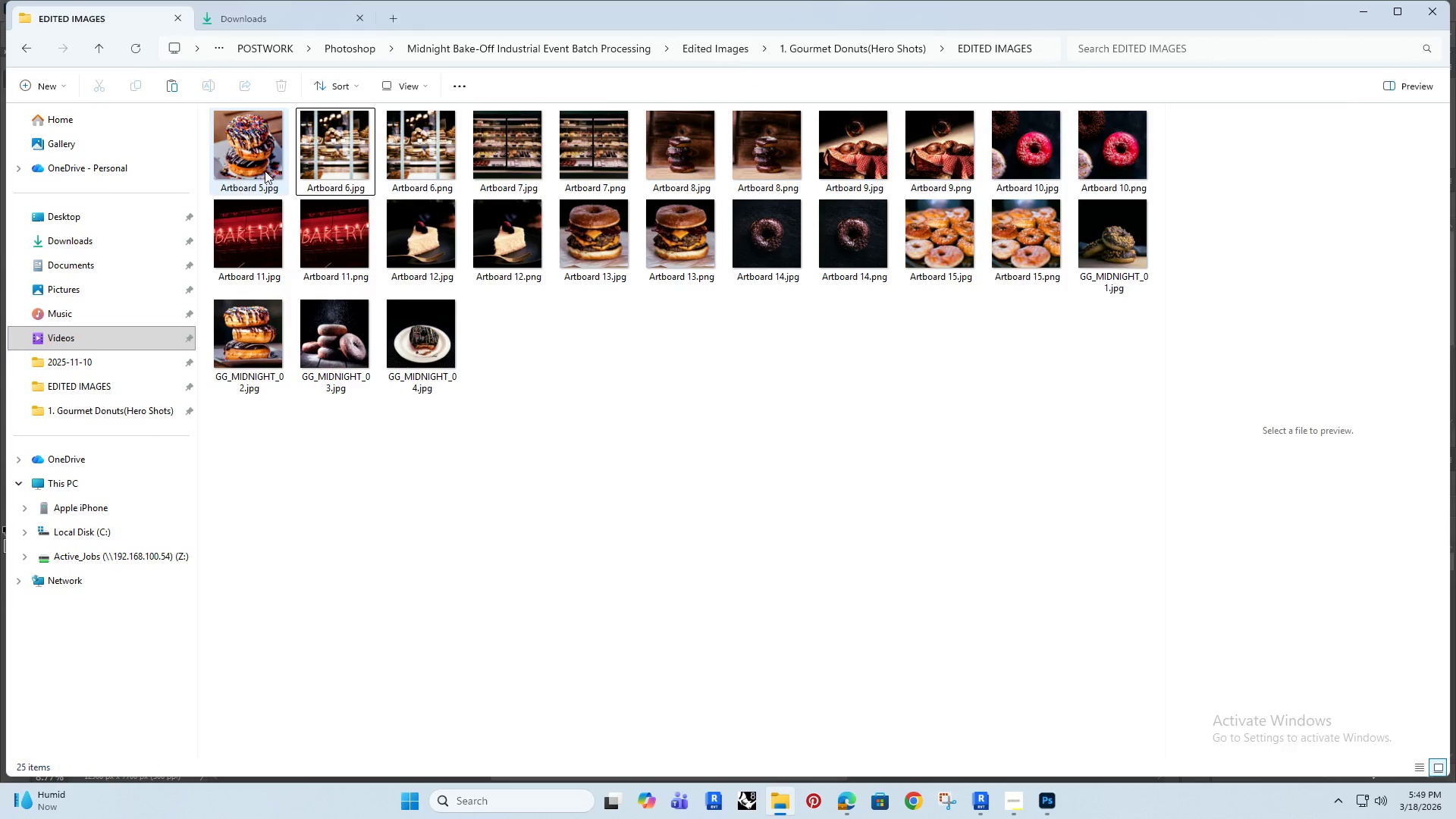 
left_click([266, 169])
 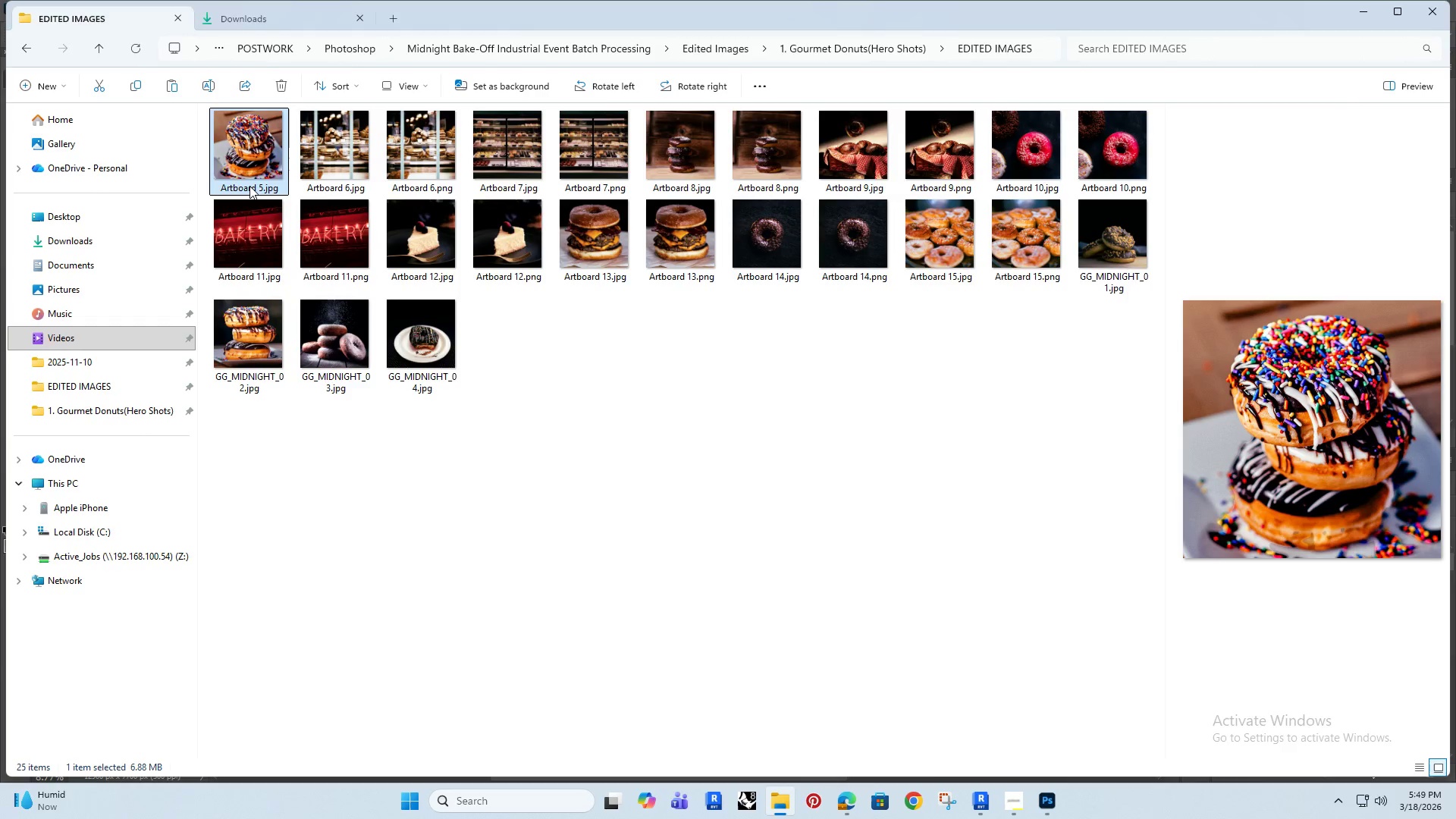 
left_click([249, 186])
 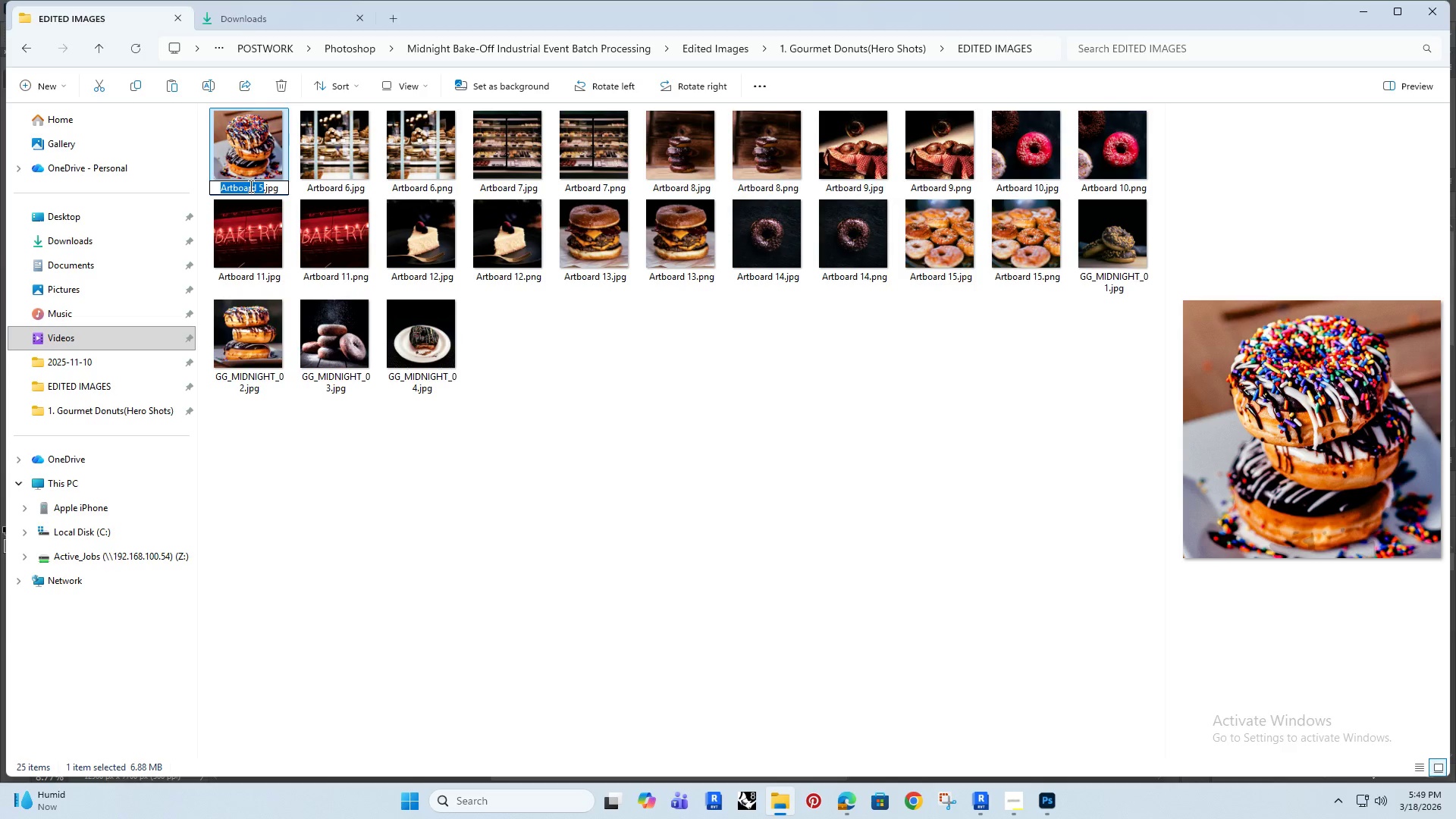 
type(gg_midnight_05)
 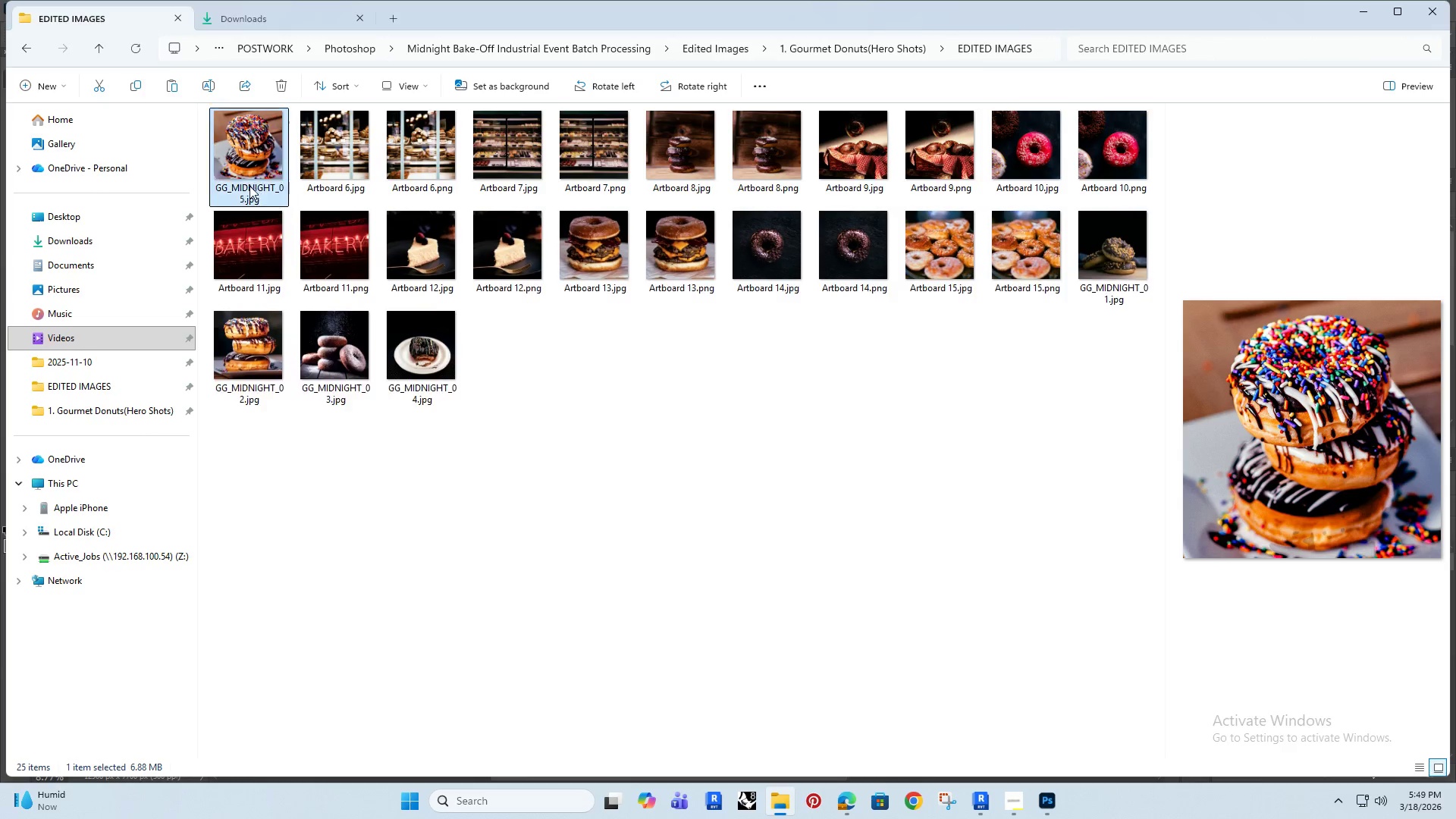 
 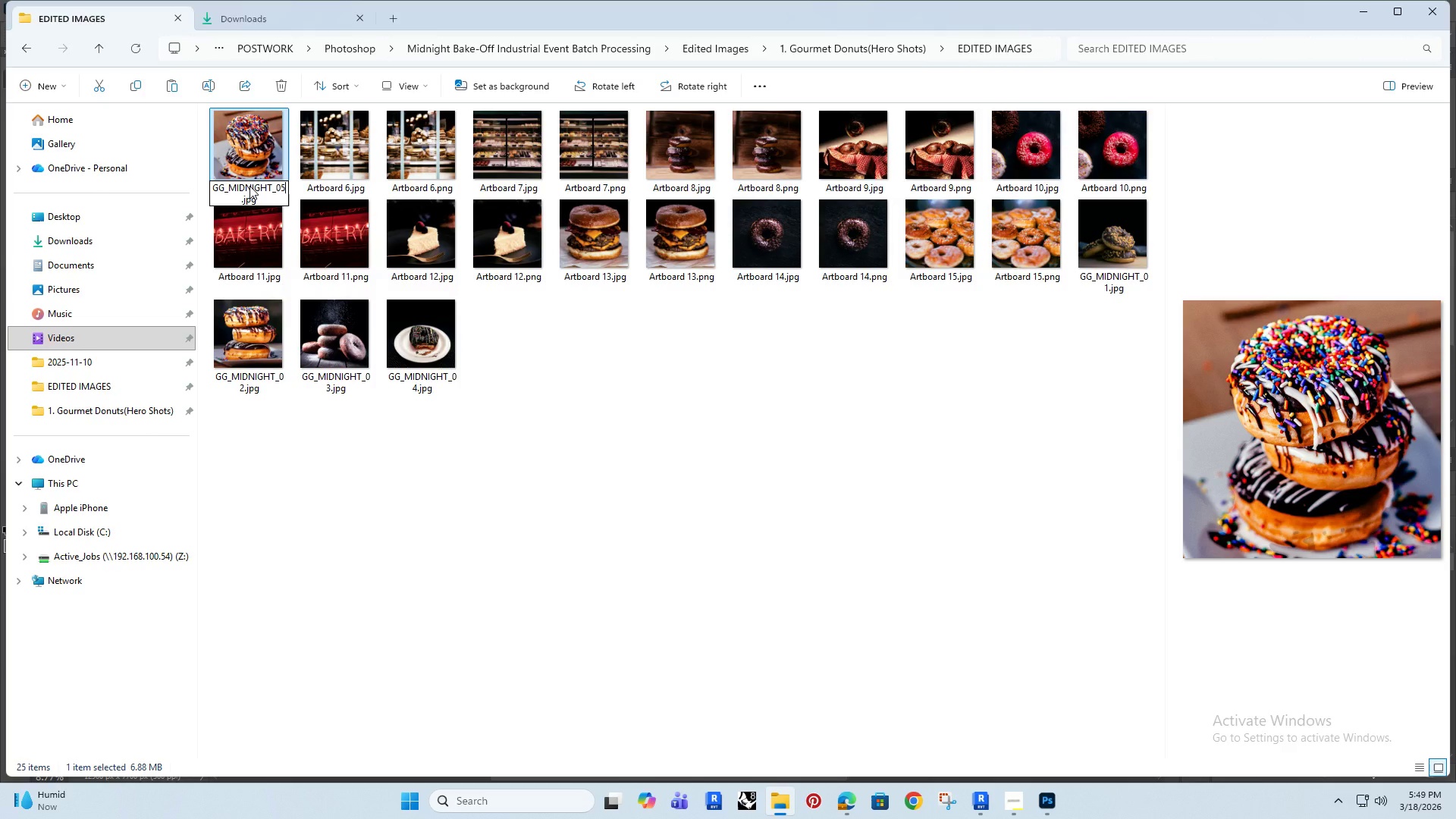 
key(Enter)
 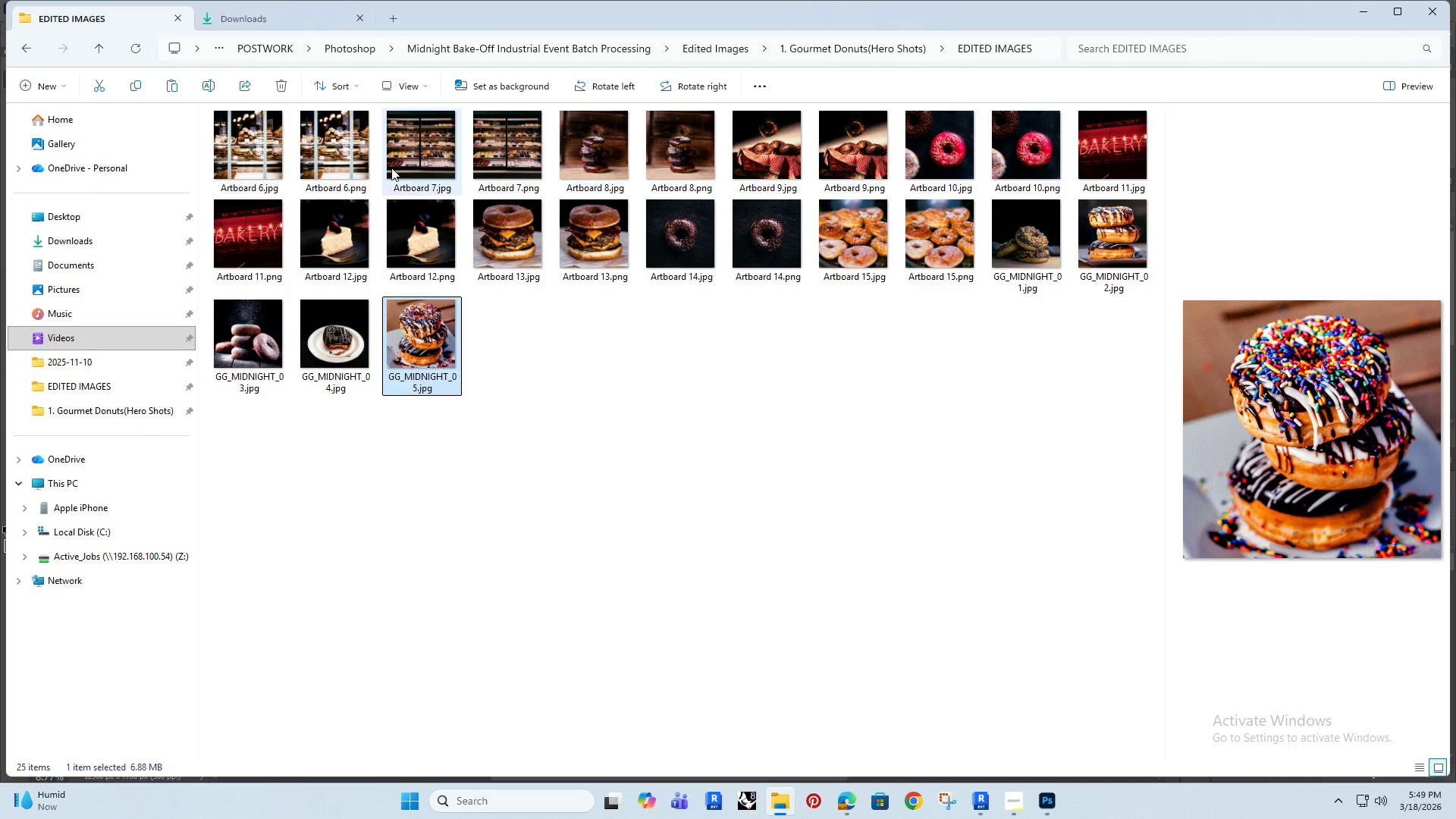 
left_click([344, 146])
 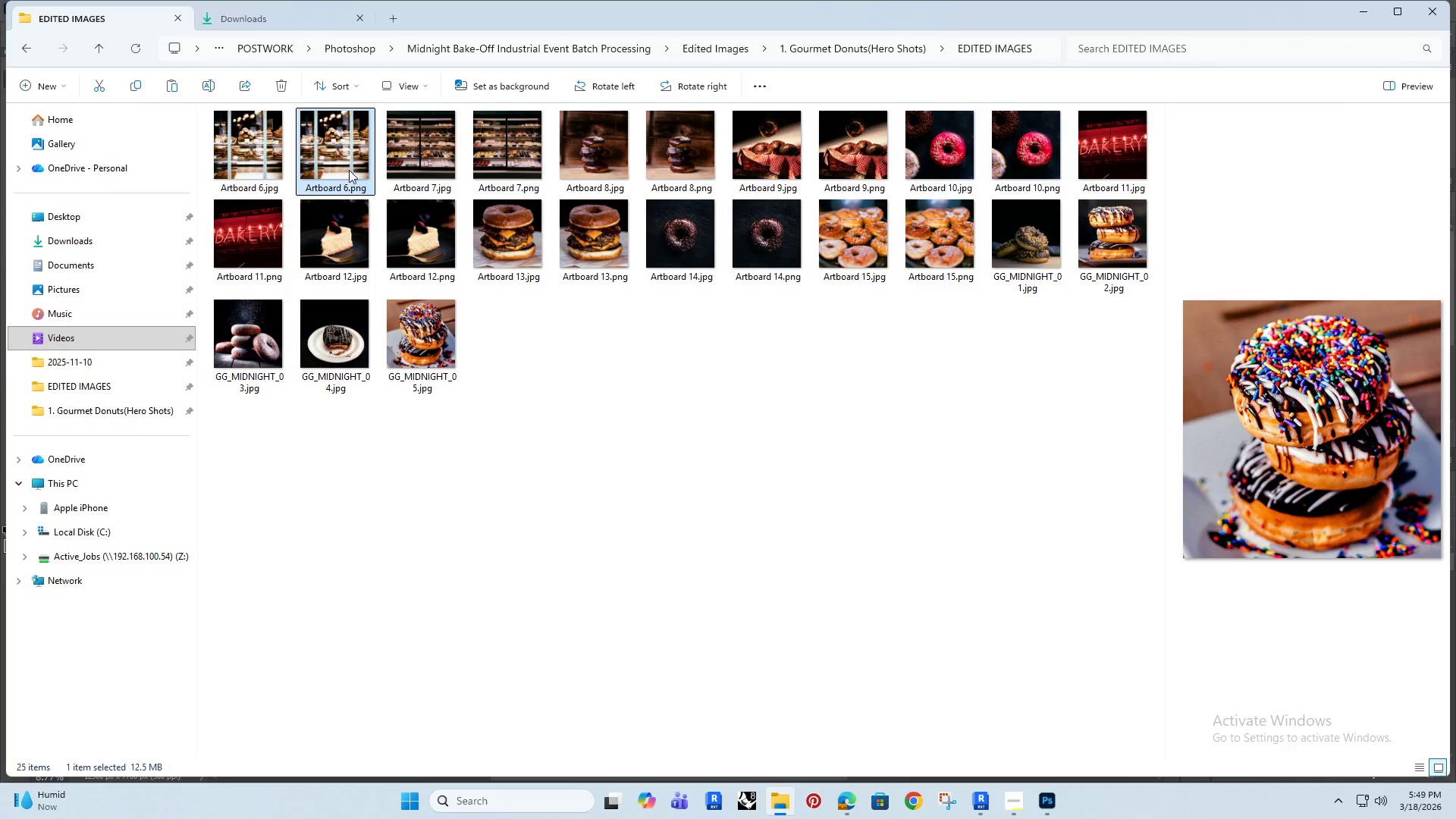 
key(Delete)
 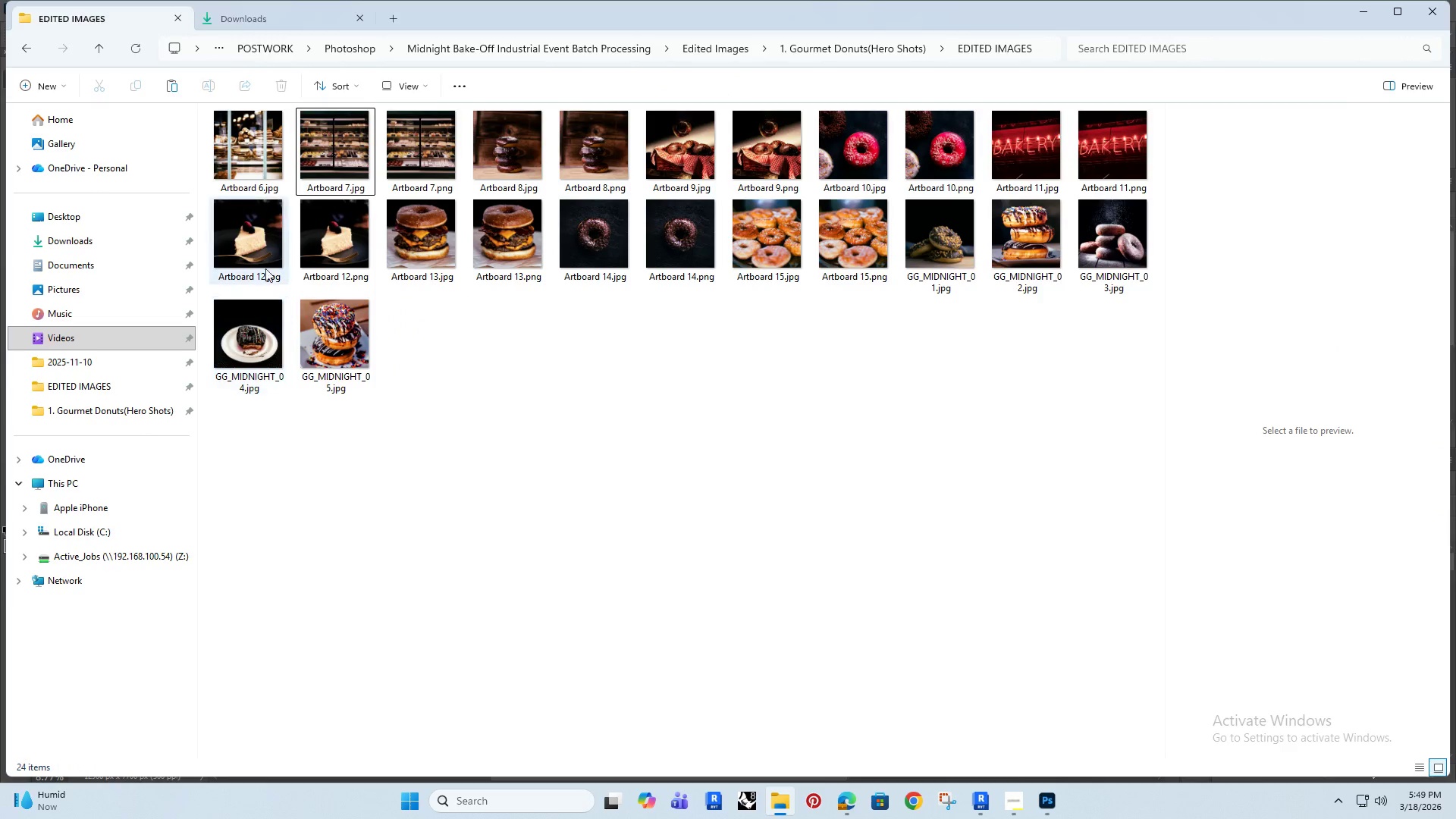 
left_click([253, 170])
 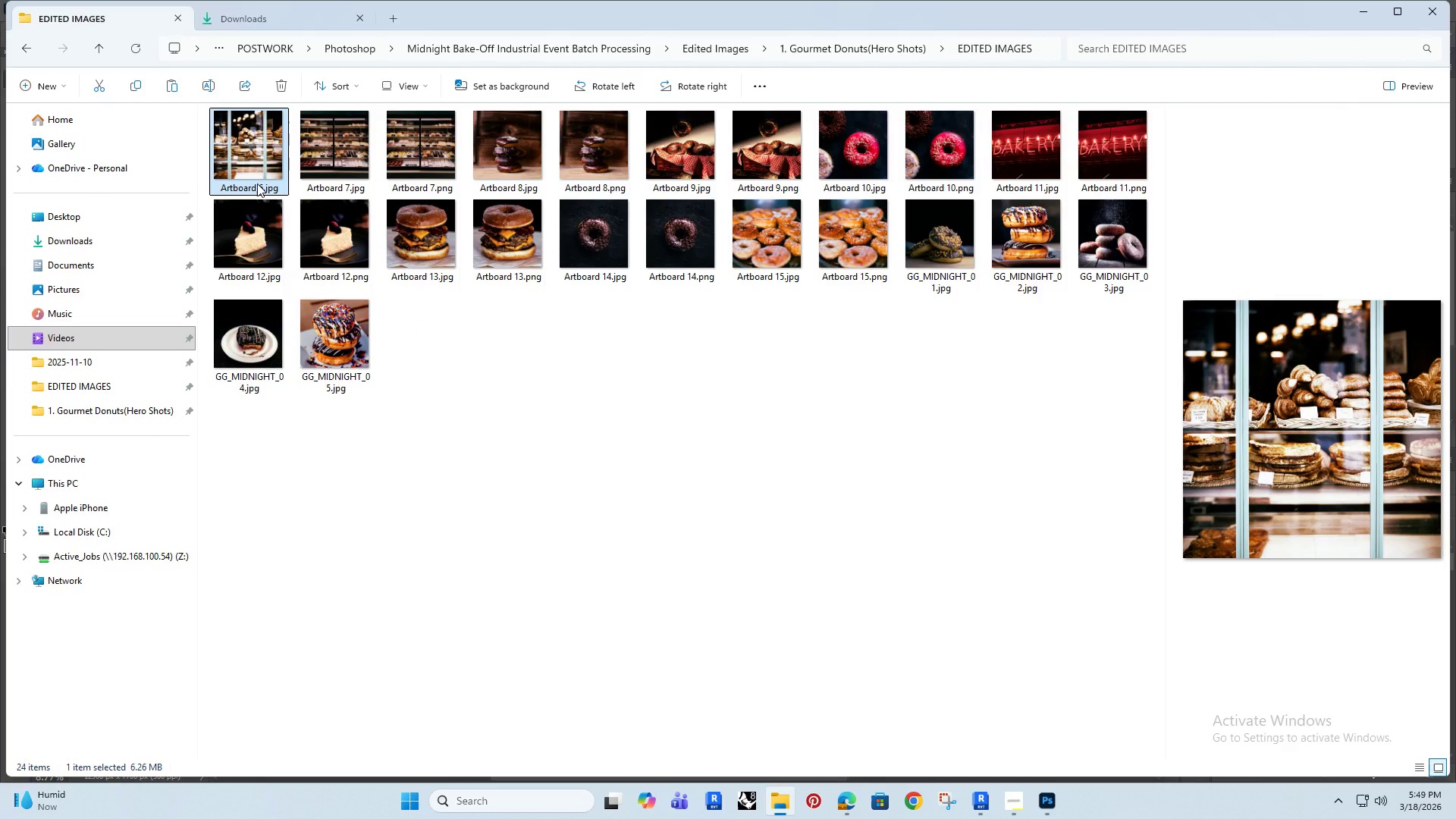 
left_click([257, 184])
 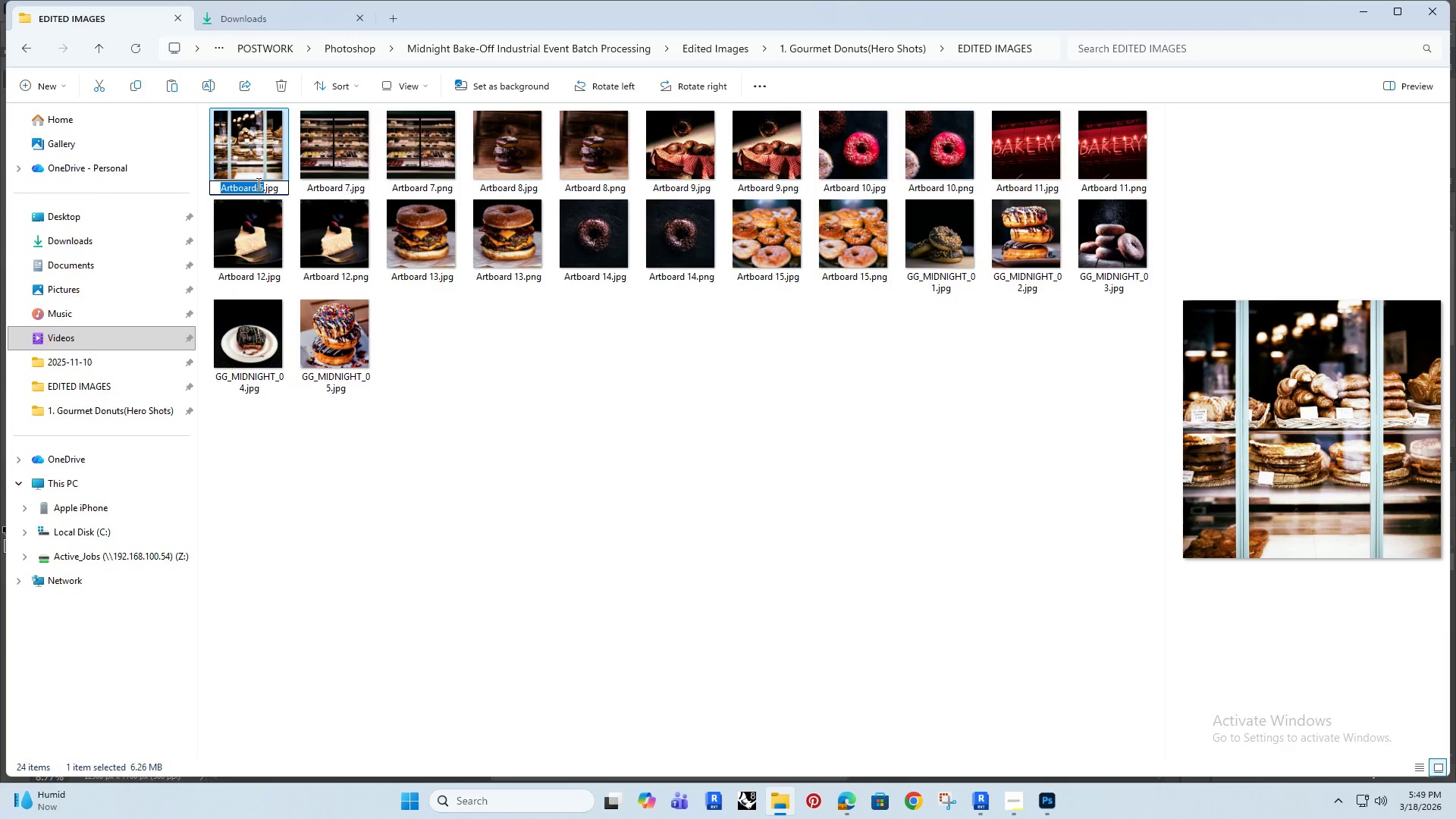 
type(gg_midnight_06)
 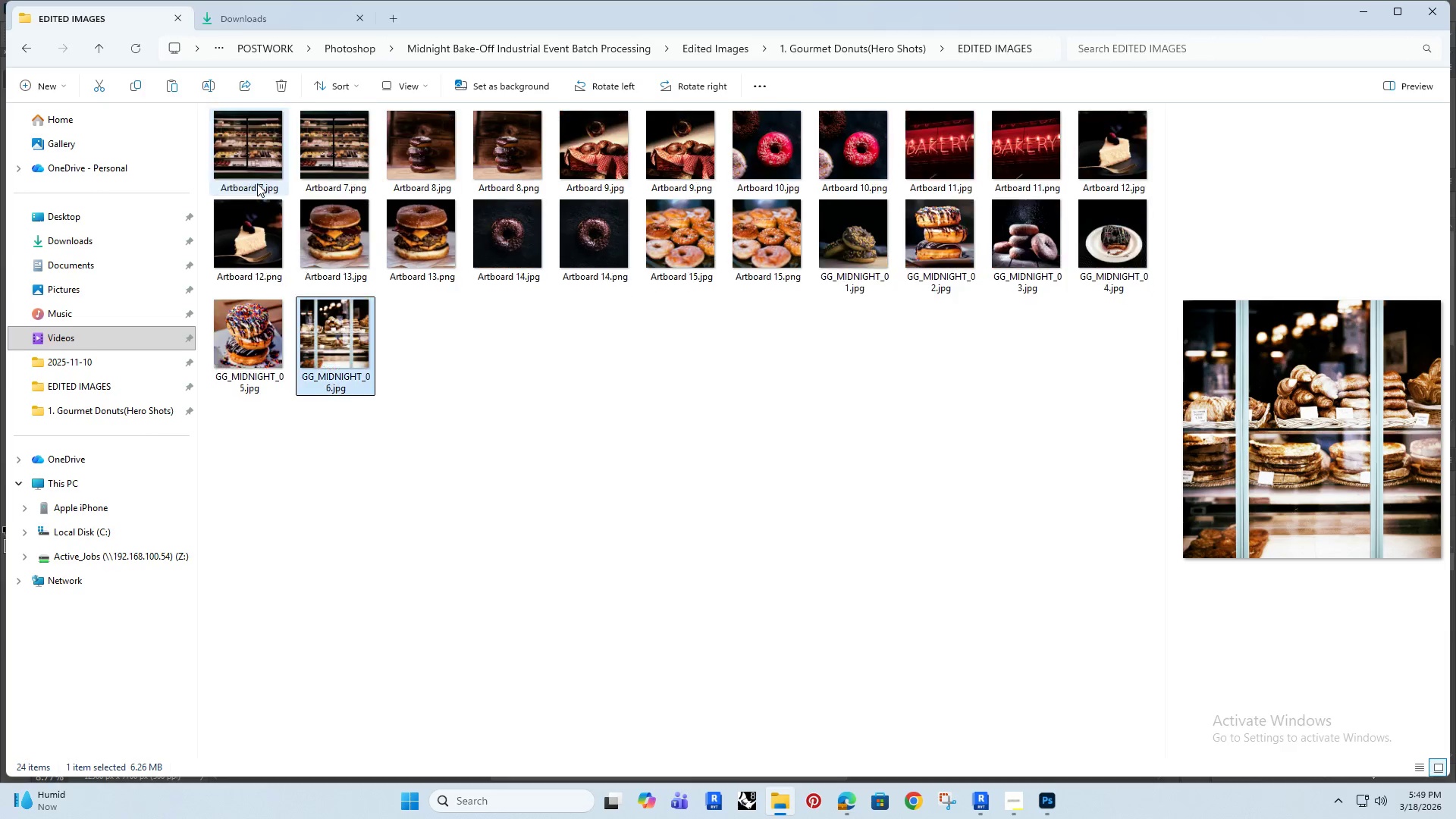 
 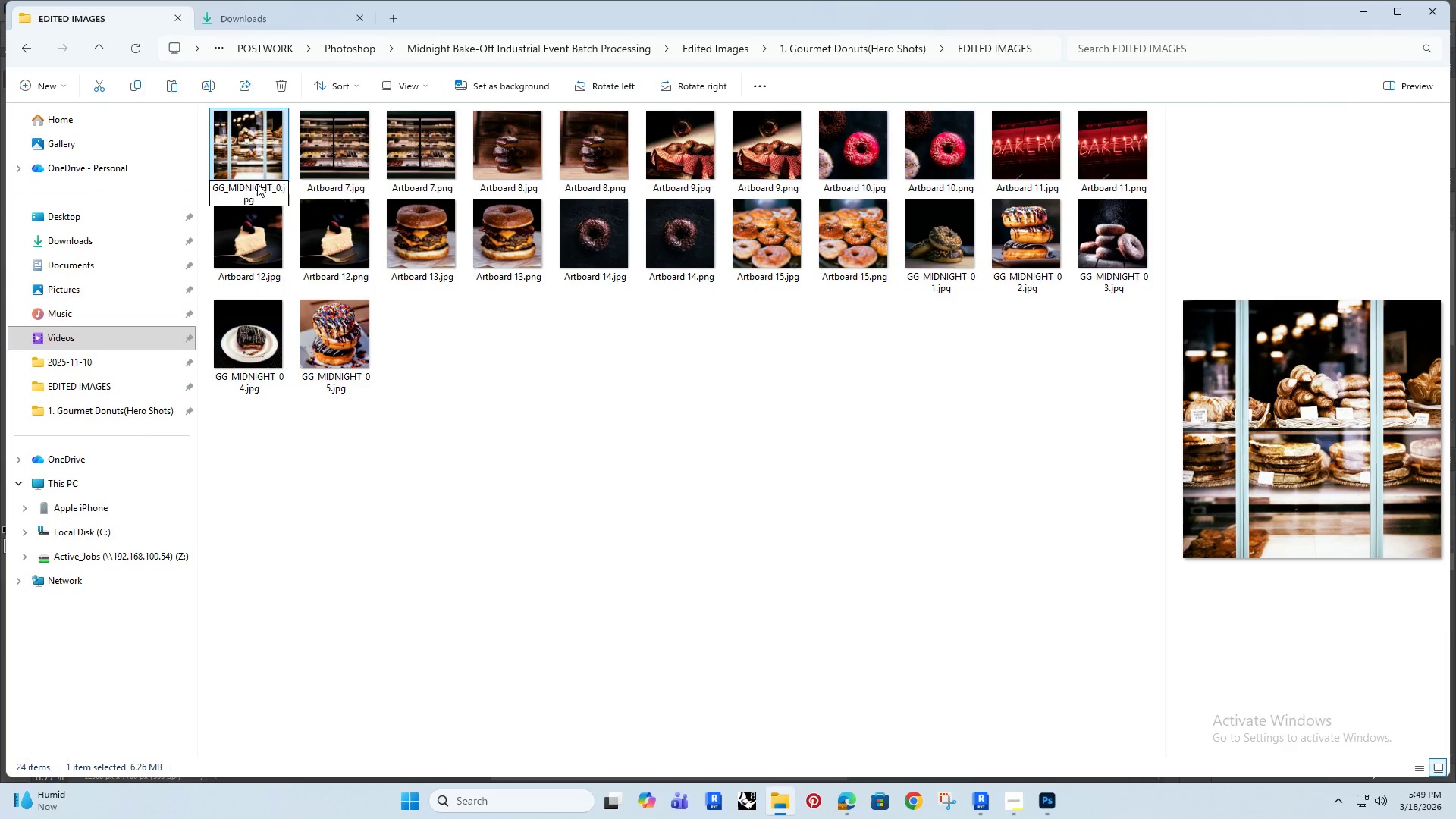 
key(Enter)
 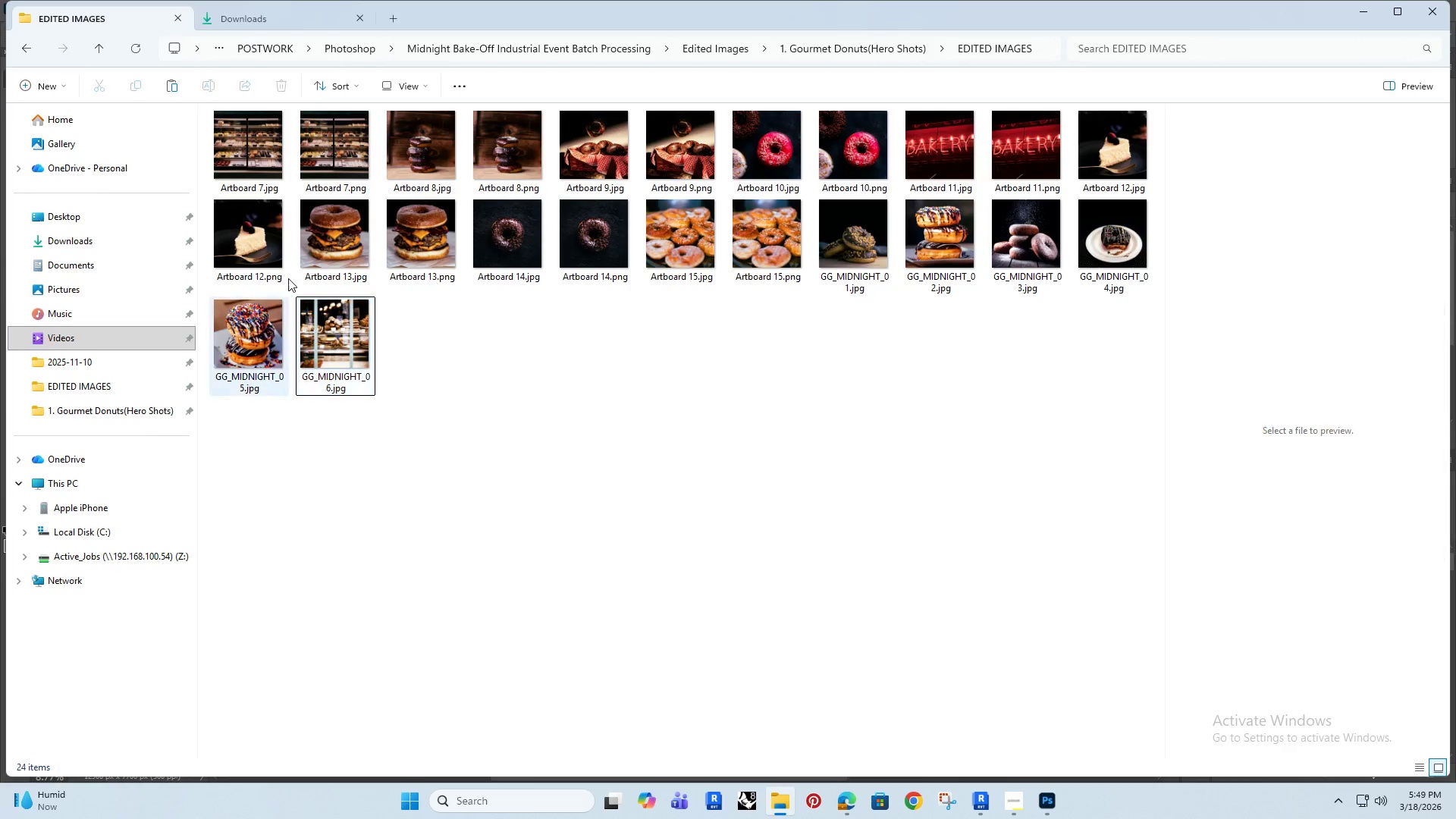 
double_click([332, 152])
 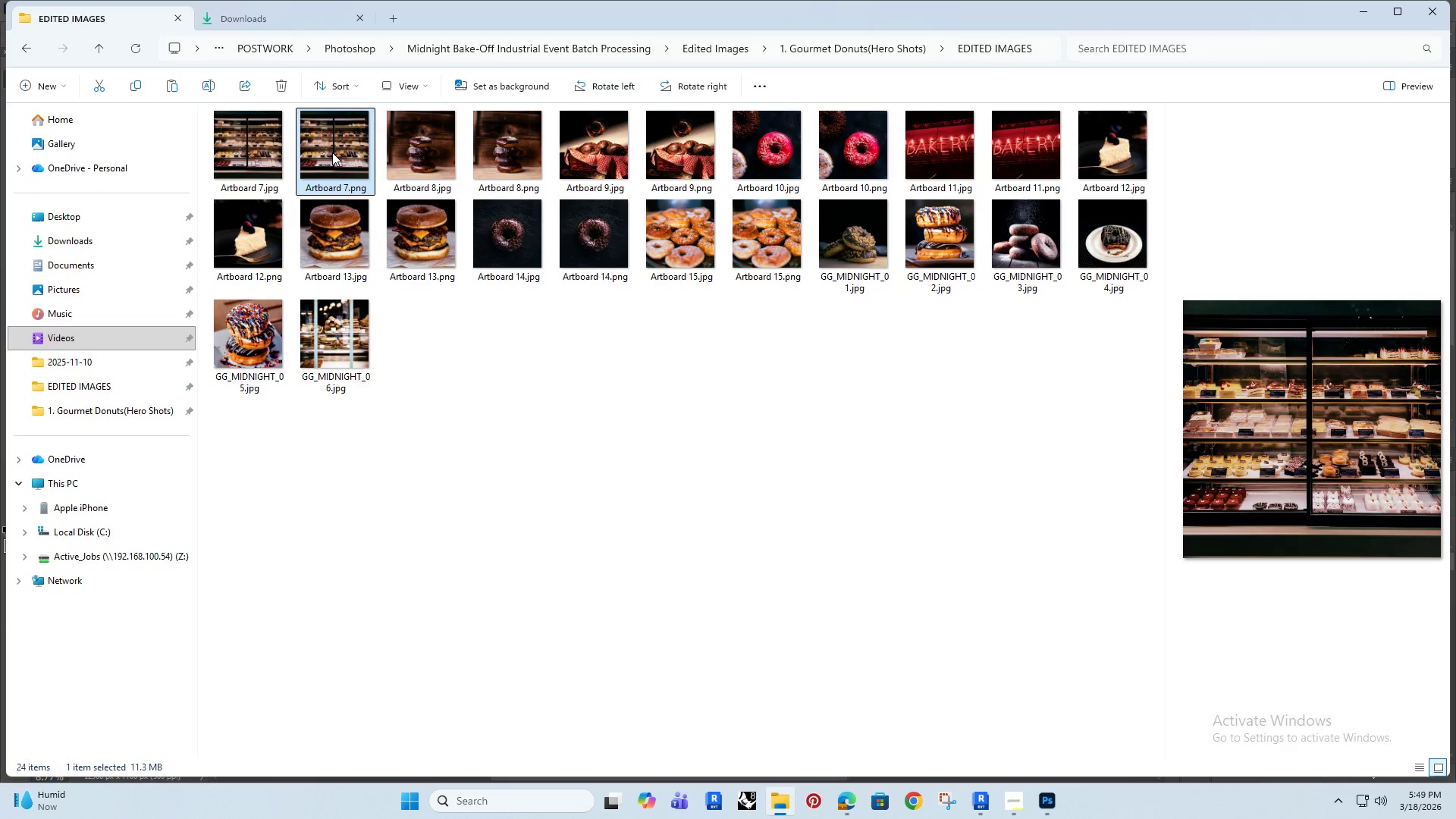 
key(Delete)
 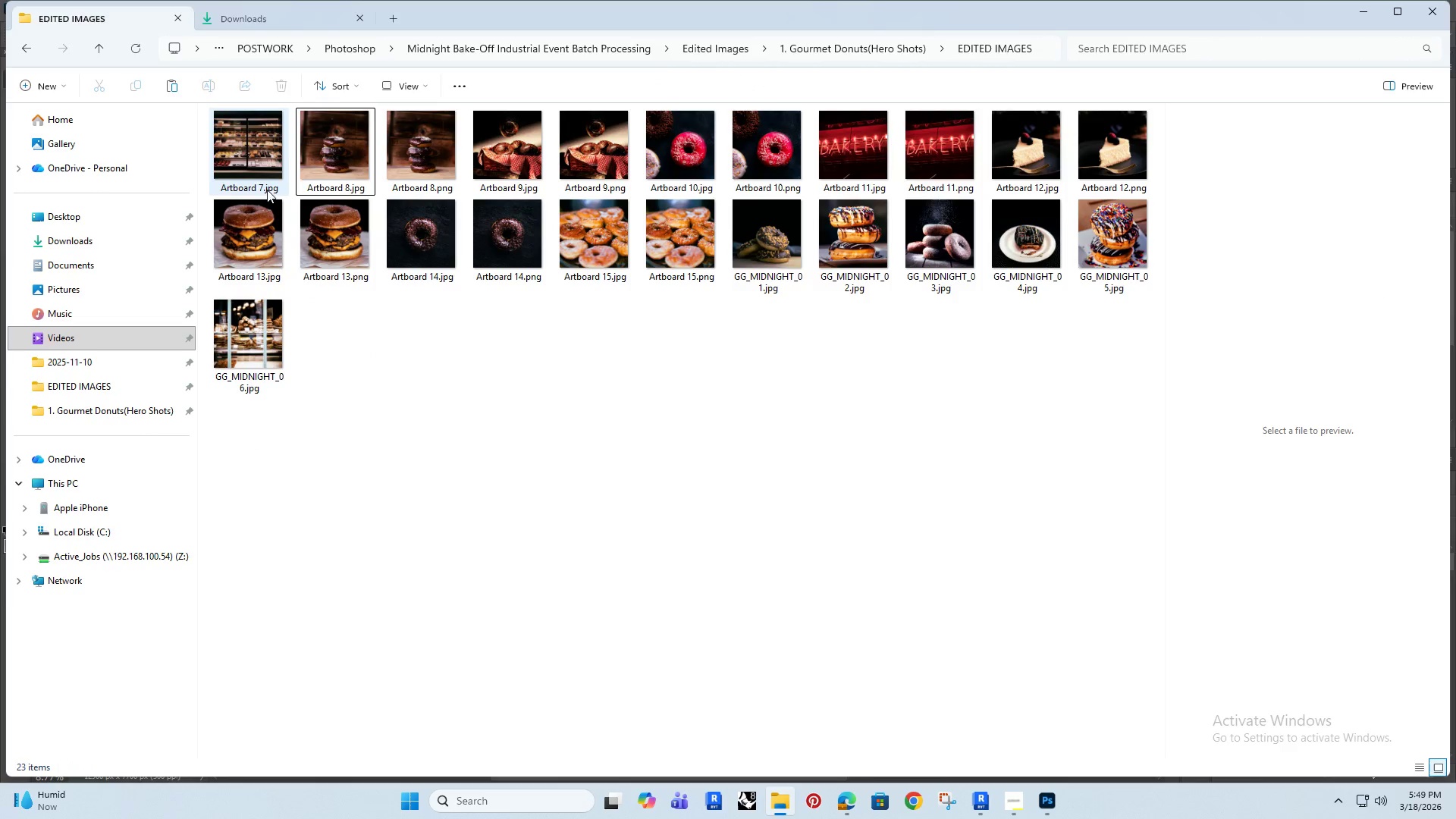 
left_click([260, 179])
 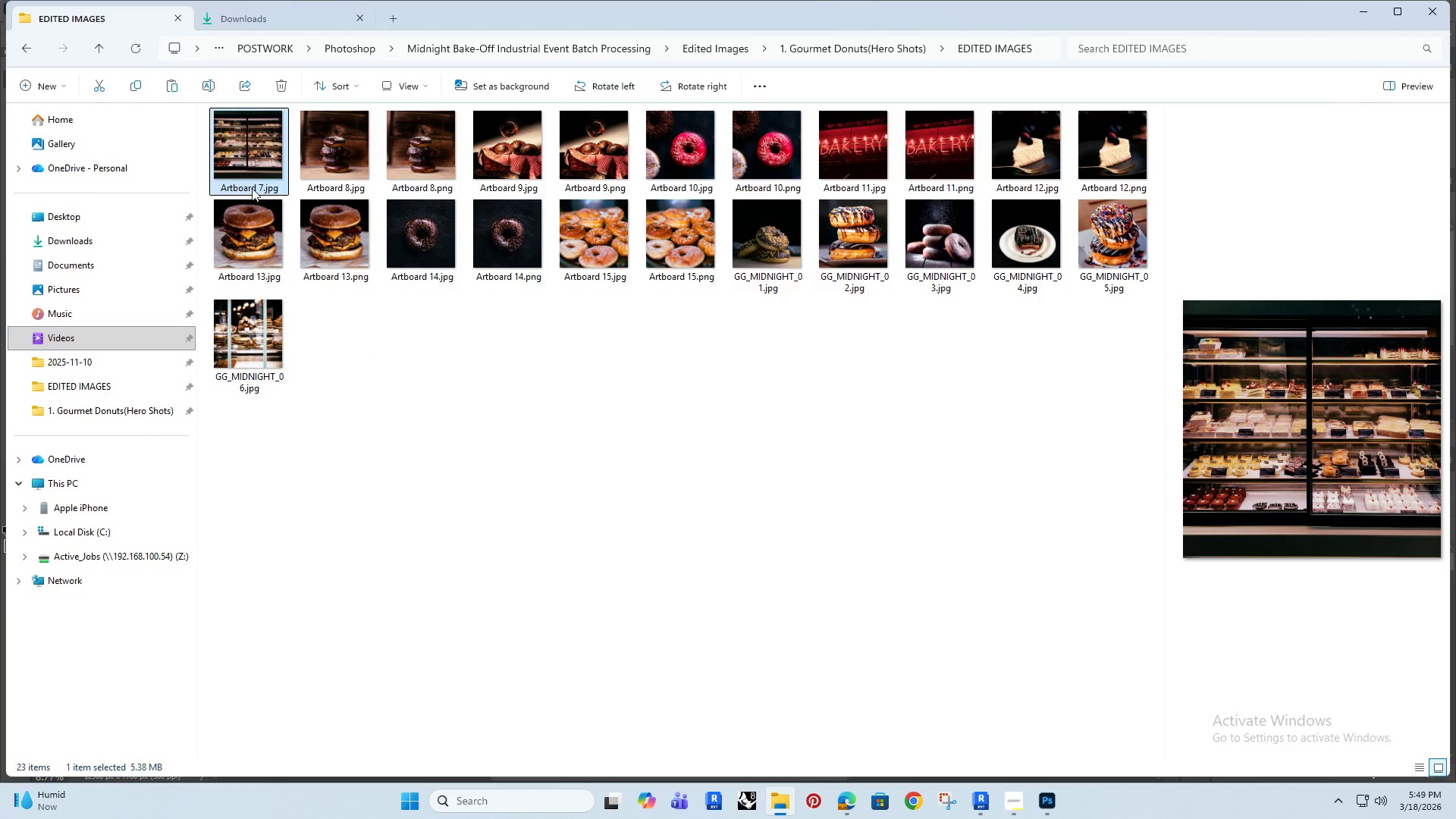 
left_click([252, 184])
 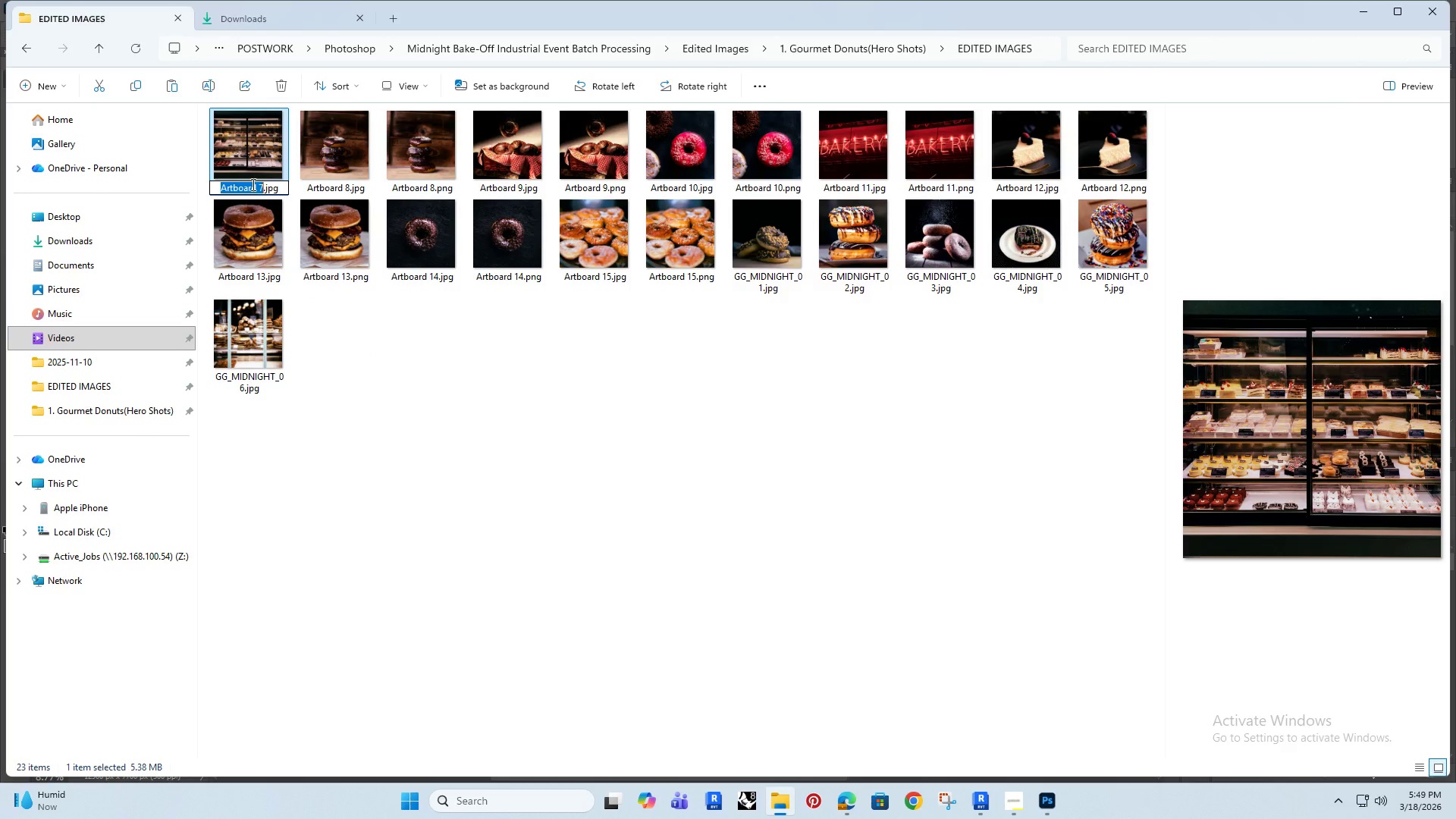 
type(gg_midnight)
 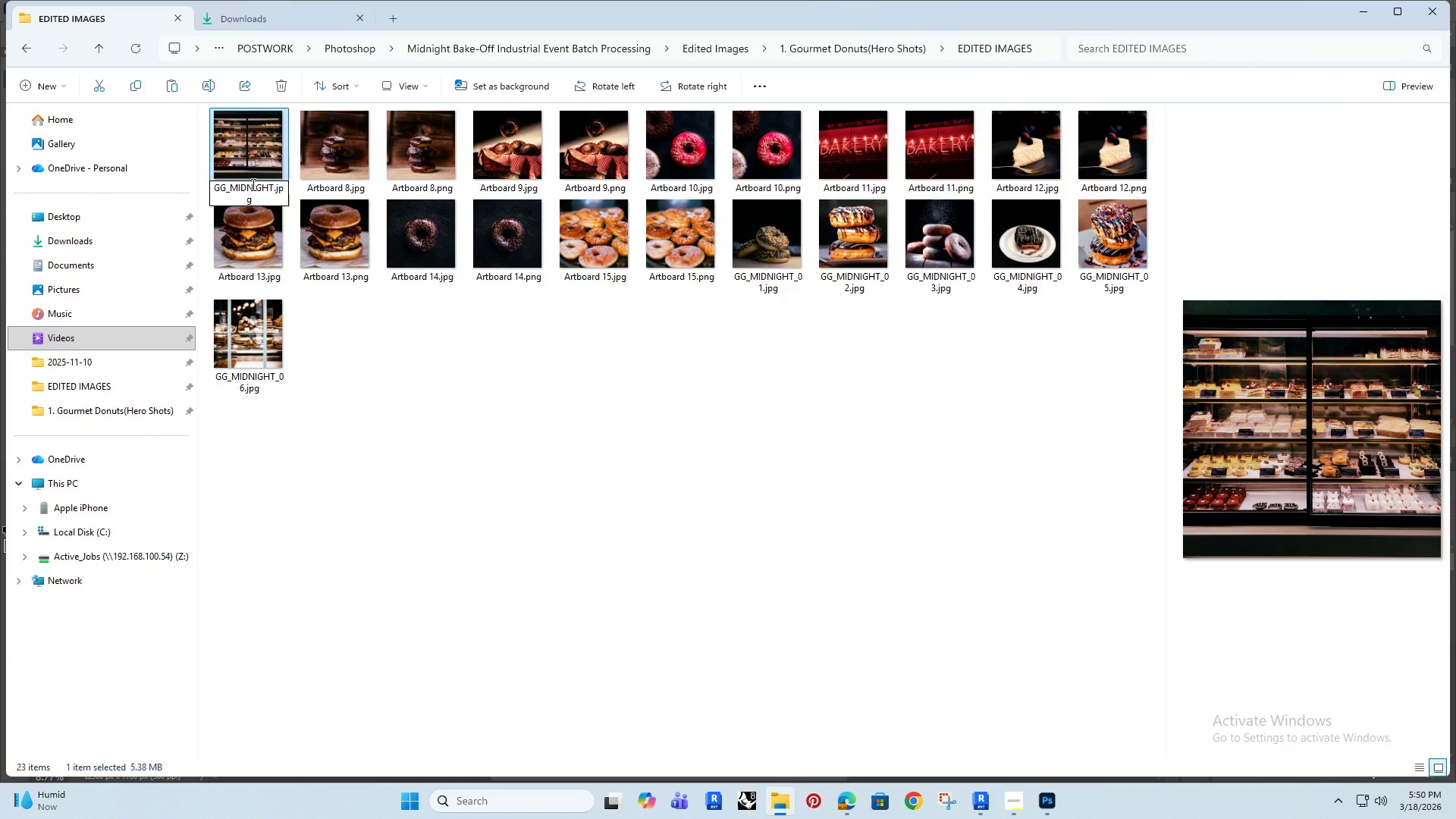 
type(_07)
 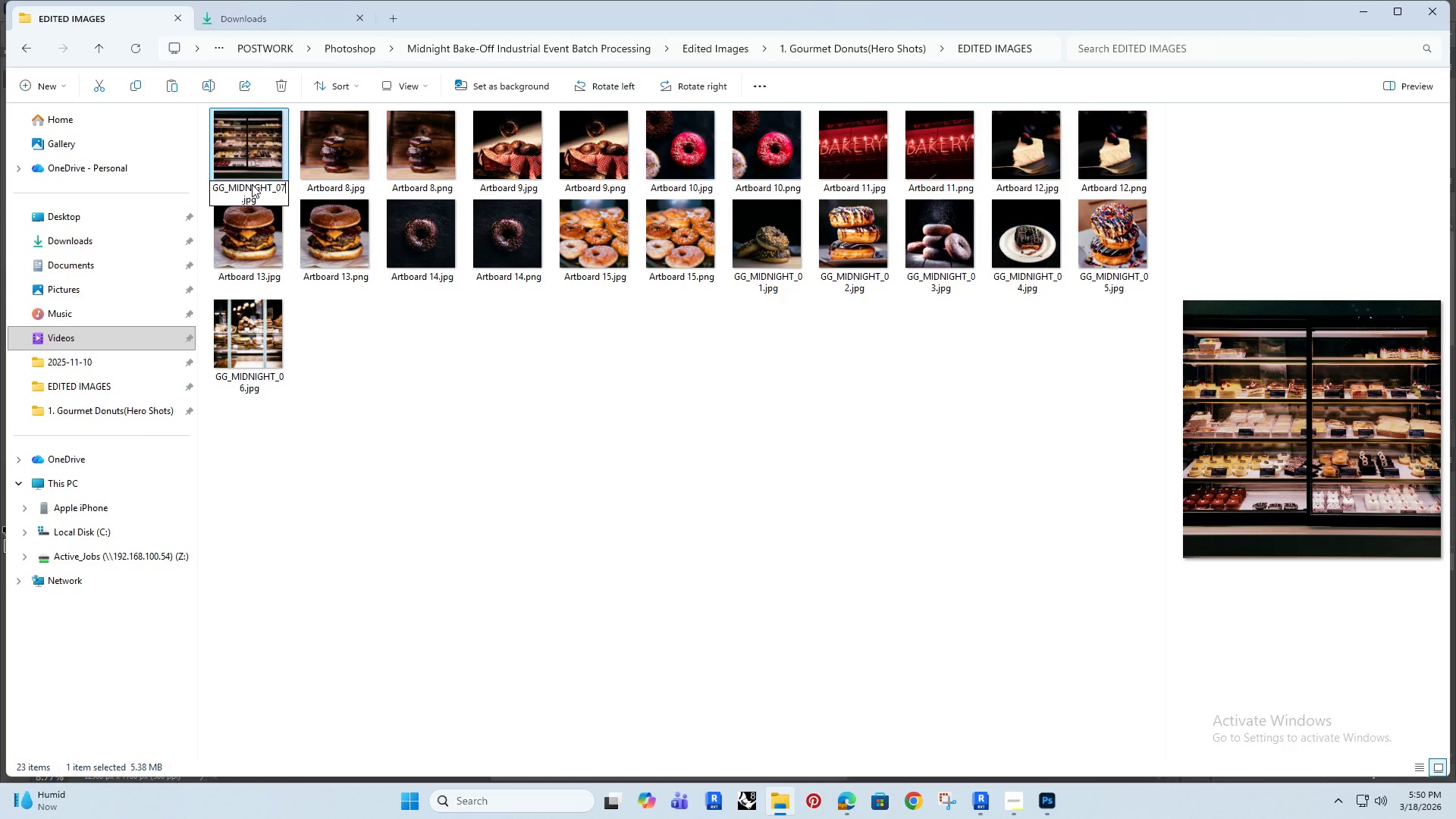 
key(Enter)
 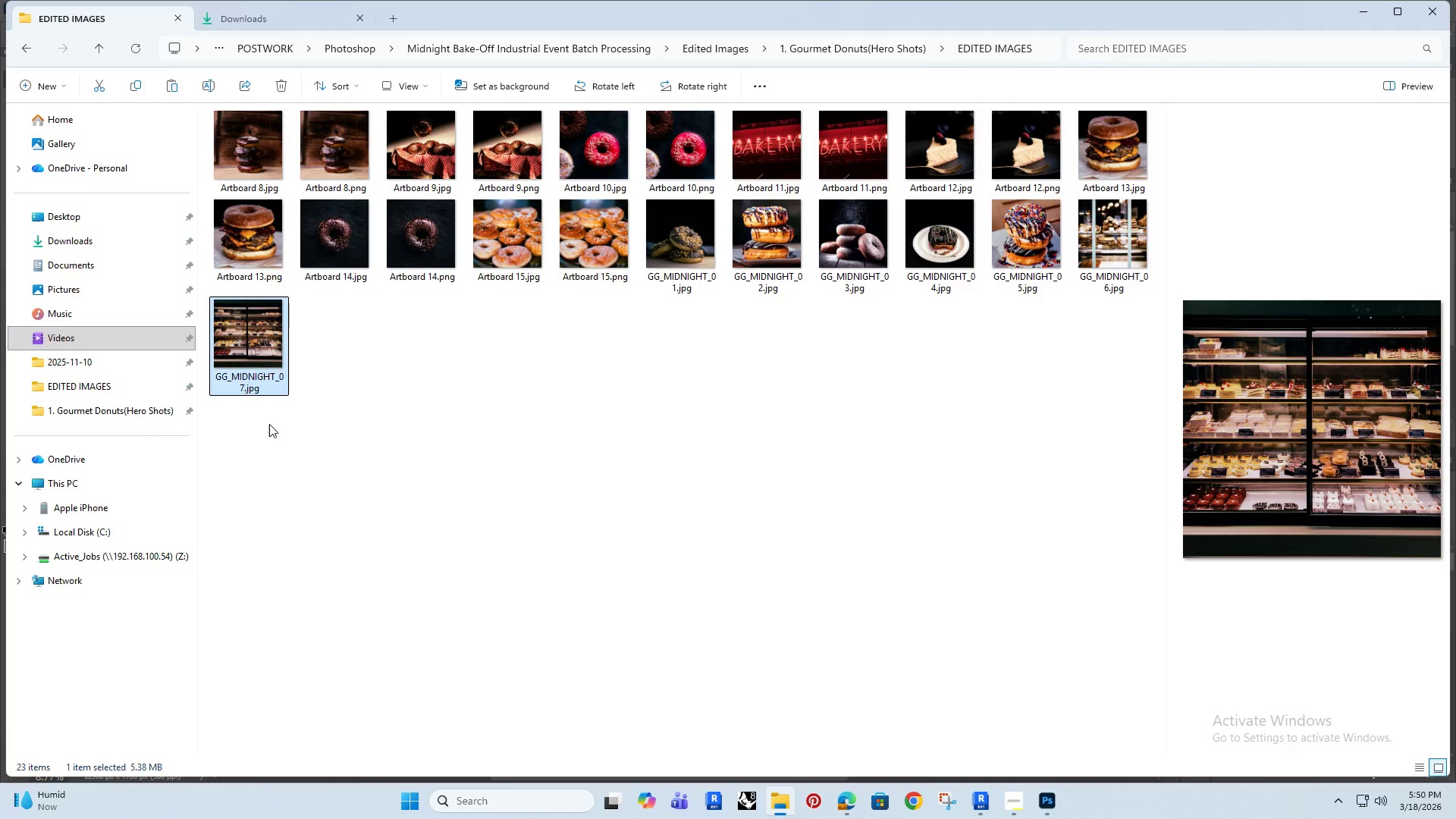 
left_click([280, 438])
 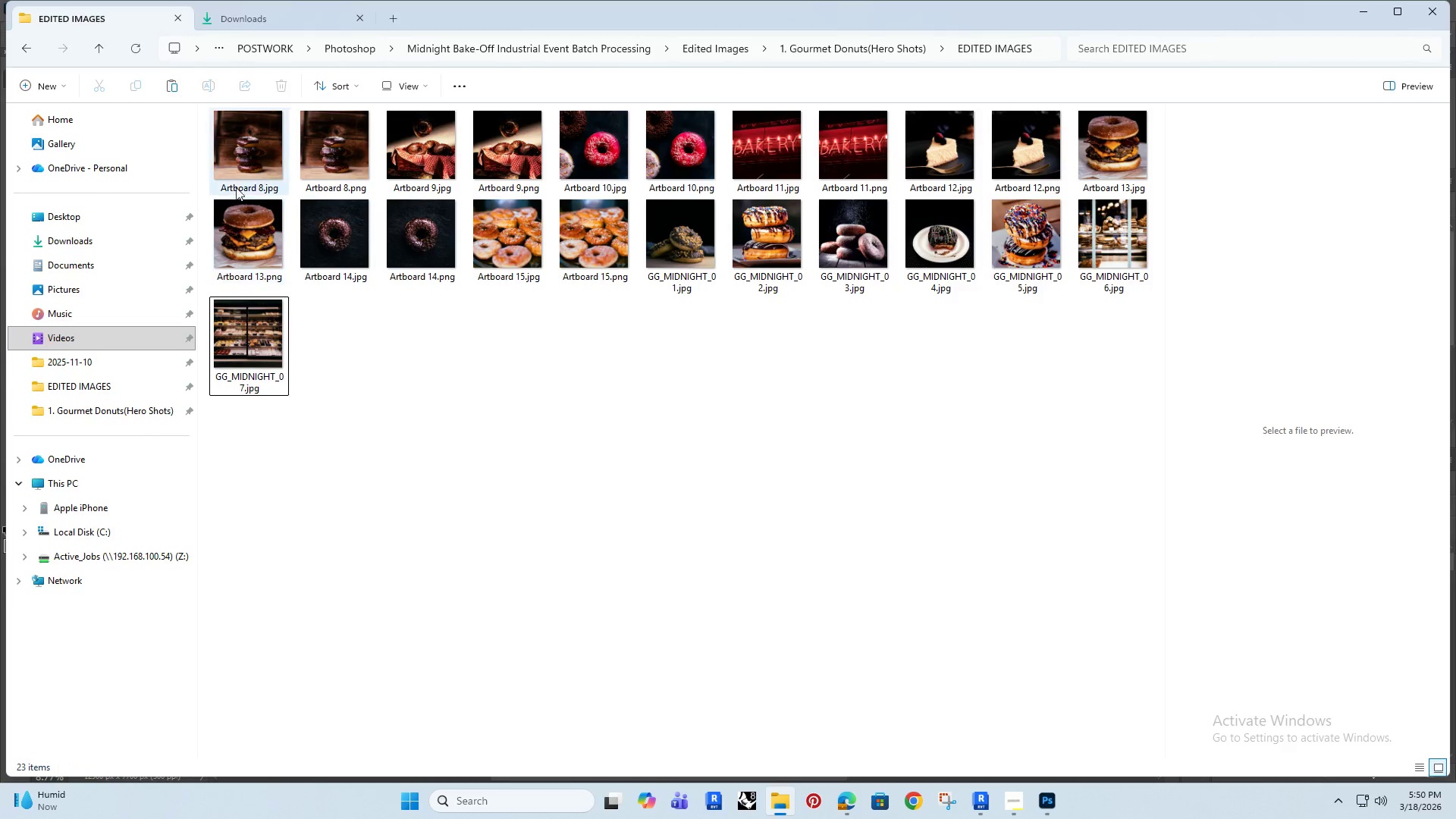 
left_click([347, 154])
 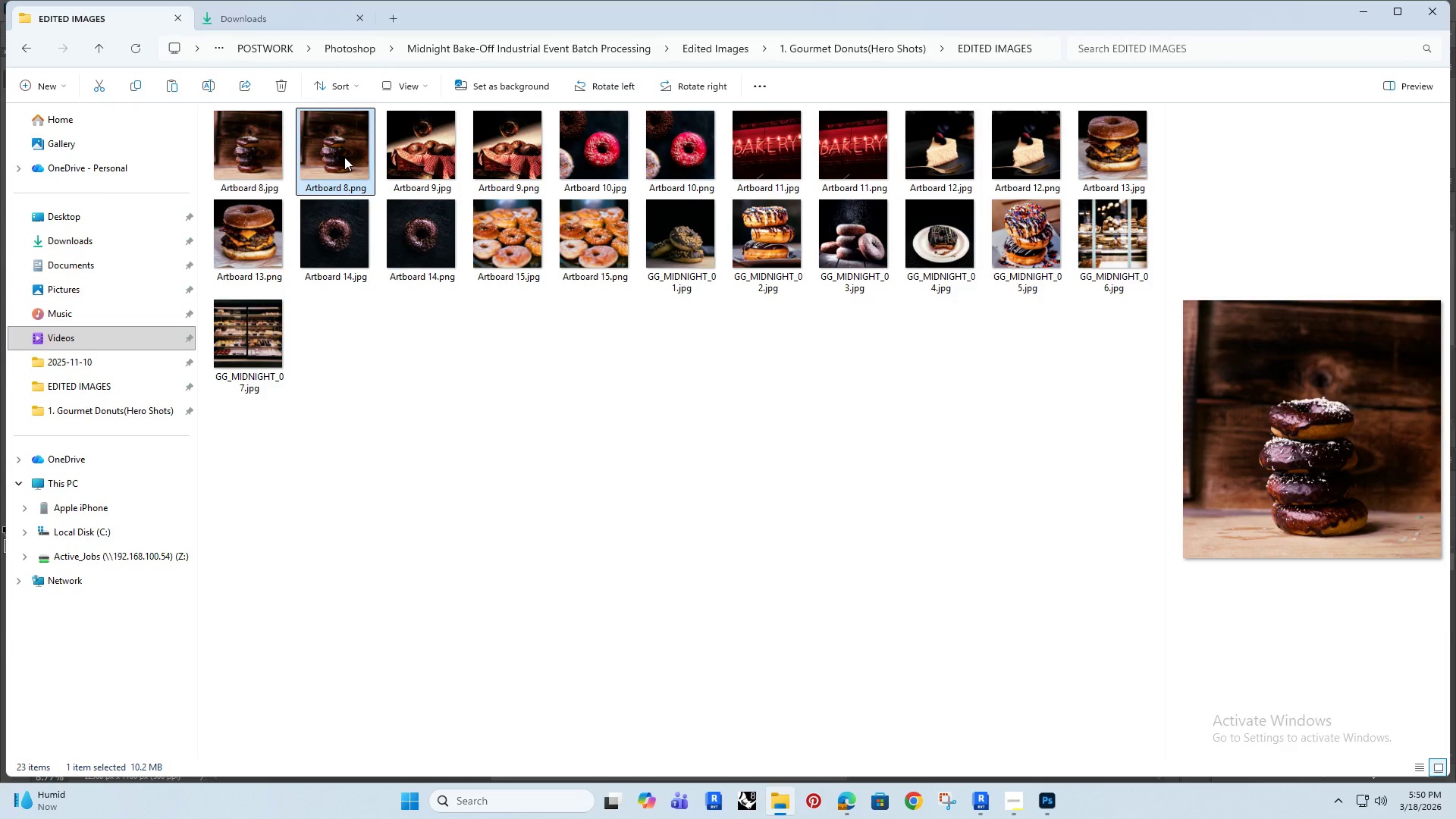 
key(Delete)
 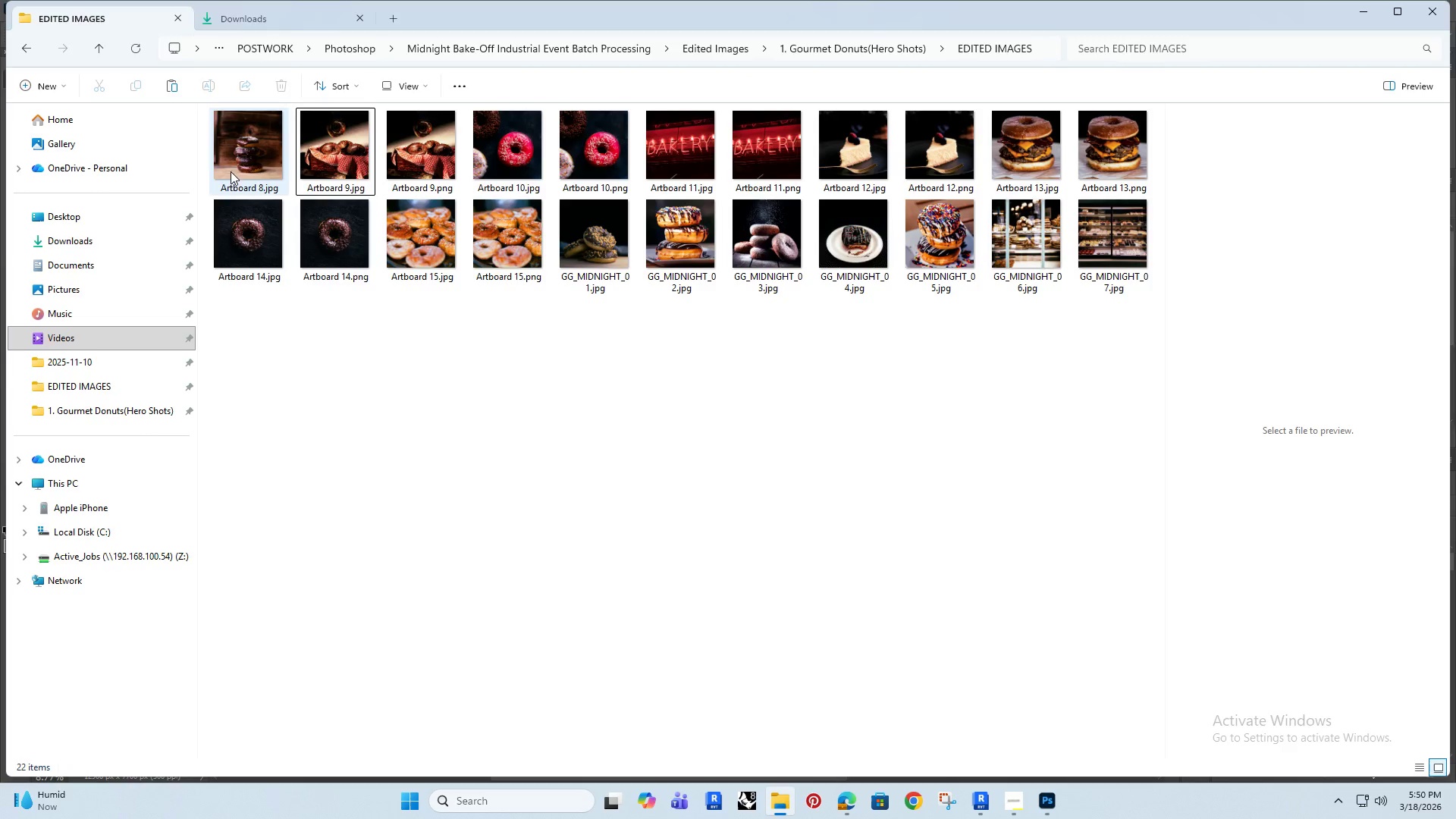 
left_click([241, 168])
 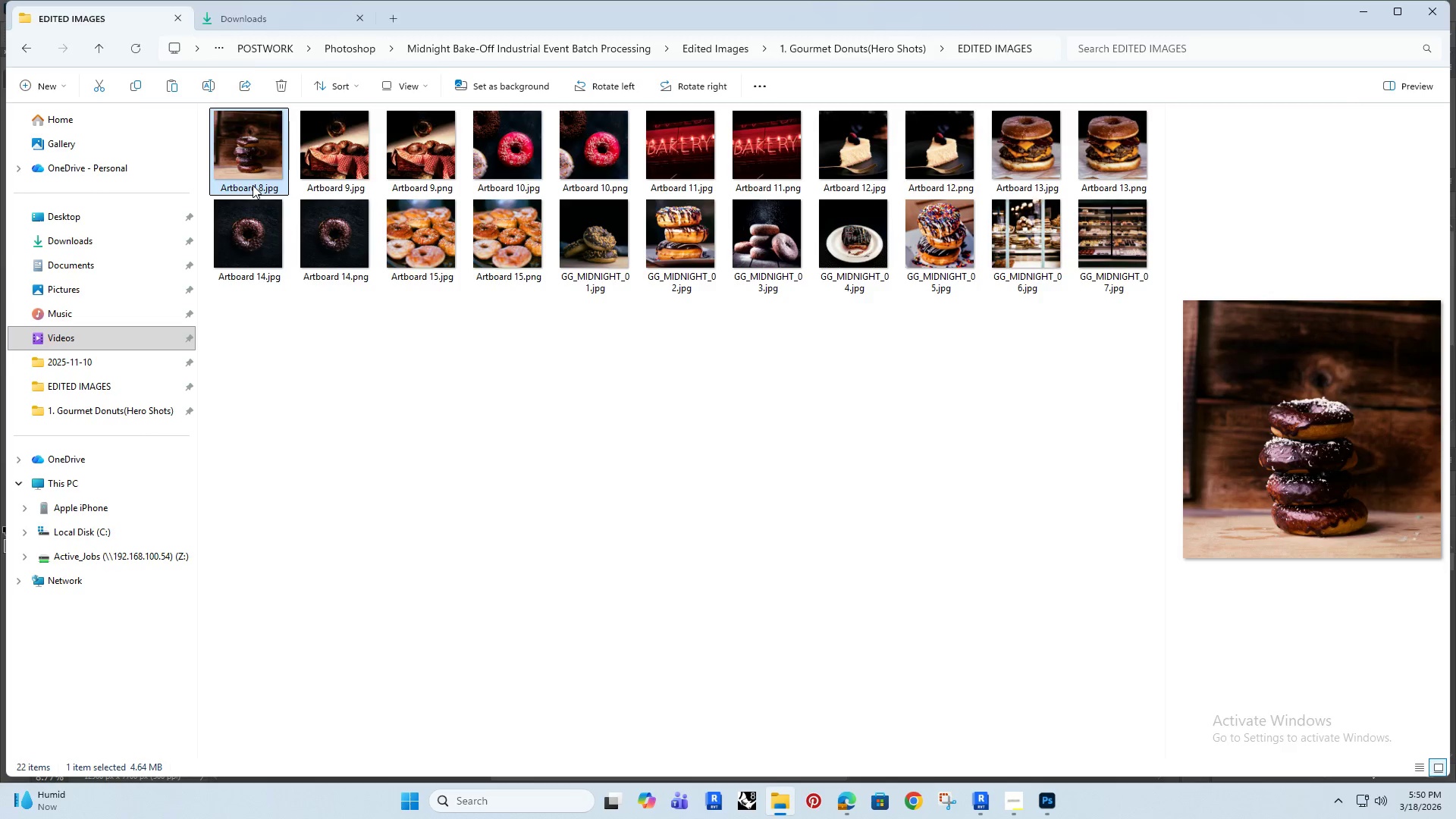 
left_click([253, 185])
 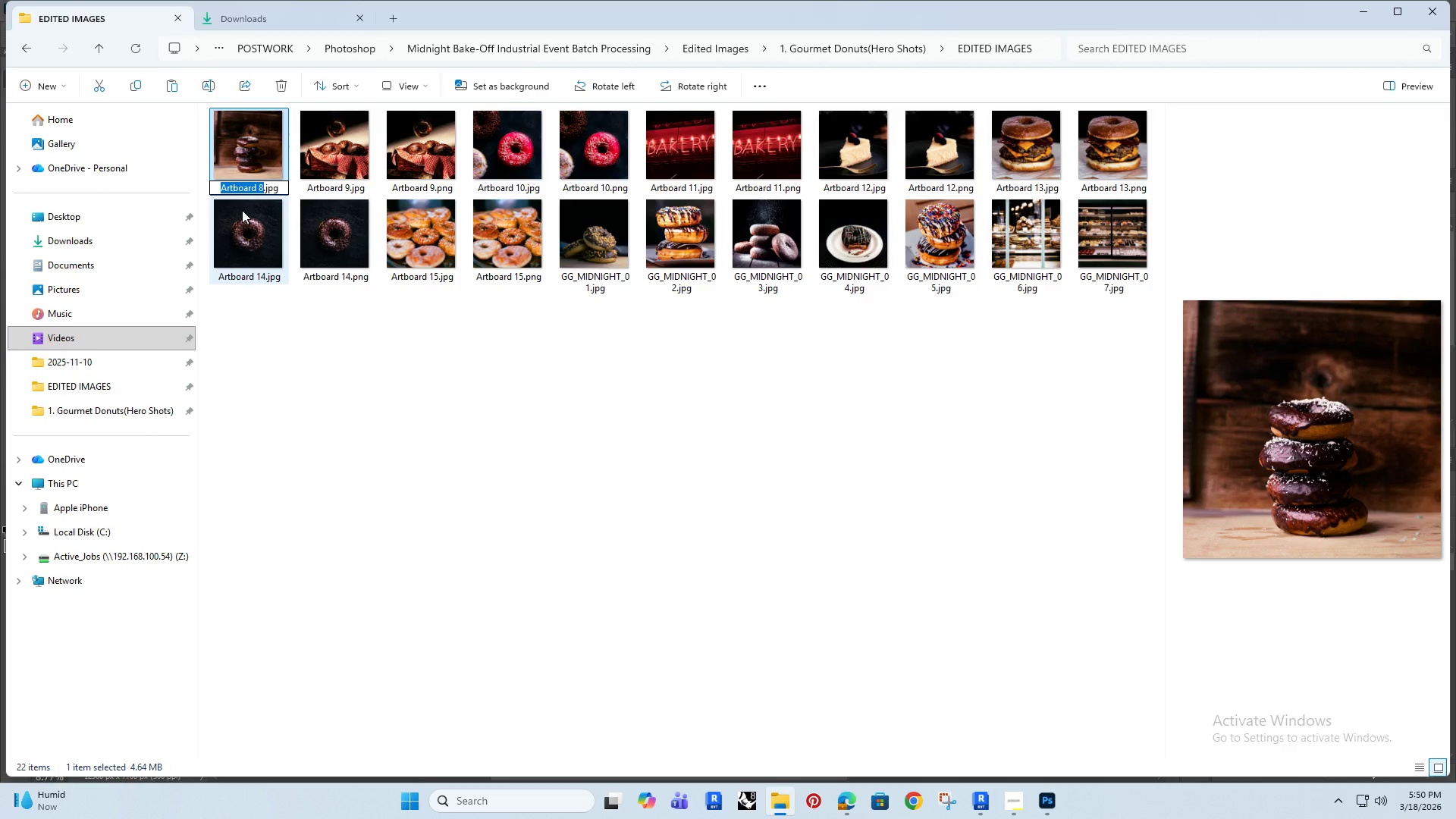 
type(gg_mightni)
key(Backspace)
key(Backspace)
key(Backspace)
key(Backspace)
key(Backspace)
key(Backspace)
key(Backspace)
type(Mi)
key(Backspace)
key(Backspace)
key(Backspace)
type(_M)
key(Backspace)
type(M)
key(Backspace)
type(midnight0)
key(Backspace)
type(_08)
 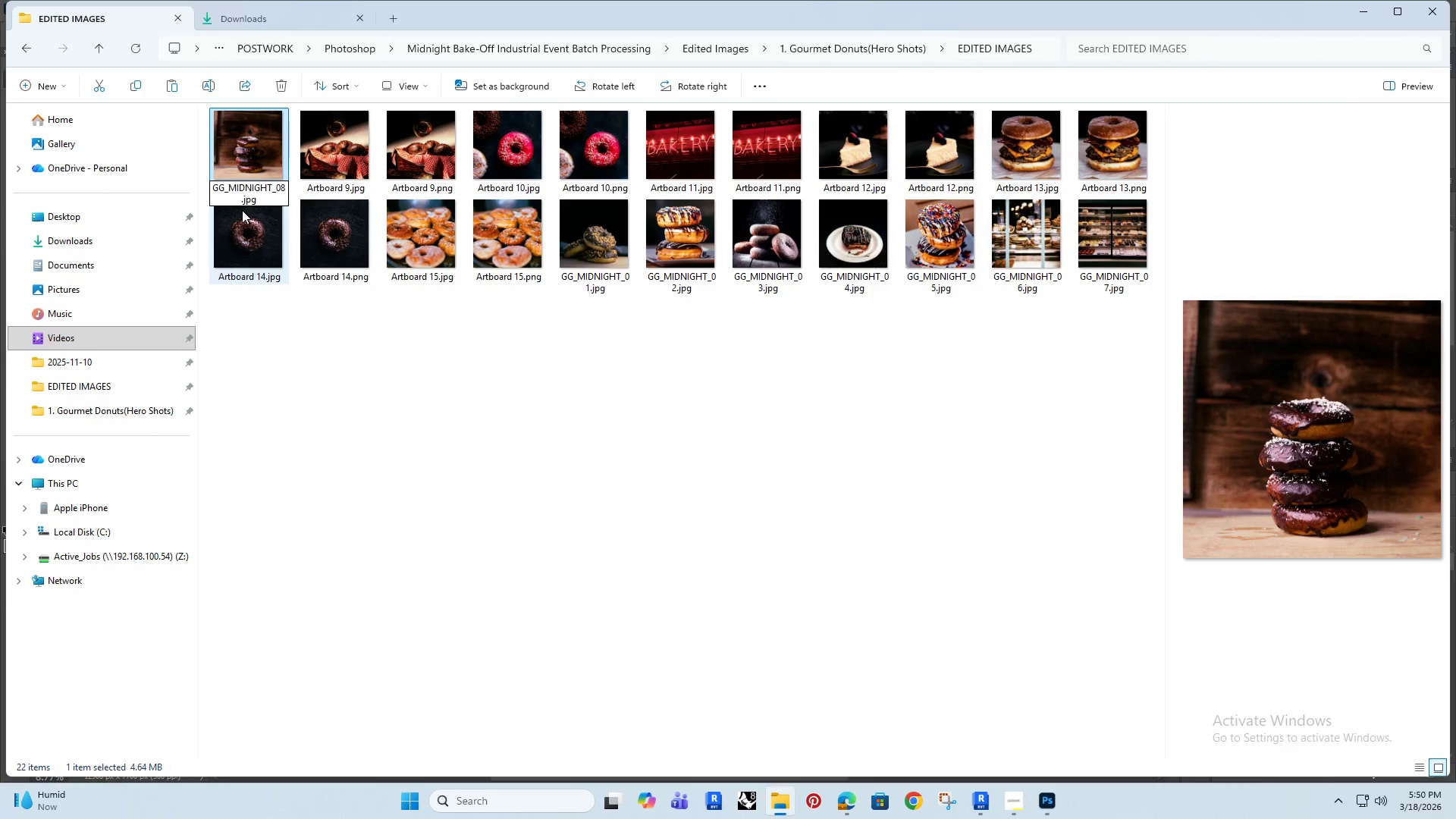 
key(Enter)
 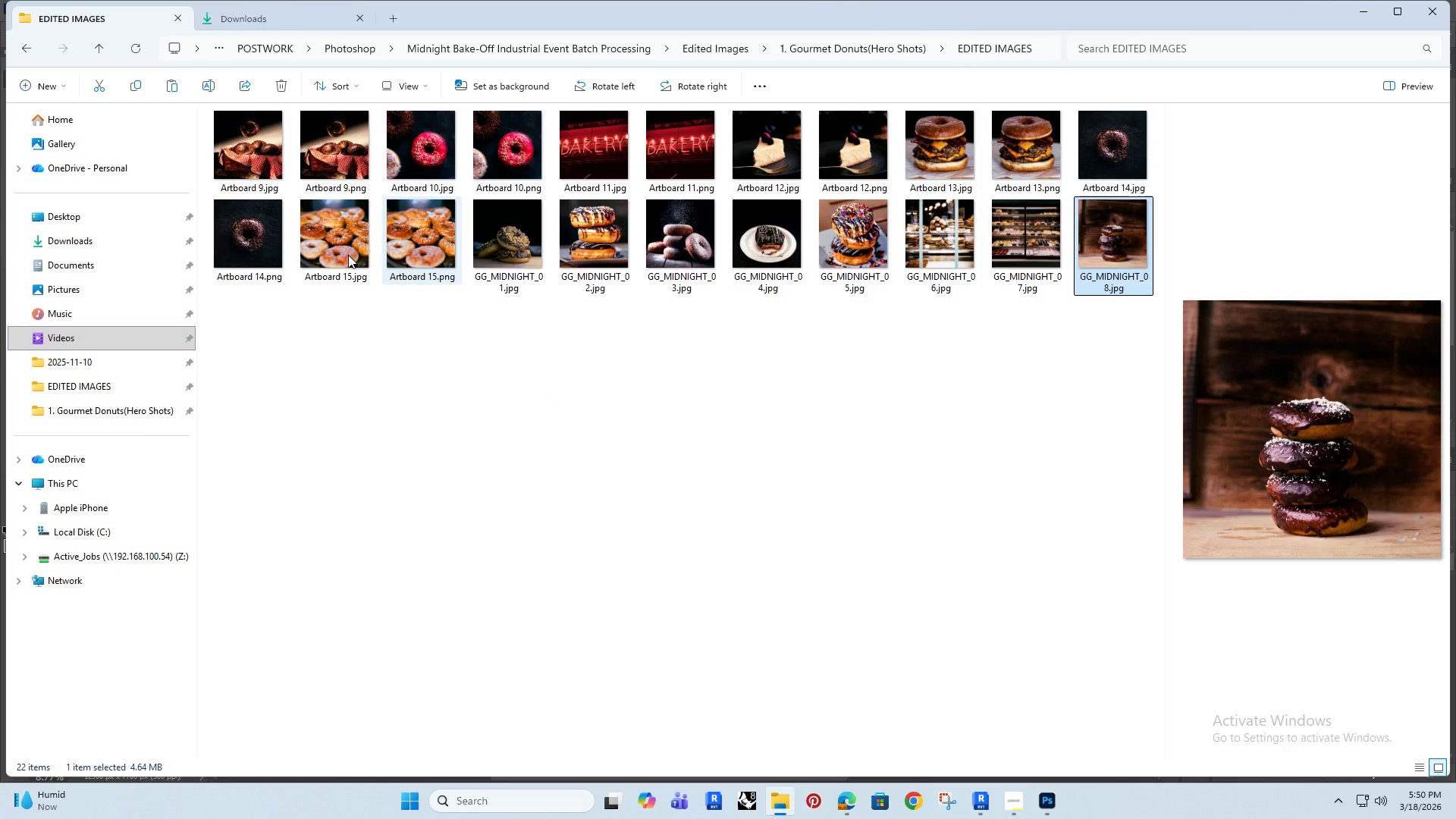 
left_click([331, 166])
 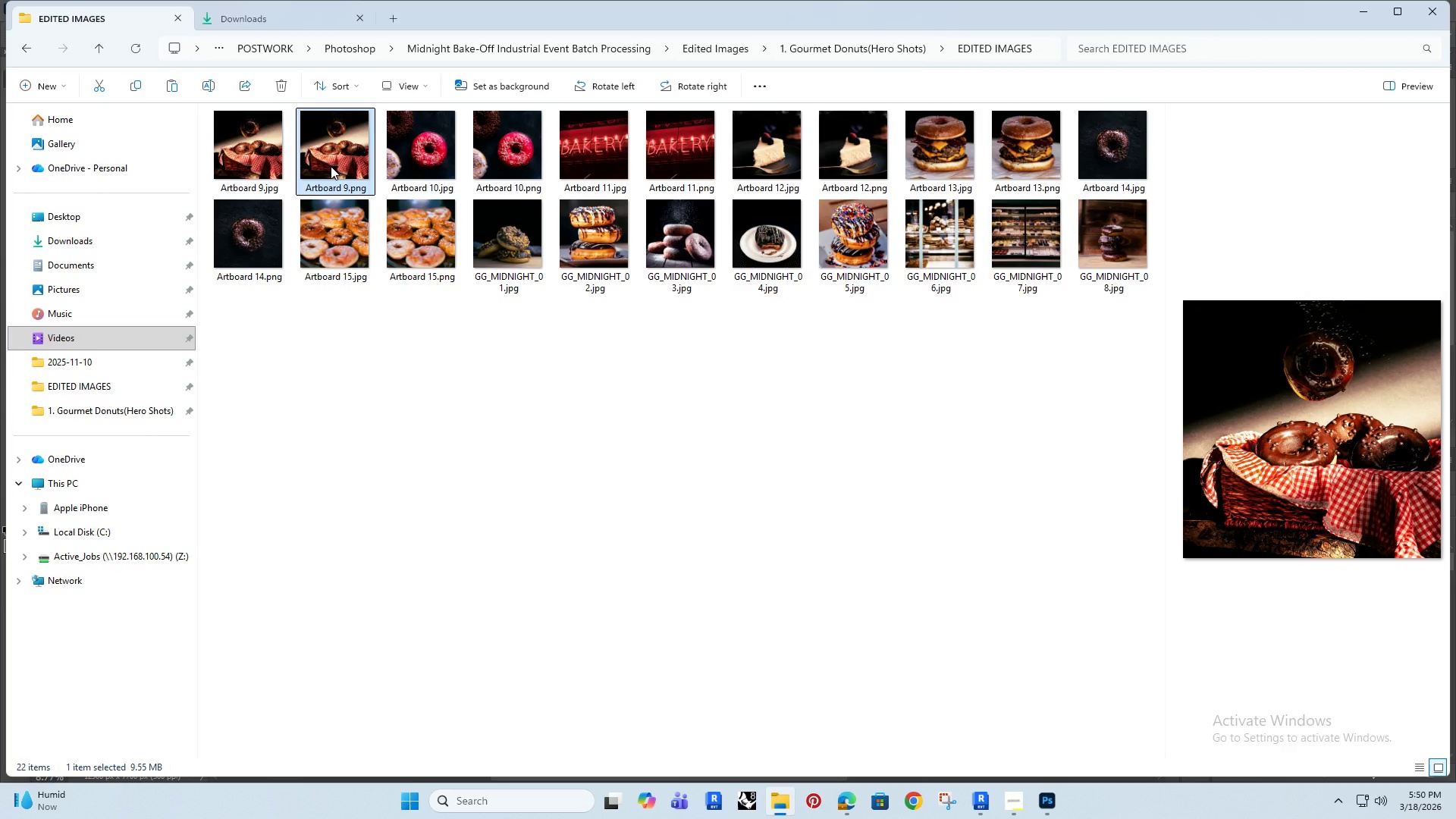 
key(Delete)
 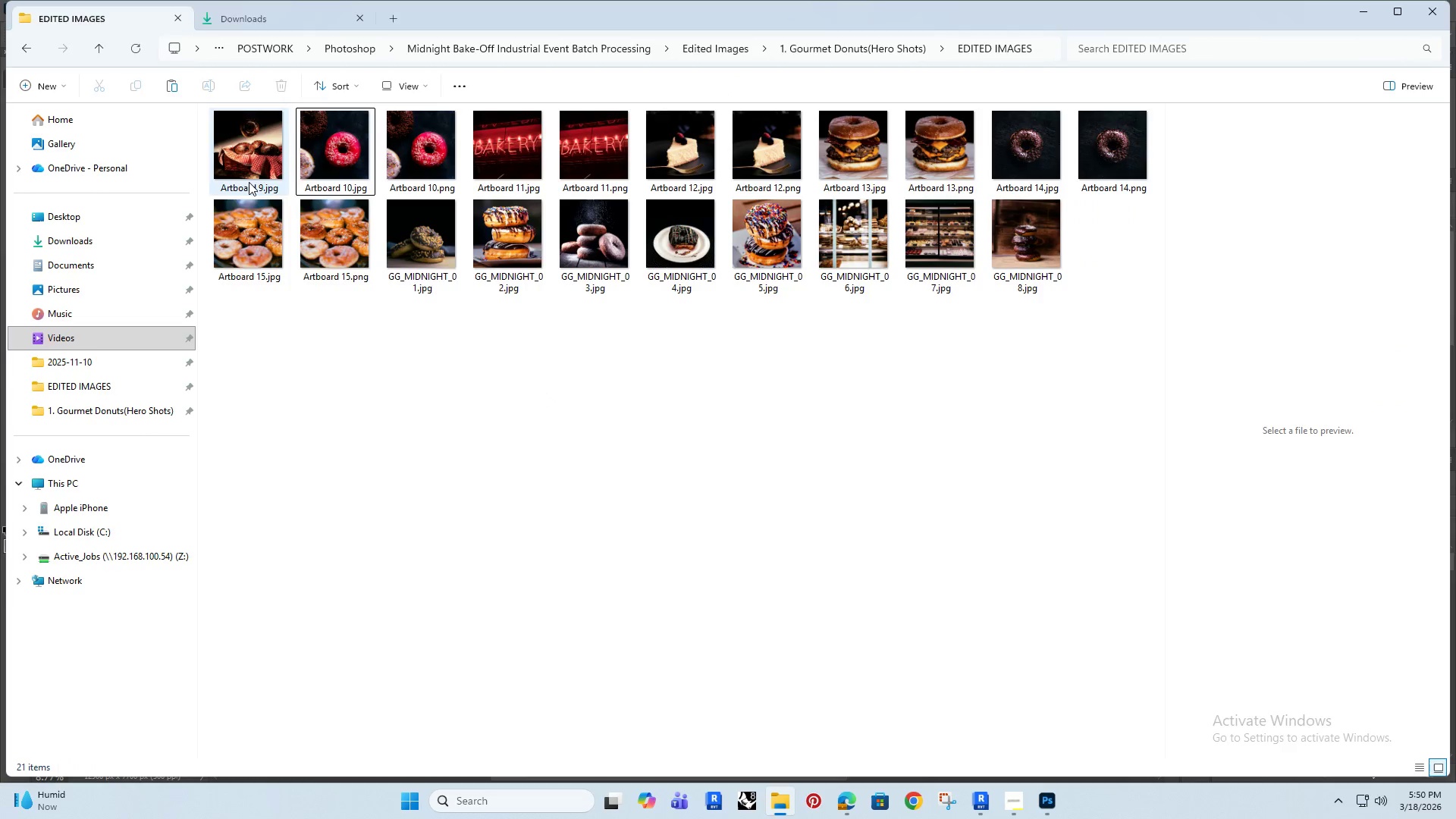 
left_click([248, 182])
 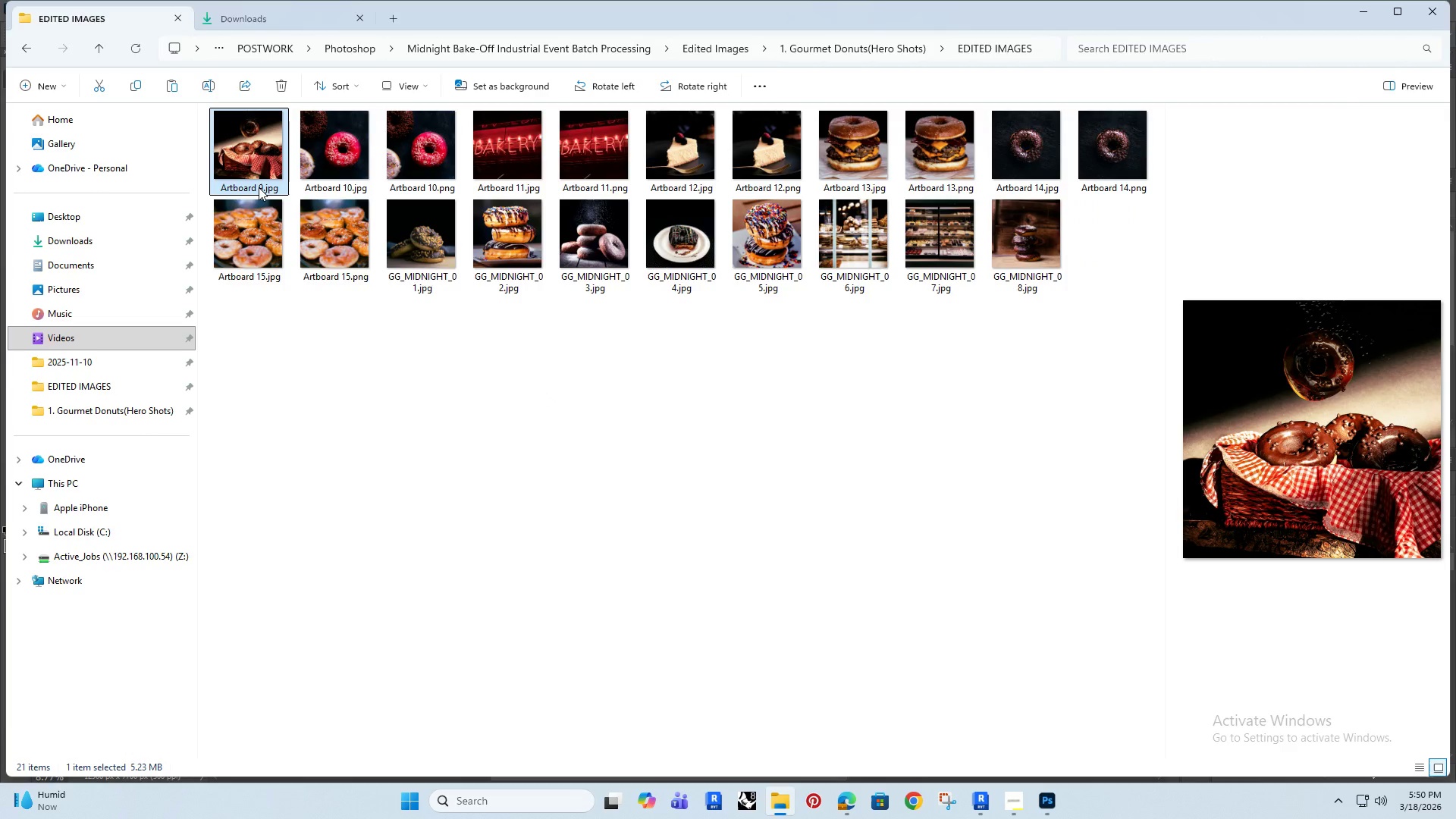 
left_click([259, 187])
 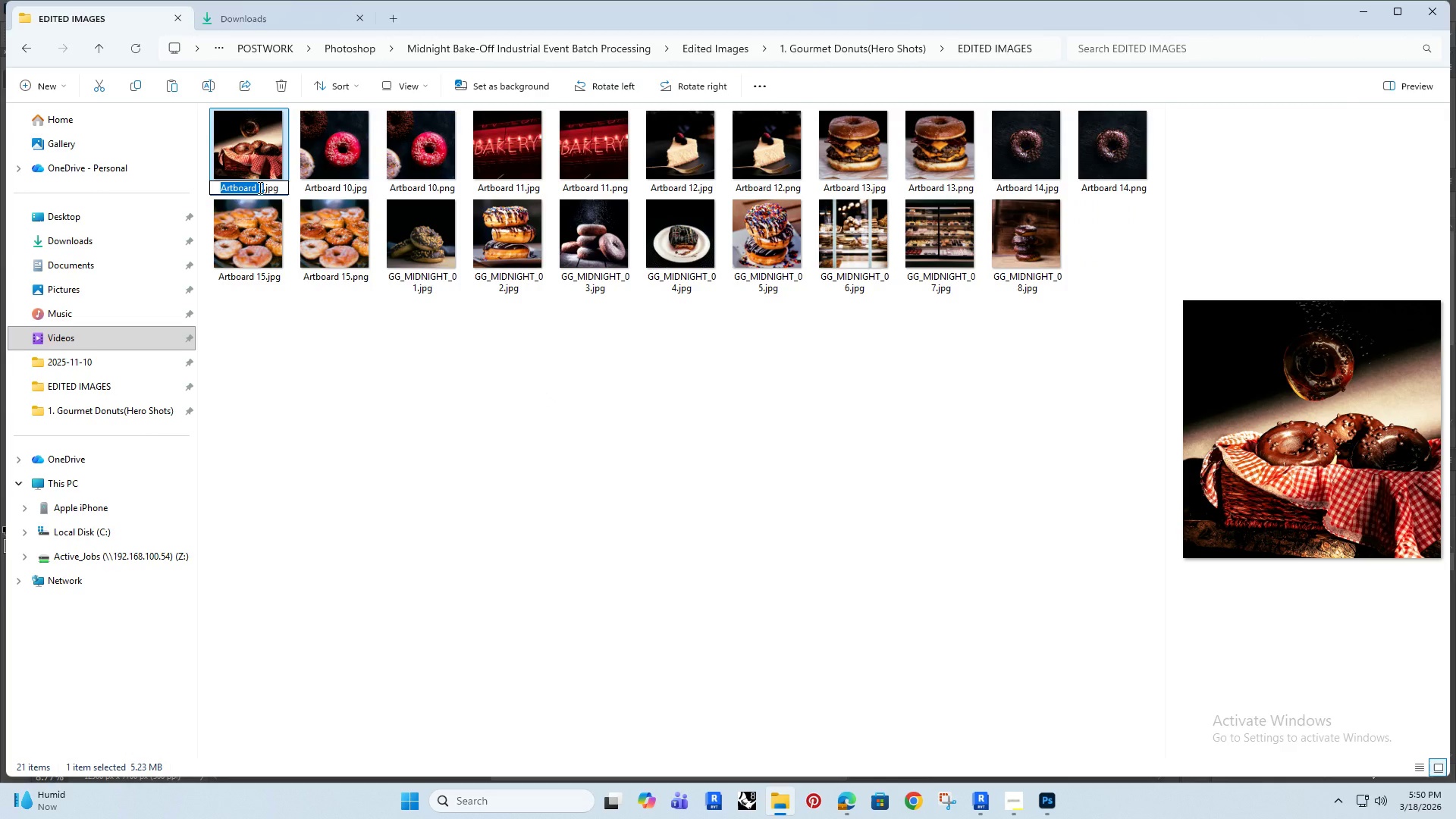 
type(gg_midnight_09)
 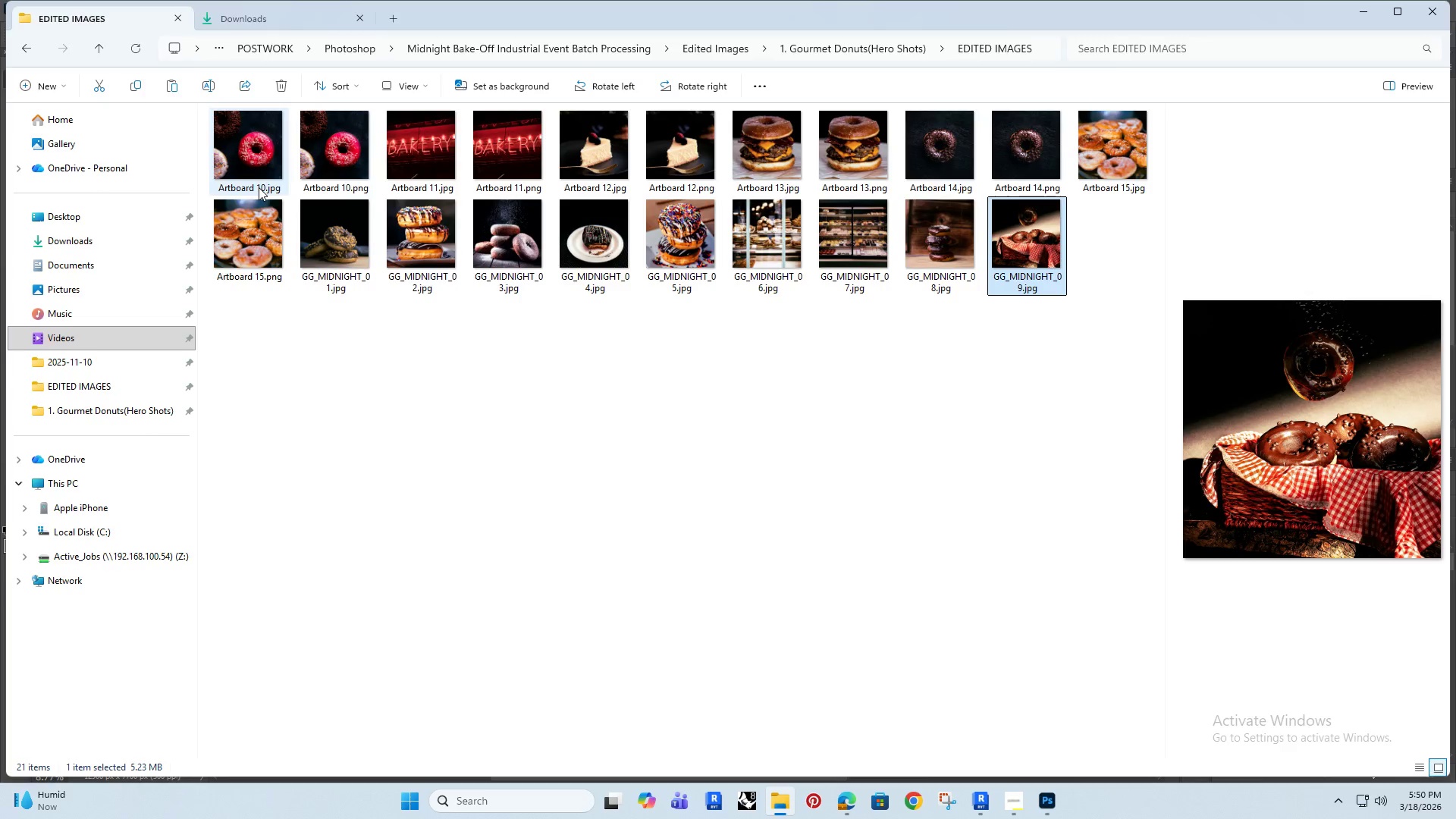 
 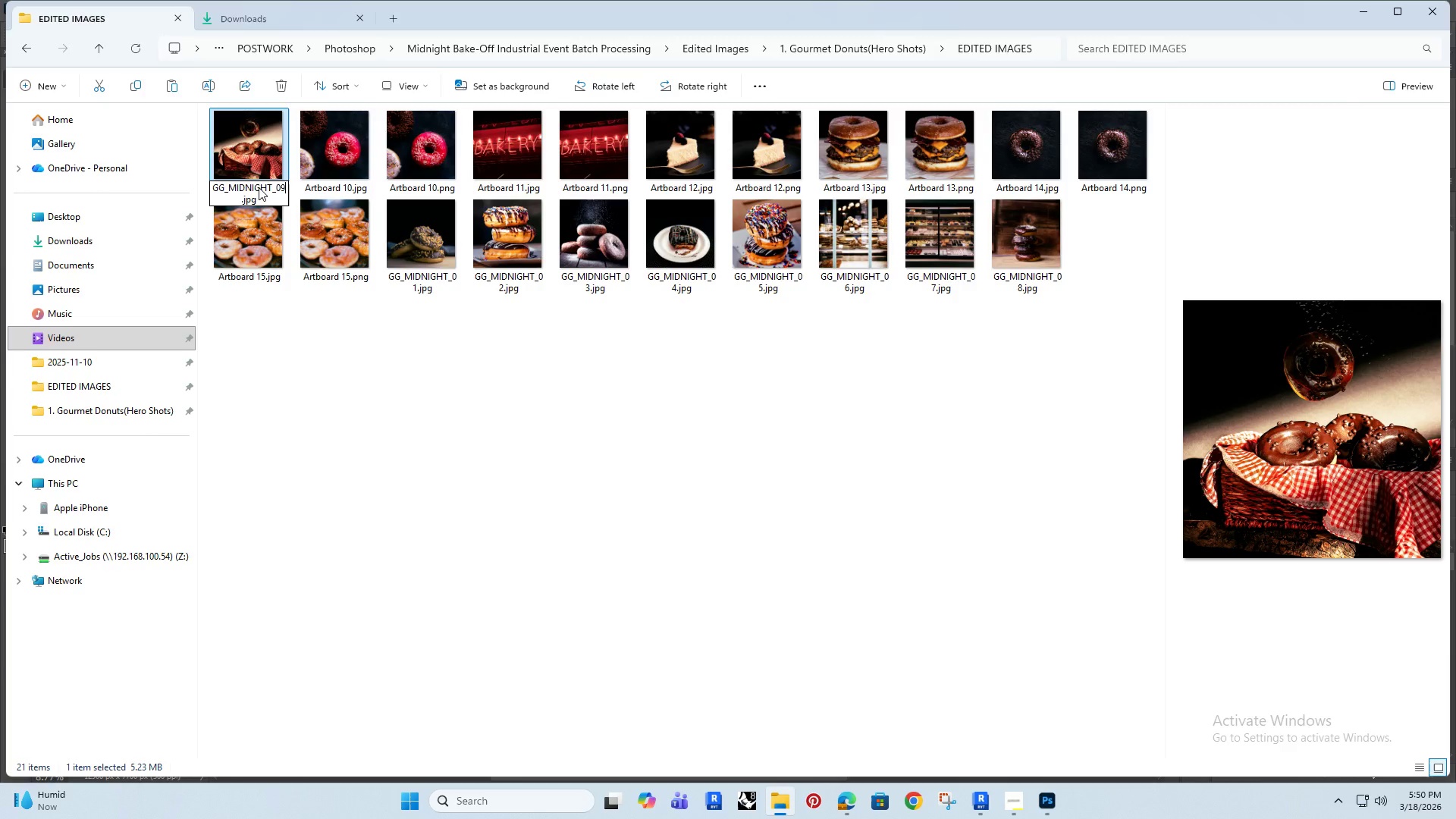 
key(Enter)
 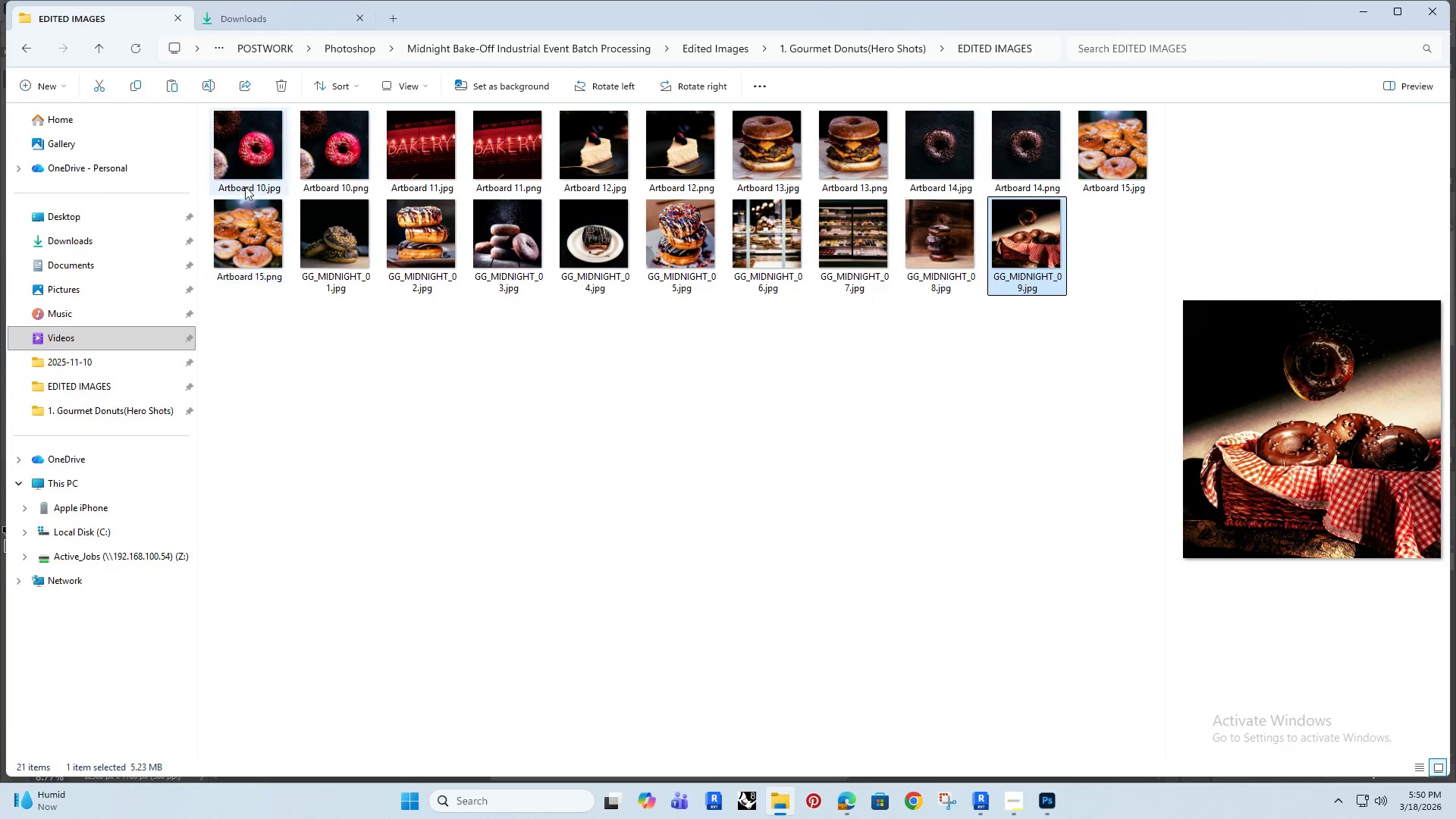 
left_click([337, 164])
 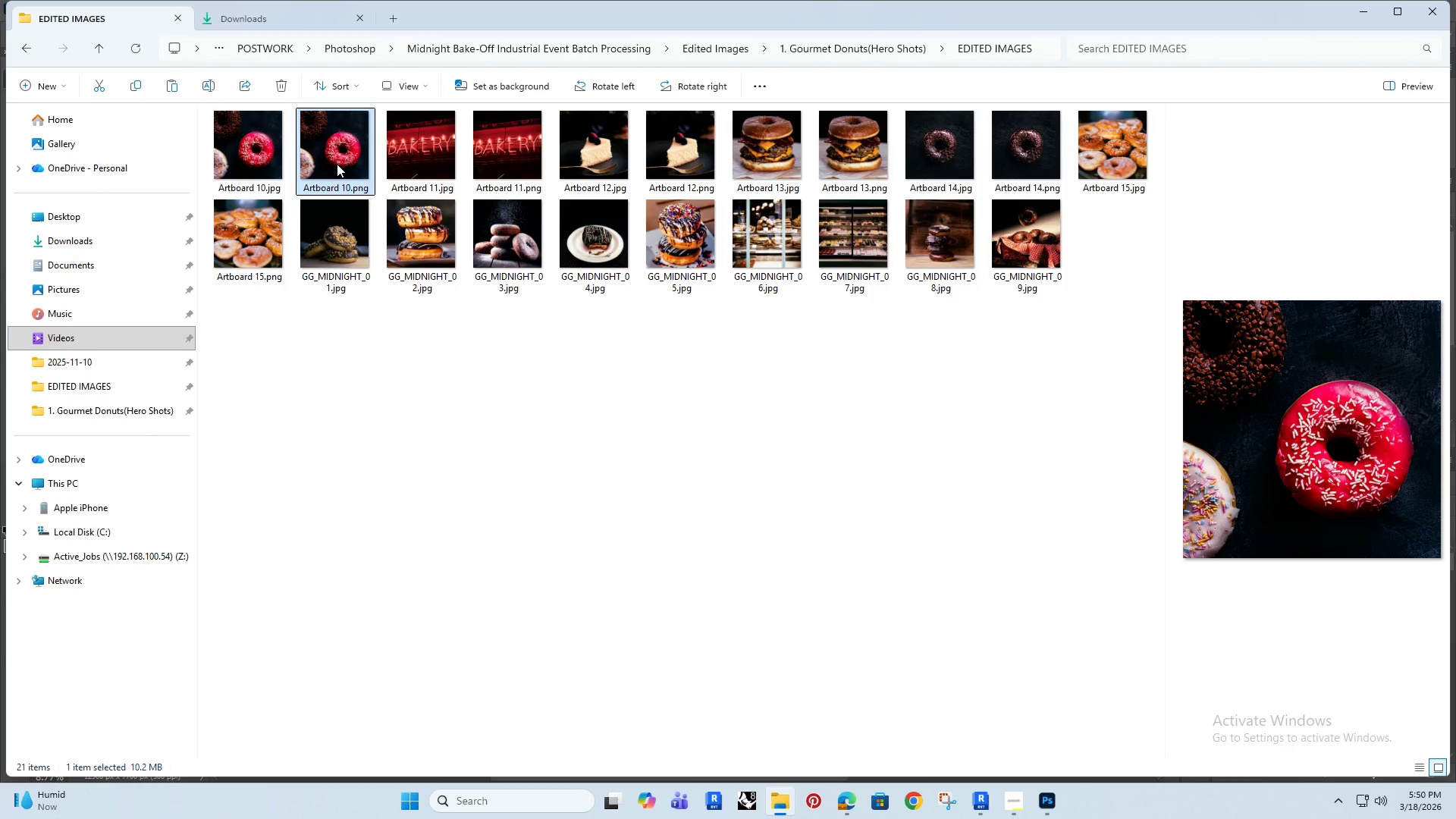 
key(Delete)
 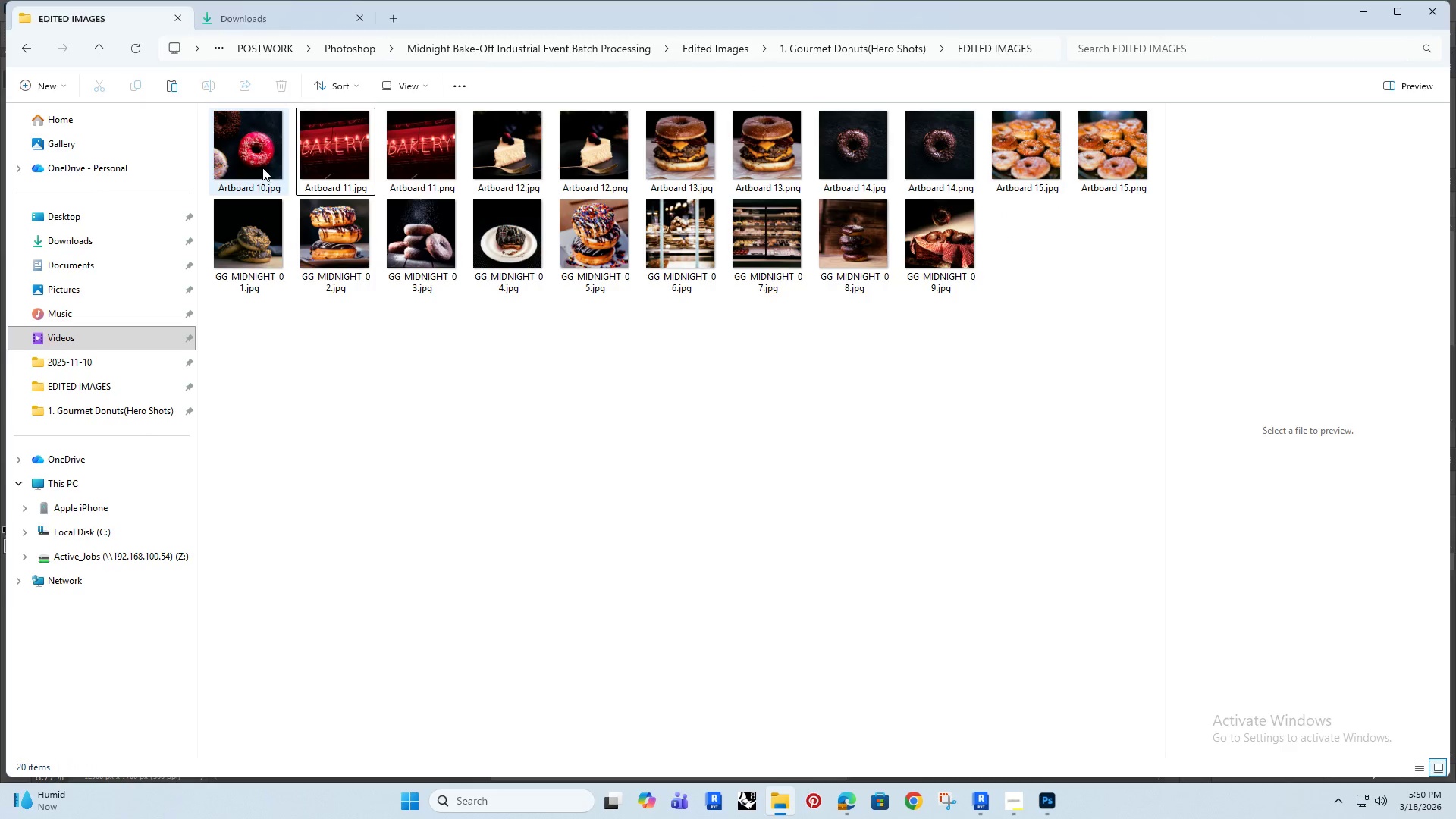 
left_click([252, 169])
 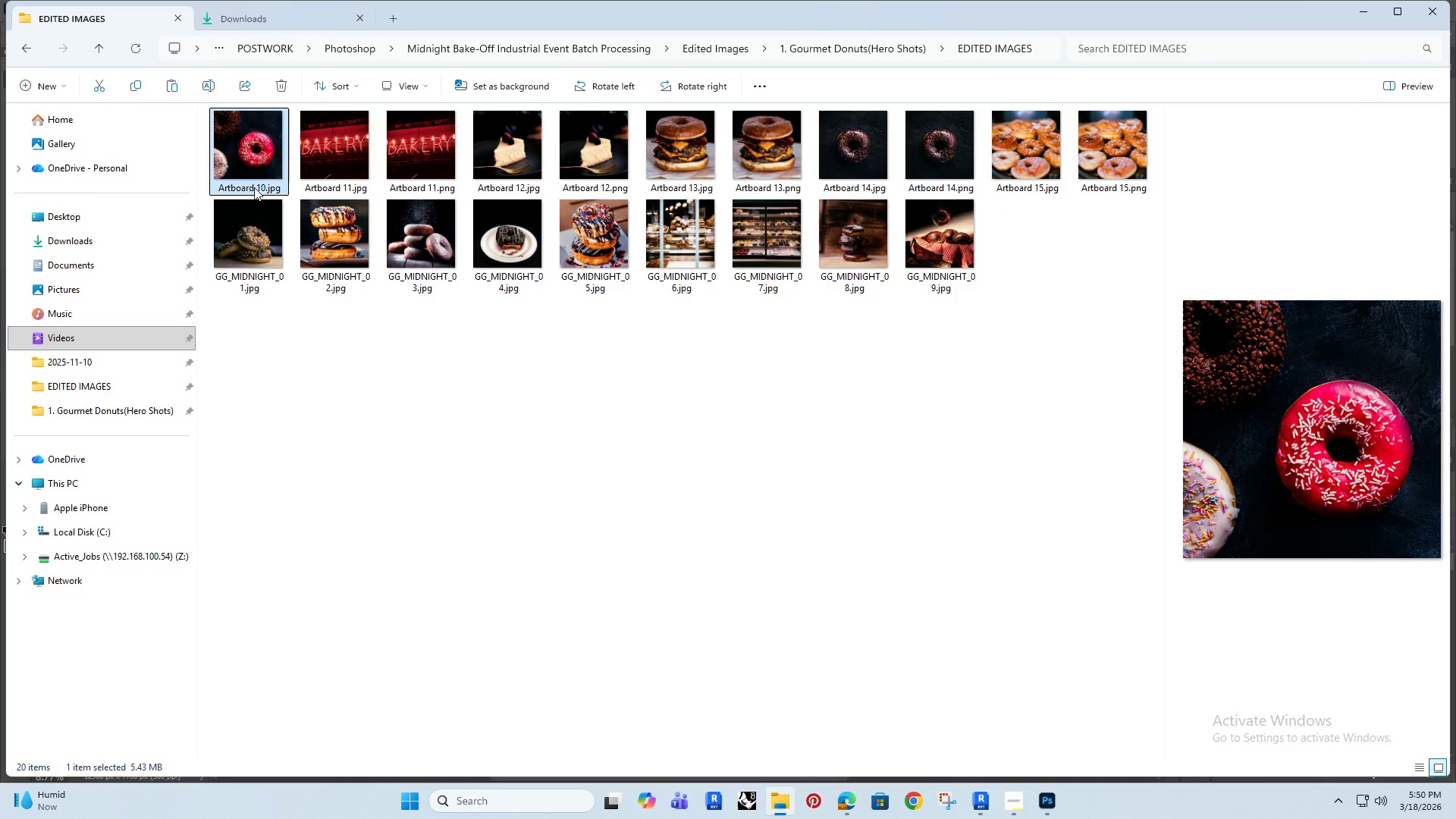 
left_click([254, 187])
 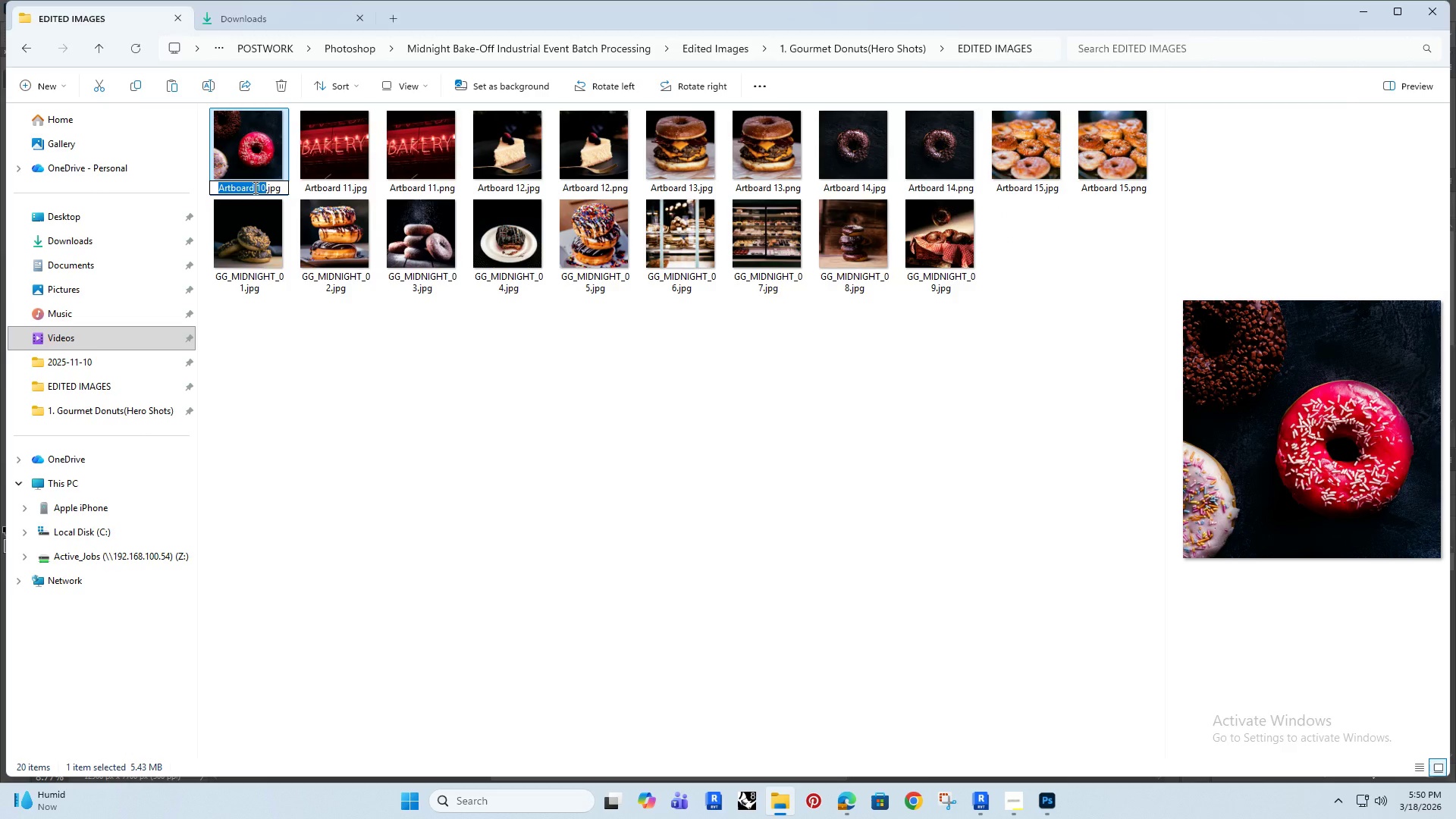 
type(gg_midg)
key(Backspace)
type(night_10)
 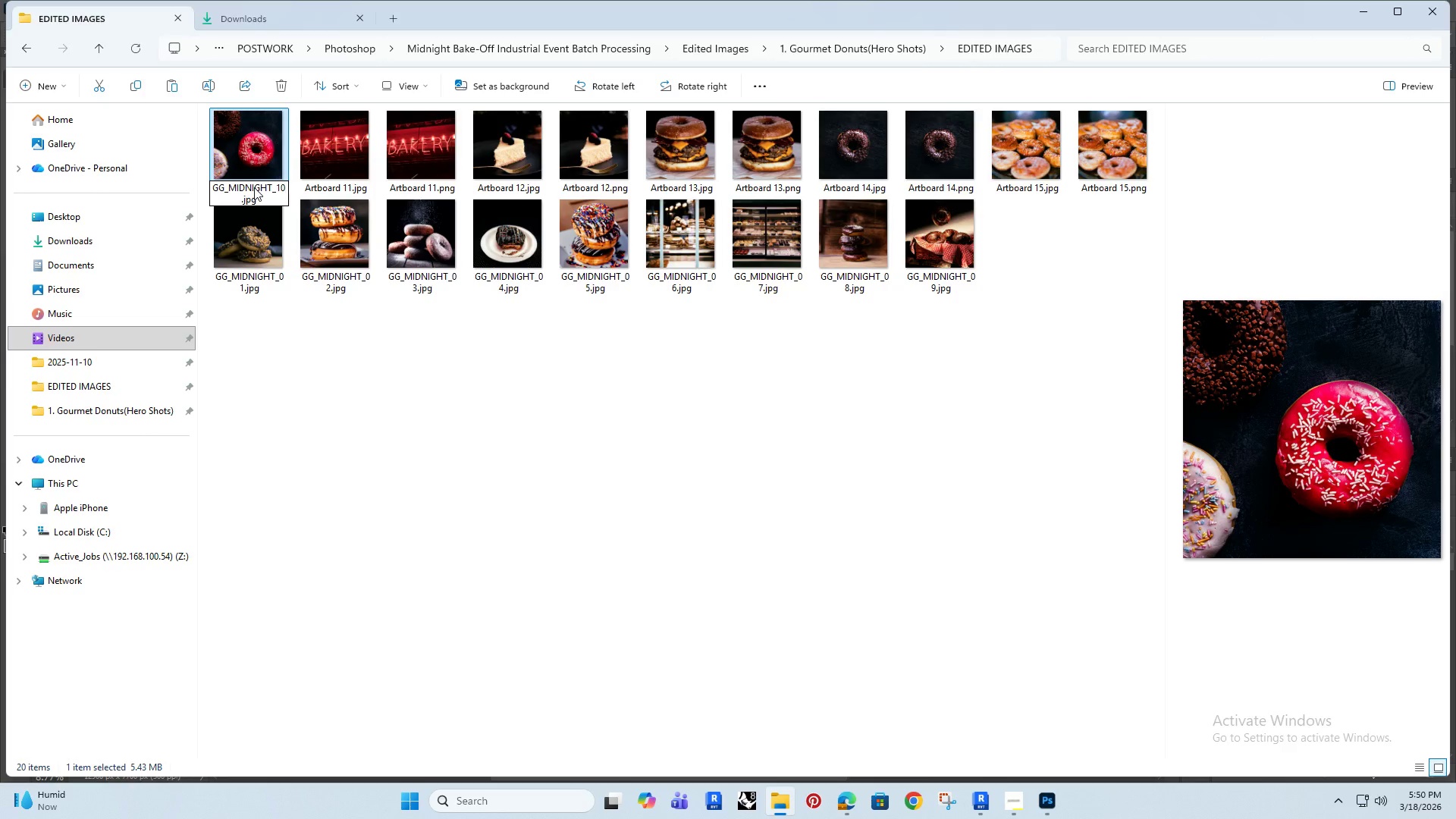 
key(Enter)
 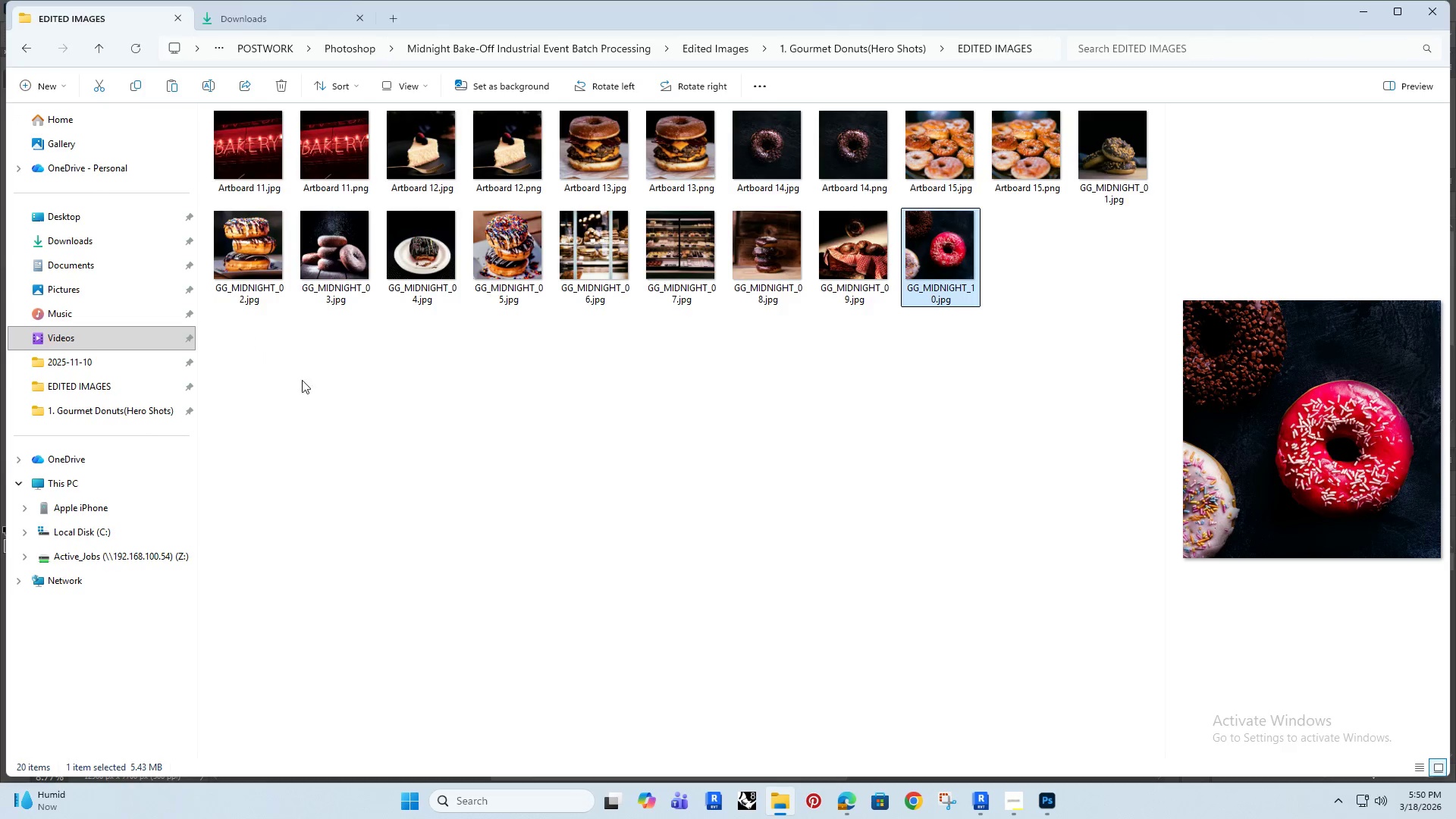 
left_click([312, 403])
 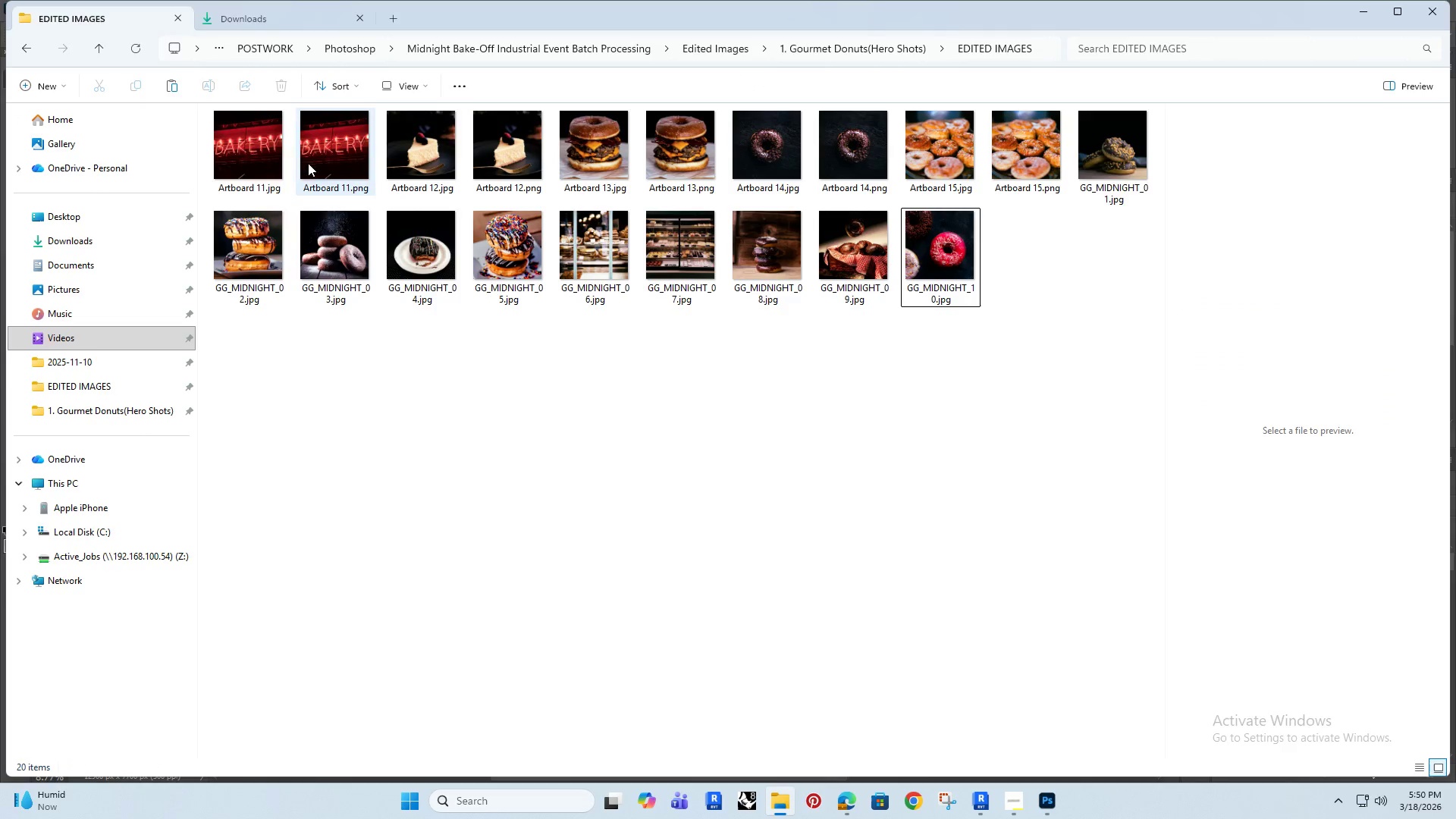 
left_click([331, 151])
 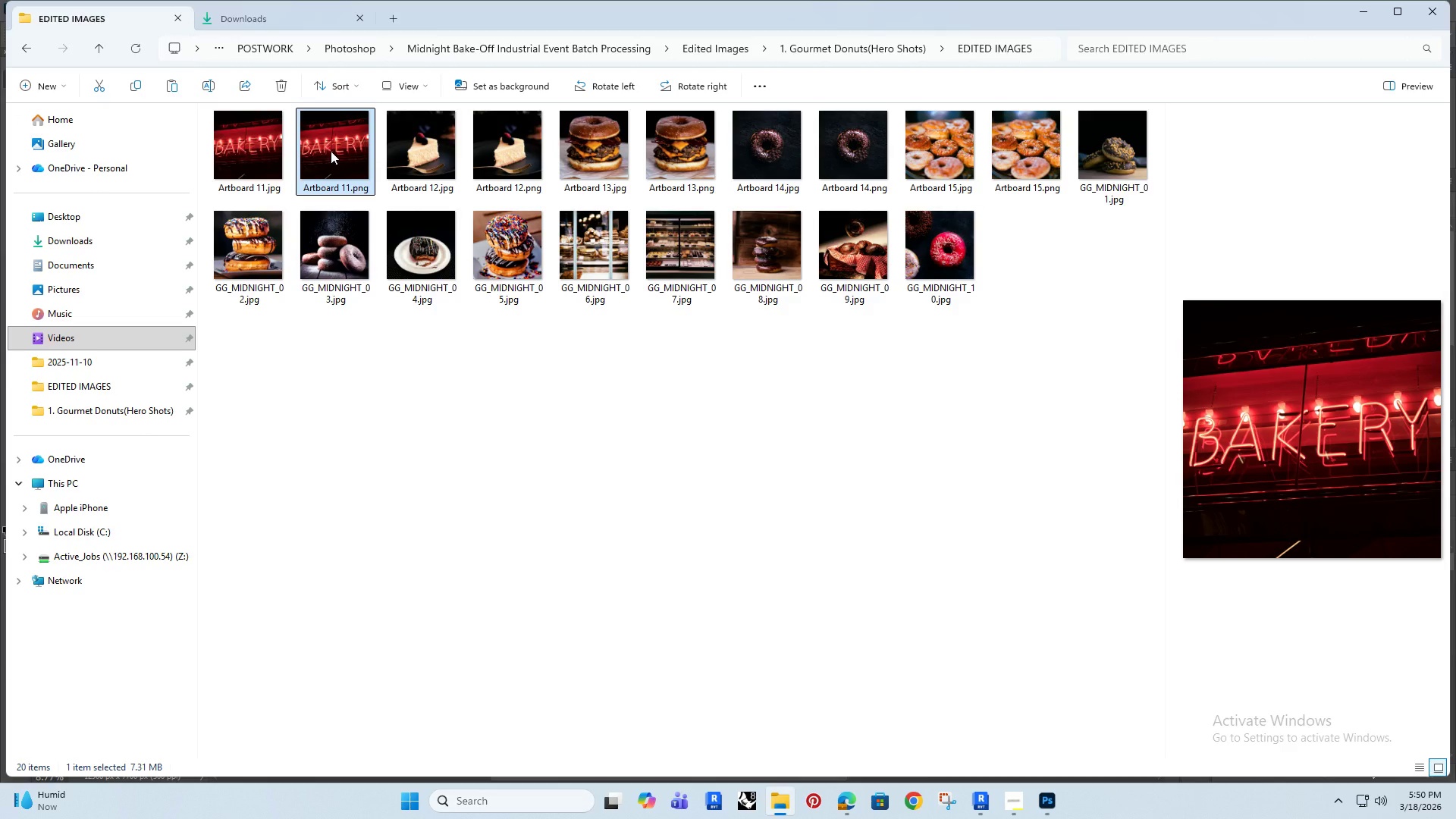 
key(Delete)
 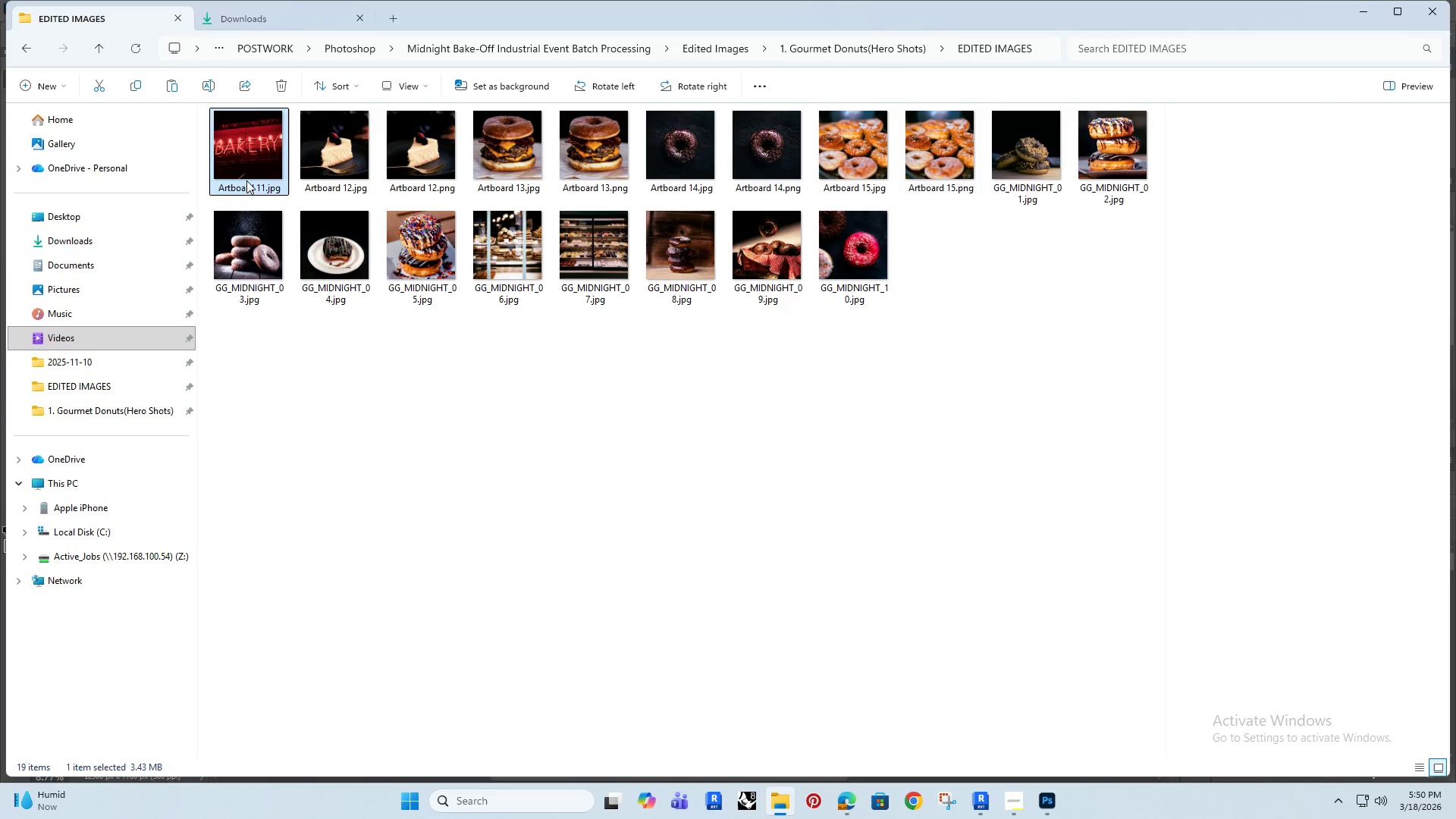 
double_click([252, 183])
 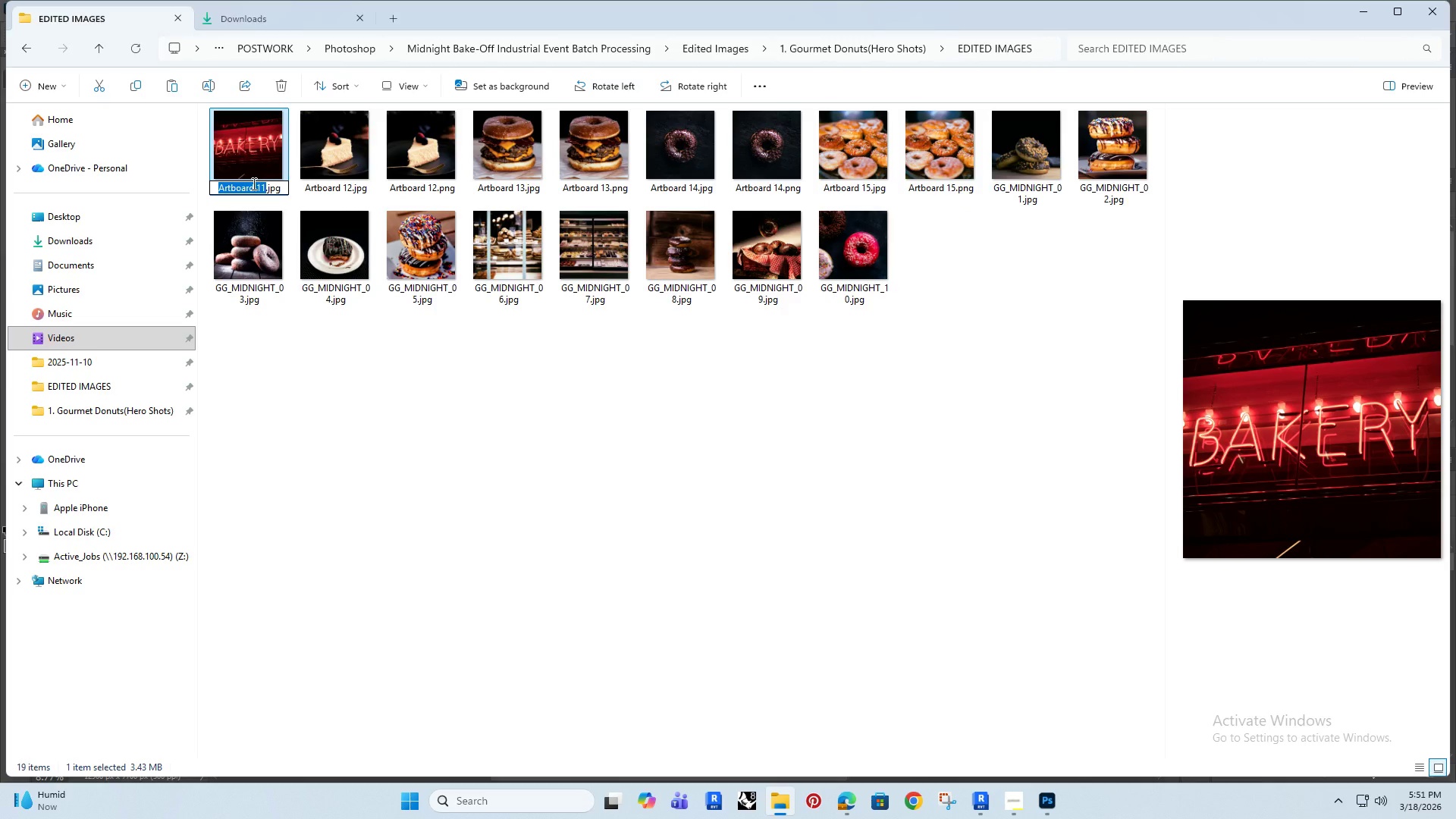 
type(GG)
key(Backspace)
key(Backspace)
type(gg_midnight_11)
 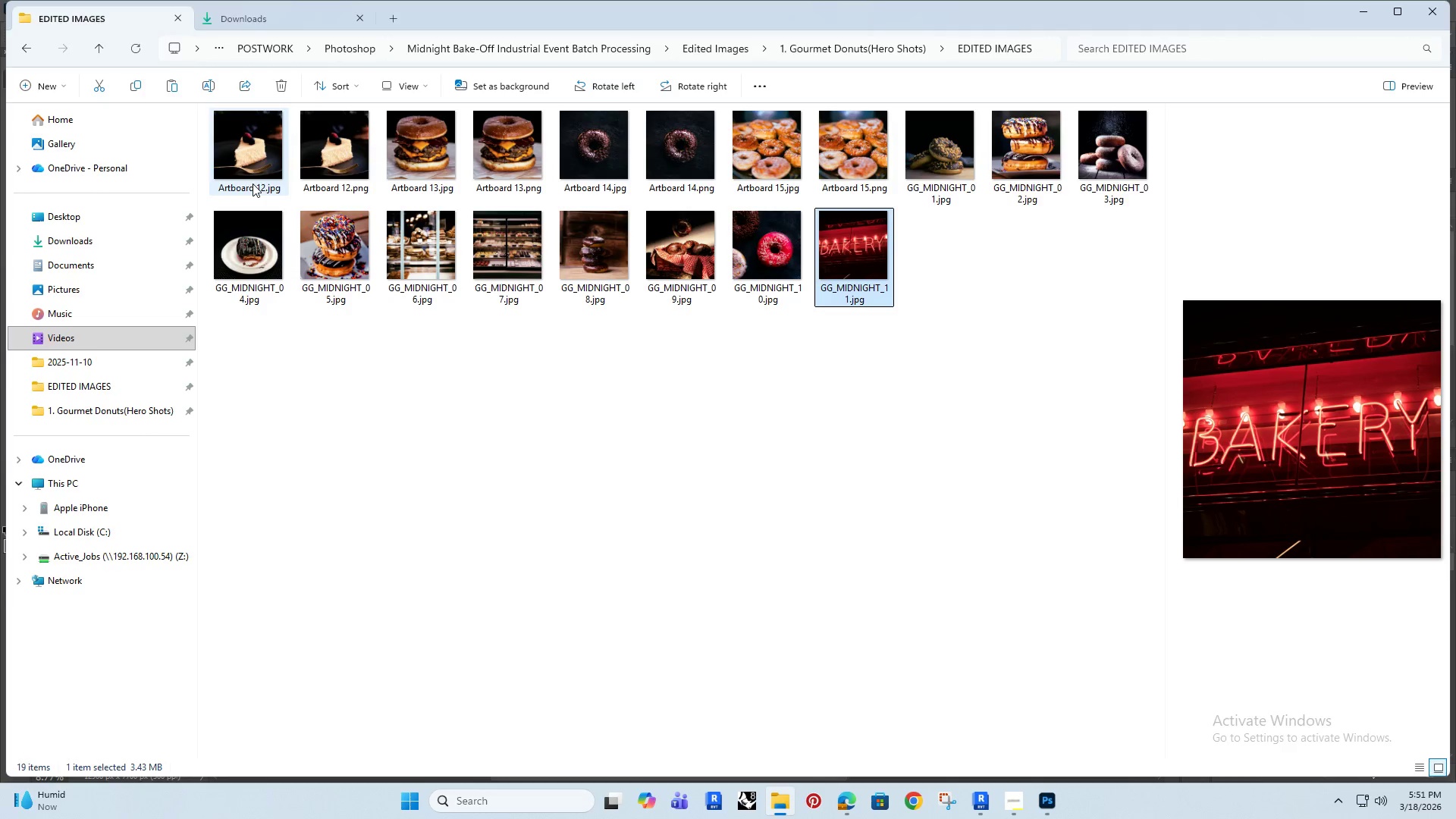 
 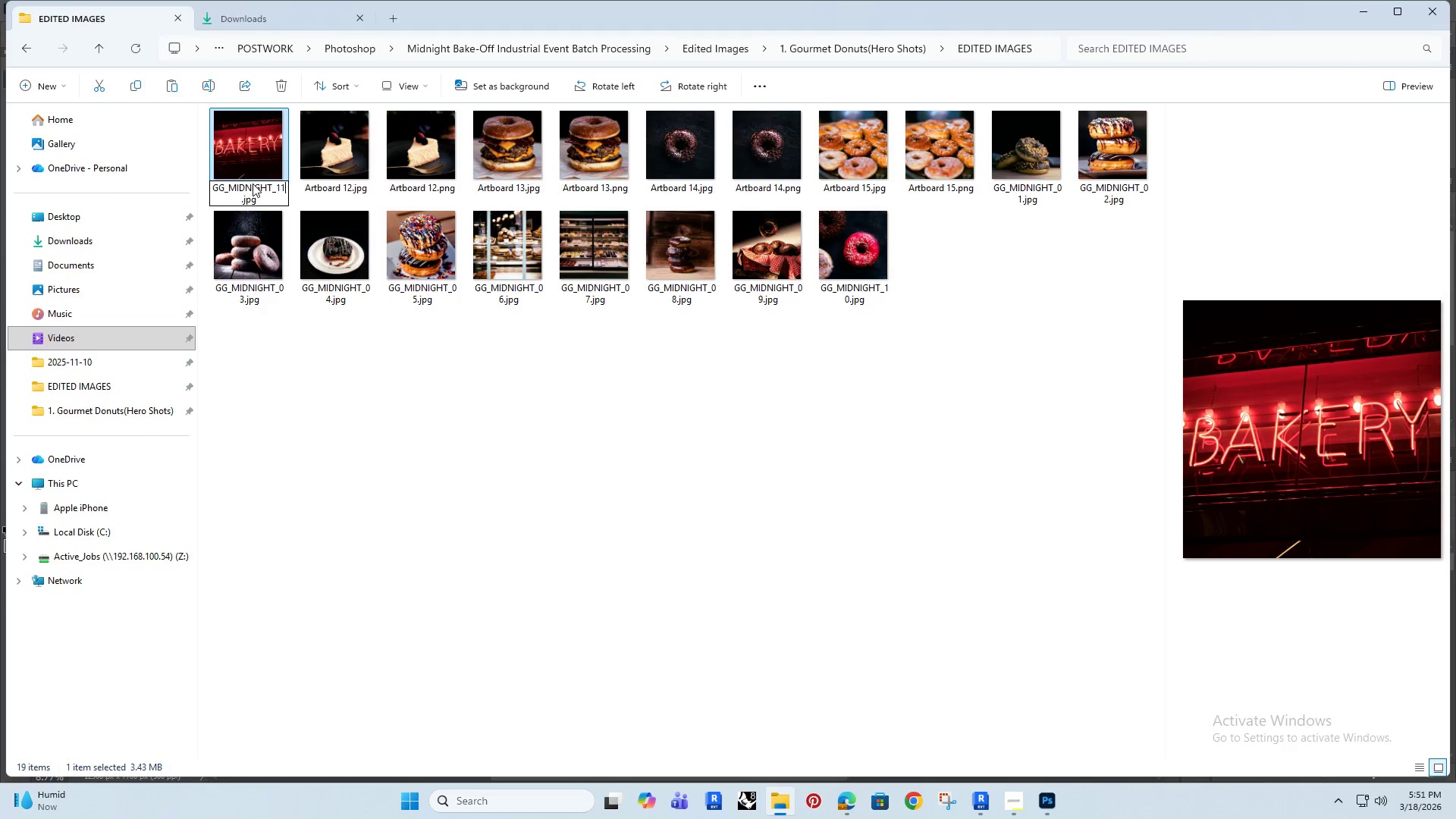 
key(Enter)
 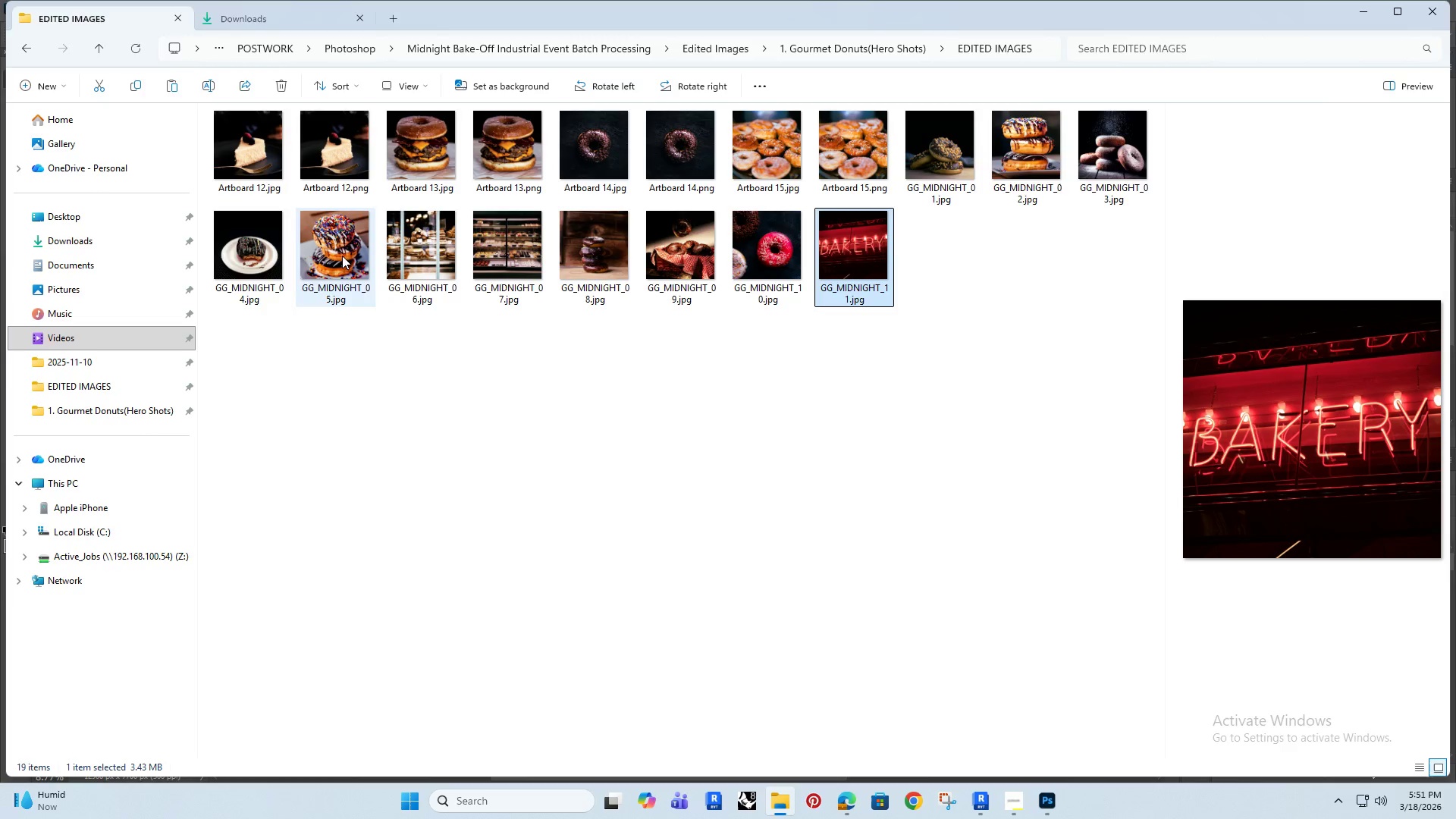 
left_click([324, 155])
 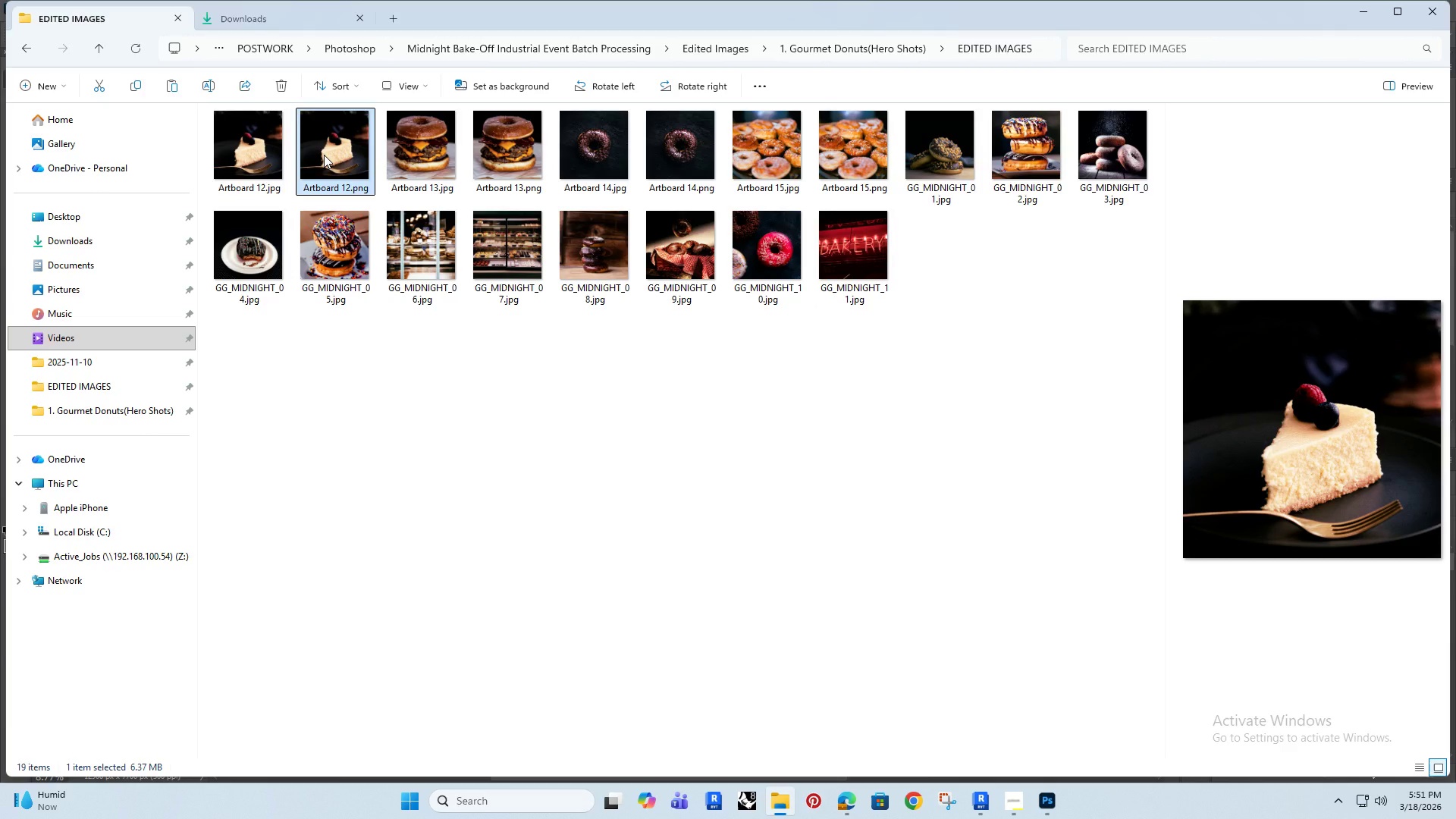 
key(Delete)
 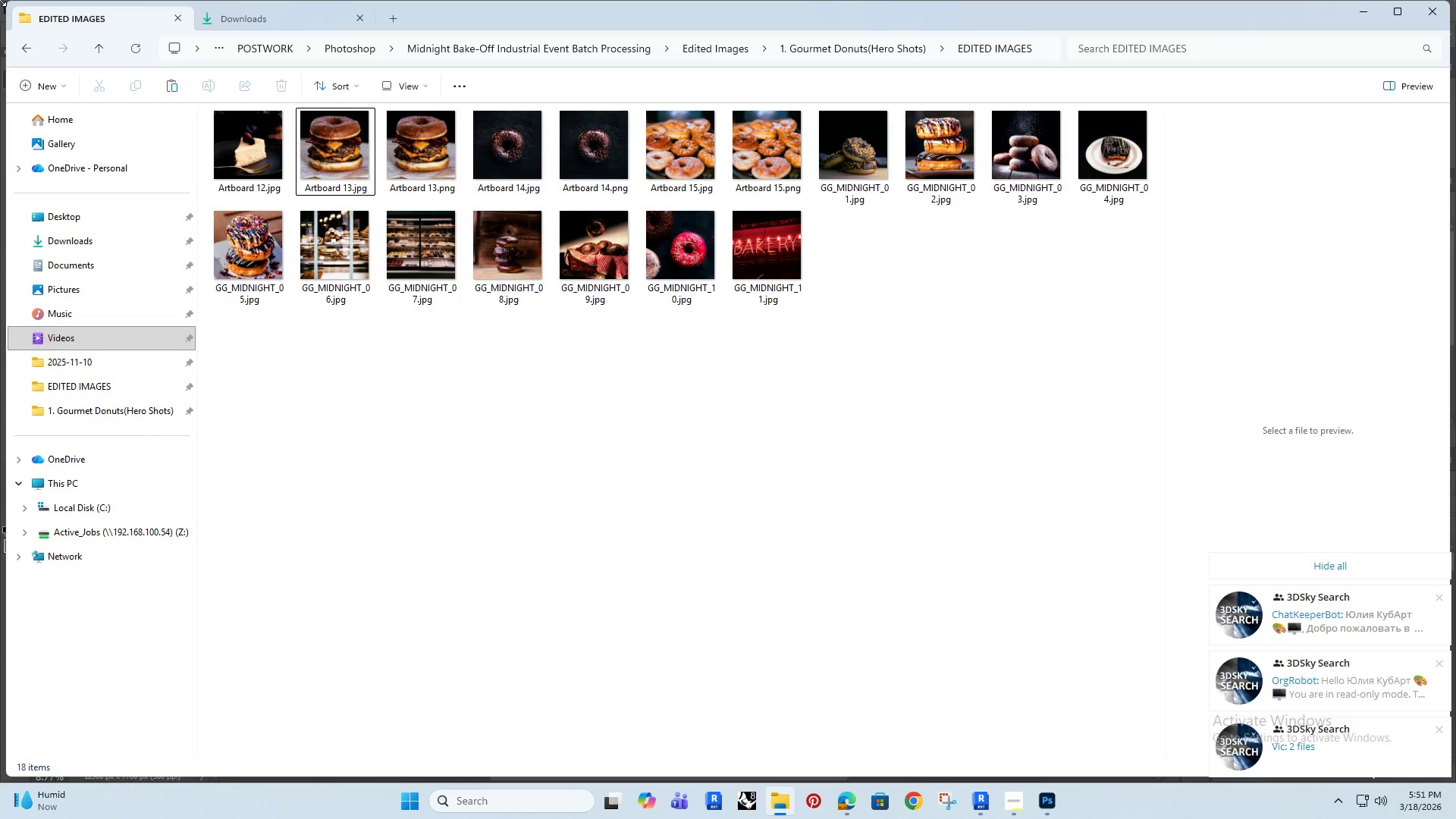 
wait(19.53)
 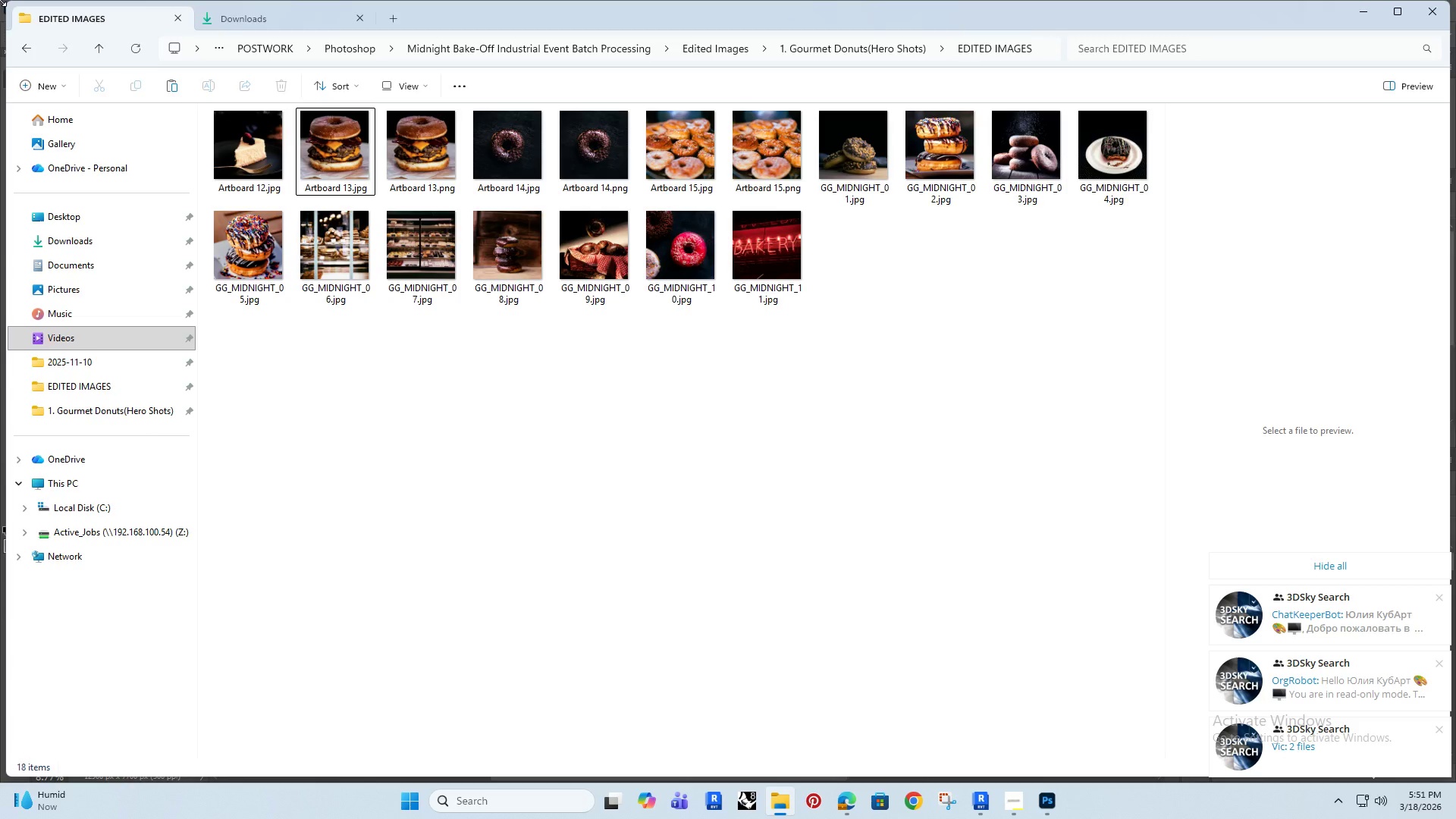 
left_click([723, 522])
 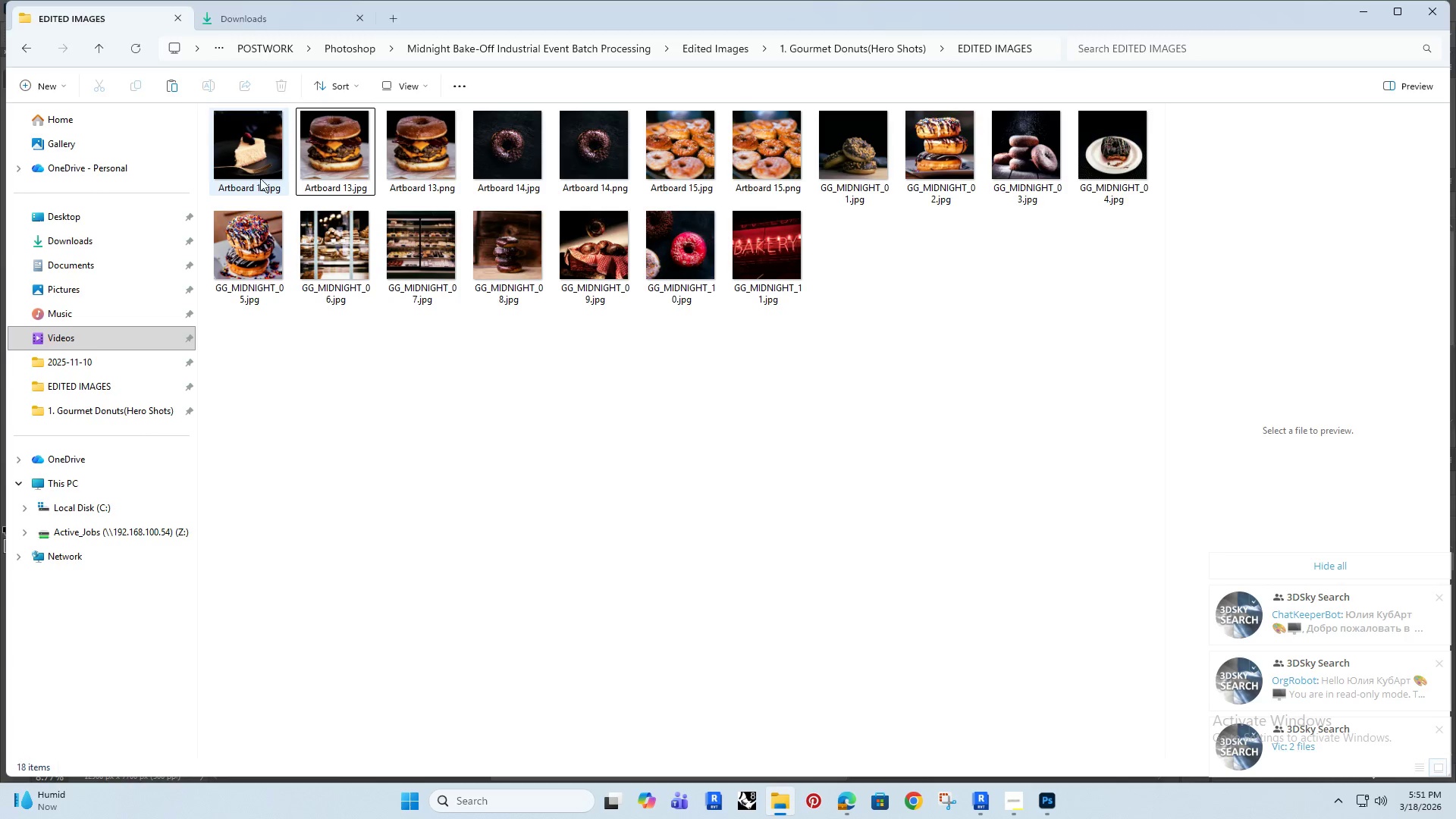 
left_click([255, 182])
 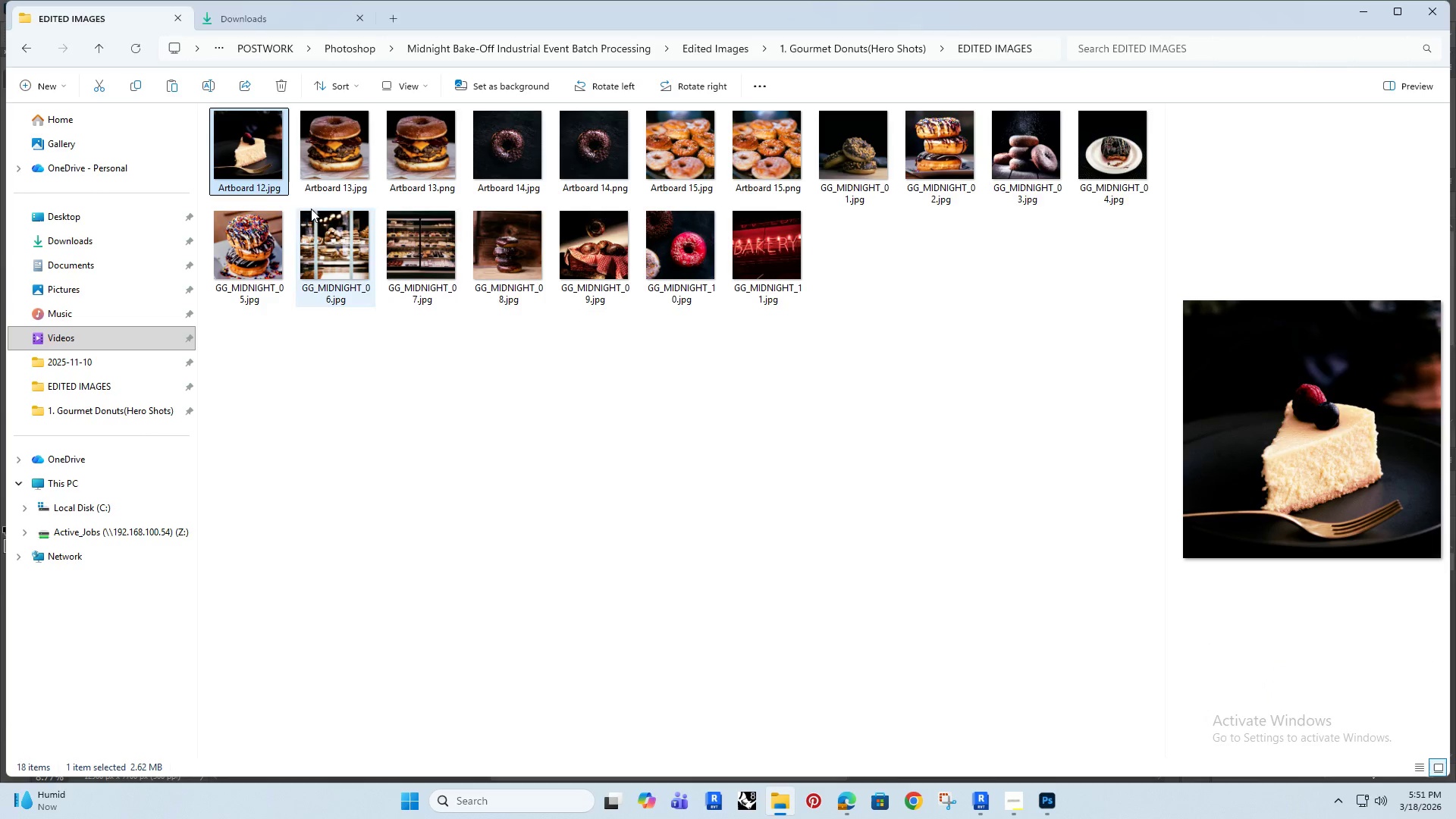 
wait(5.06)
 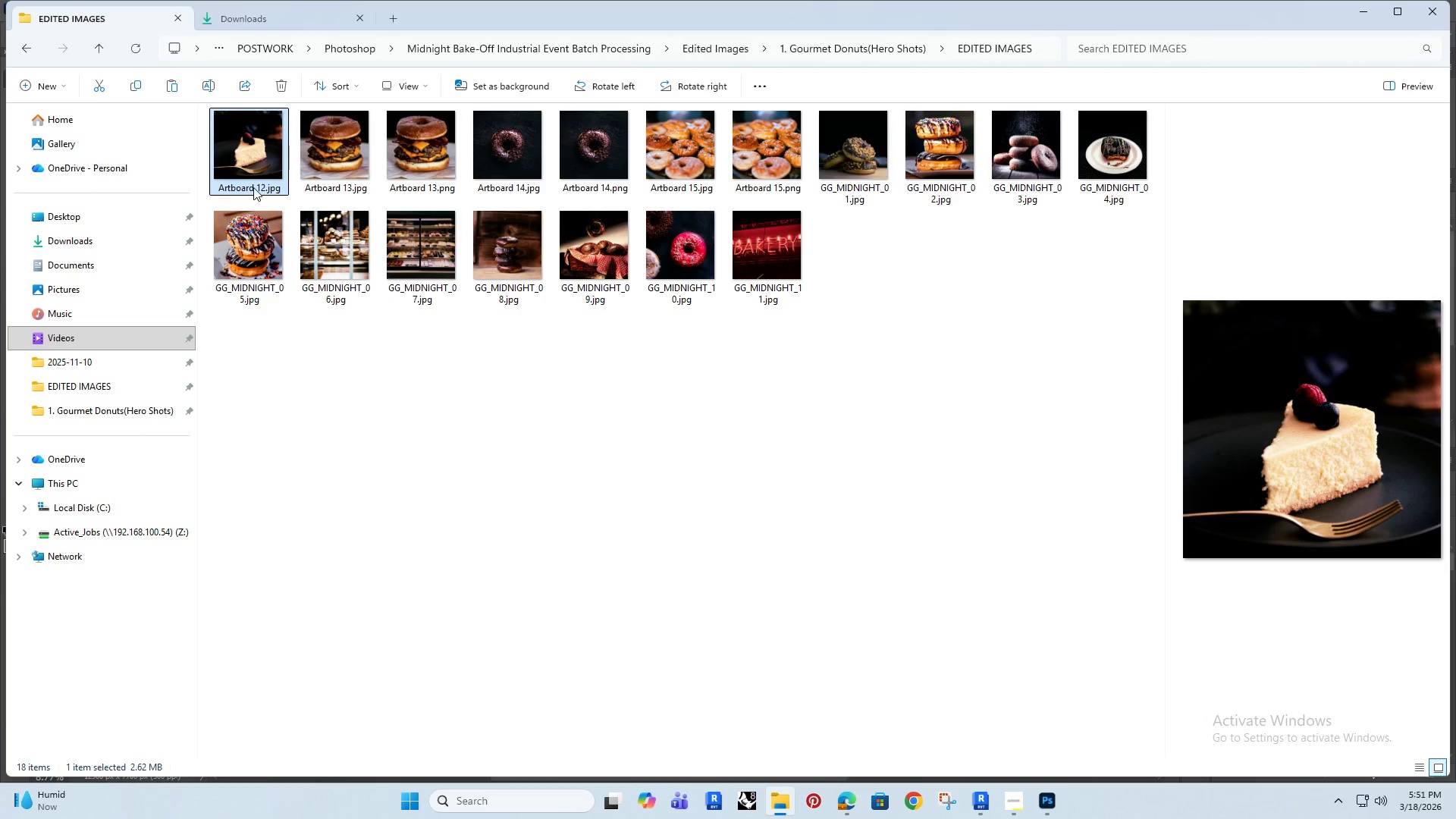 
left_click([247, 186])
 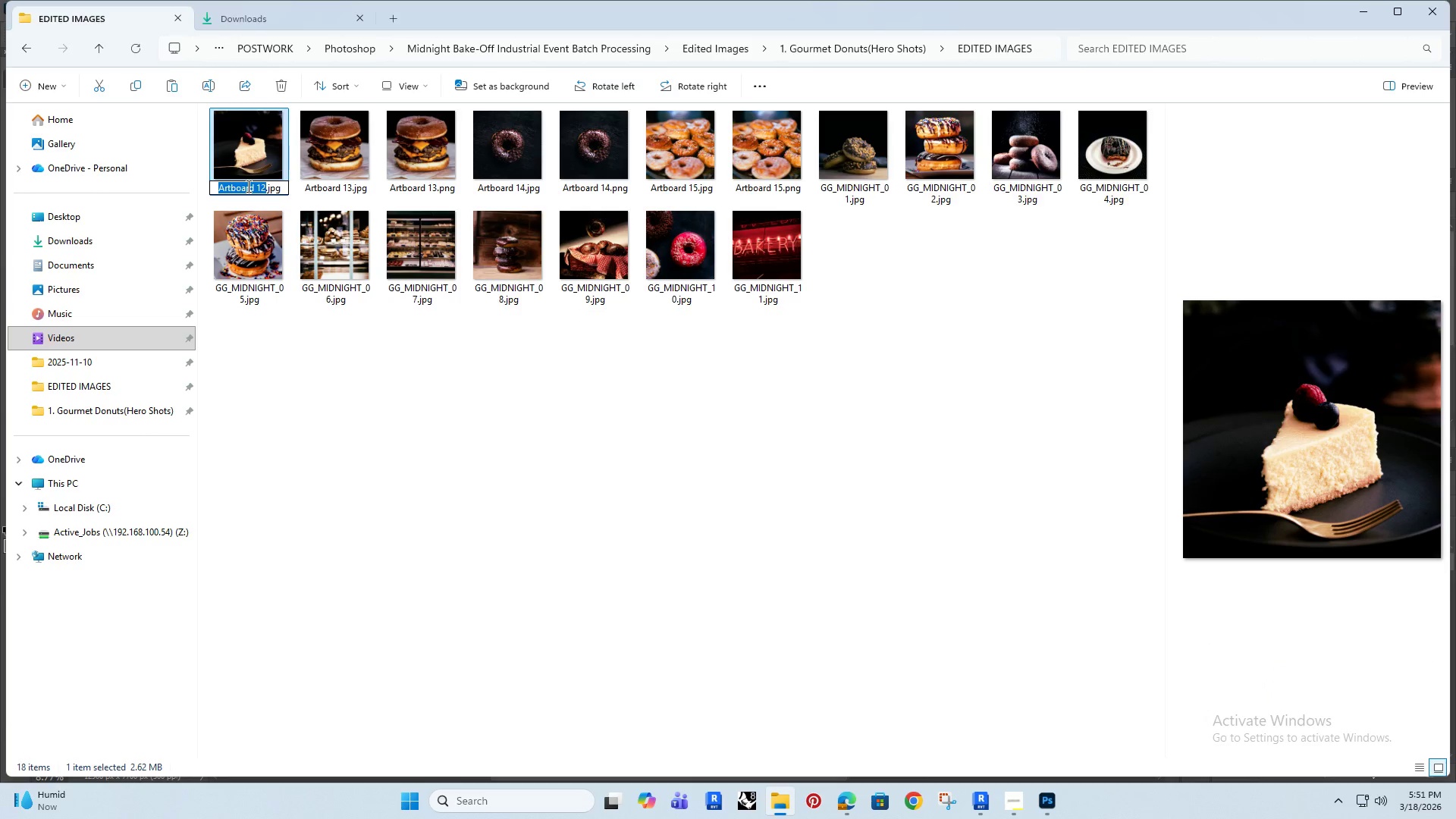 
type(gg_midnight_12)
 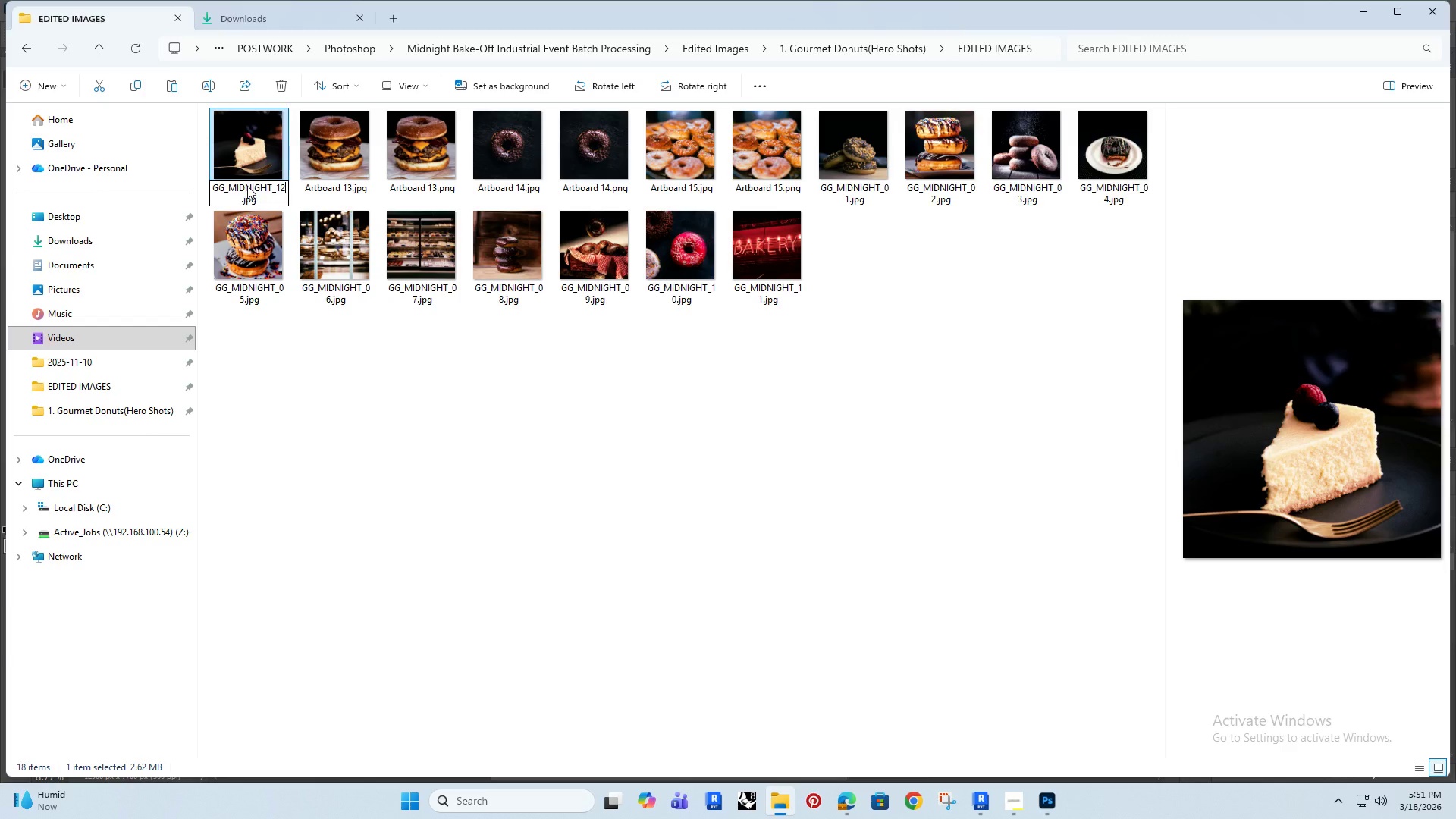 
key(Enter)
 